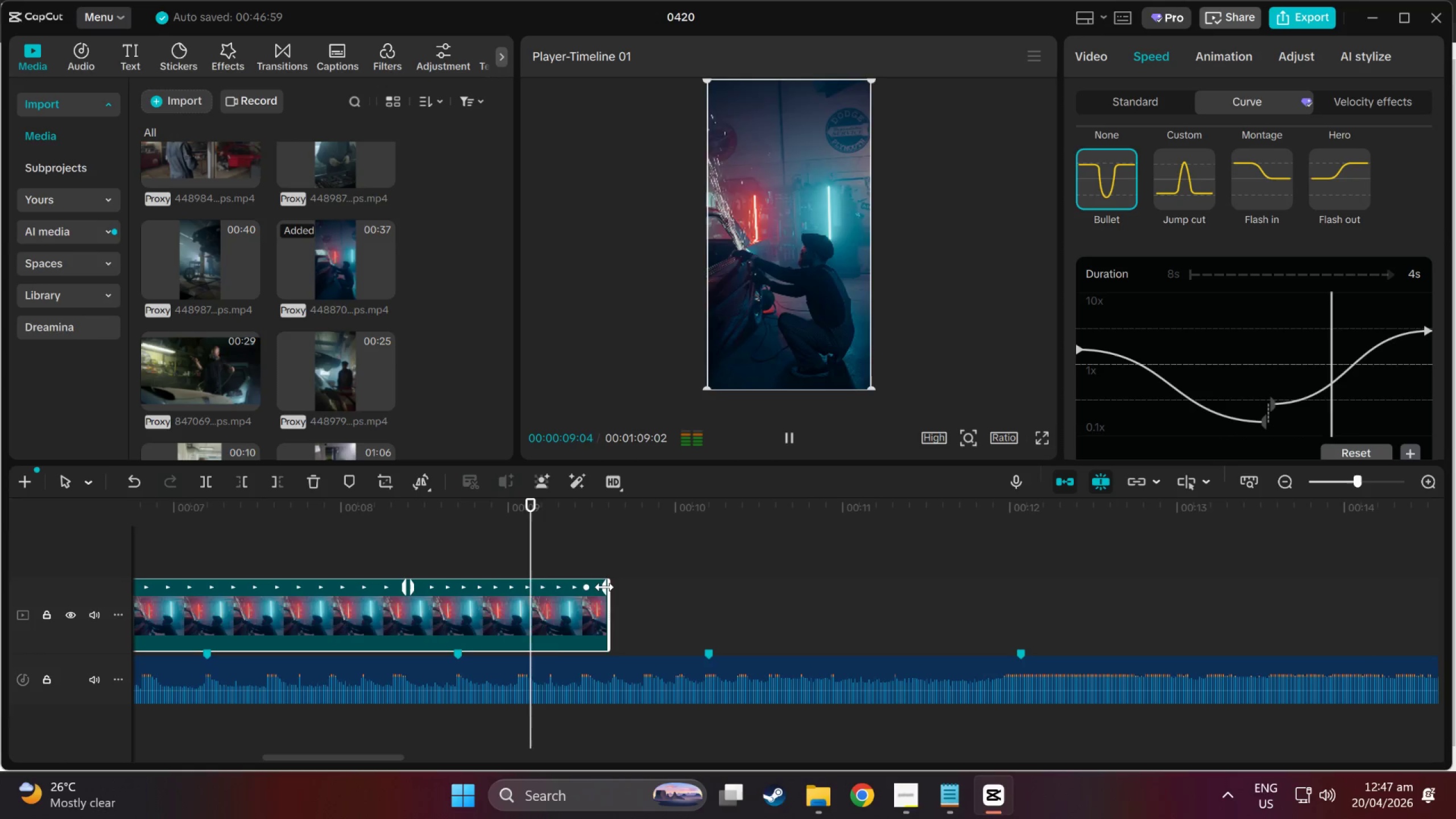 
key(Space)
 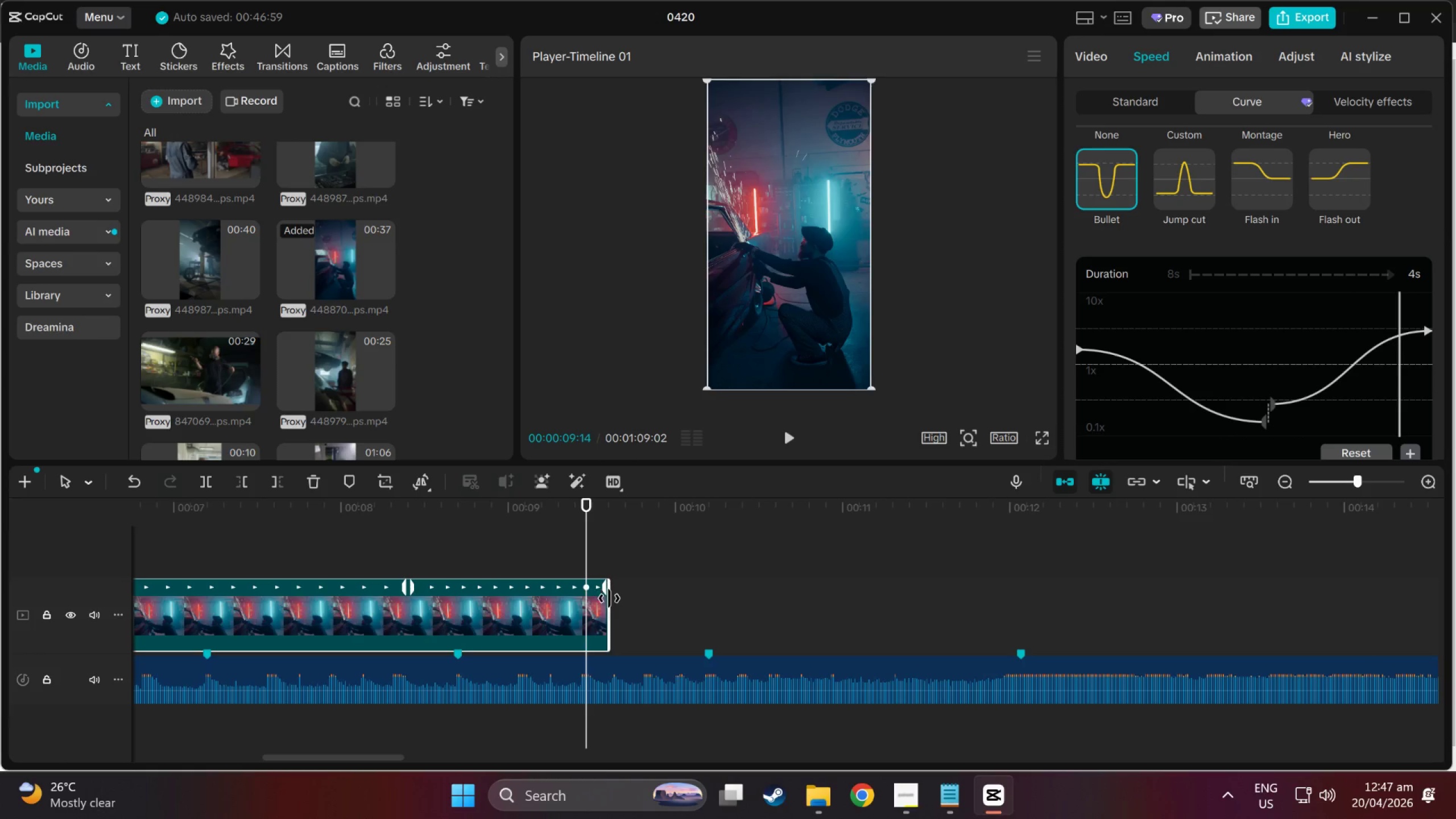 
left_click_drag(start_coordinate=[609, 601], to_coordinate=[676, 618])
 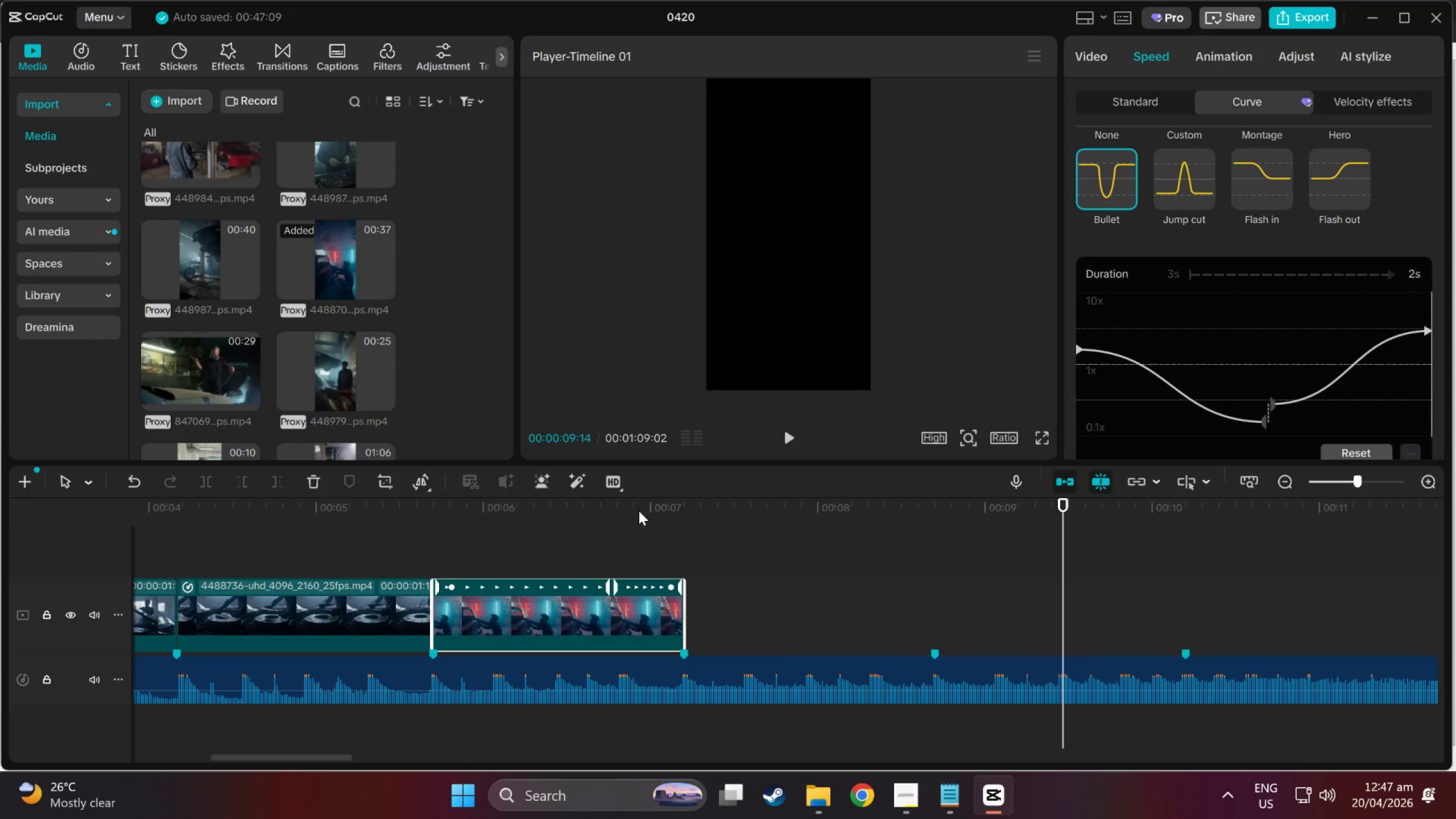 
left_click_drag(start_coordinate=[639, 511], to_coordinate=[416, 518])
 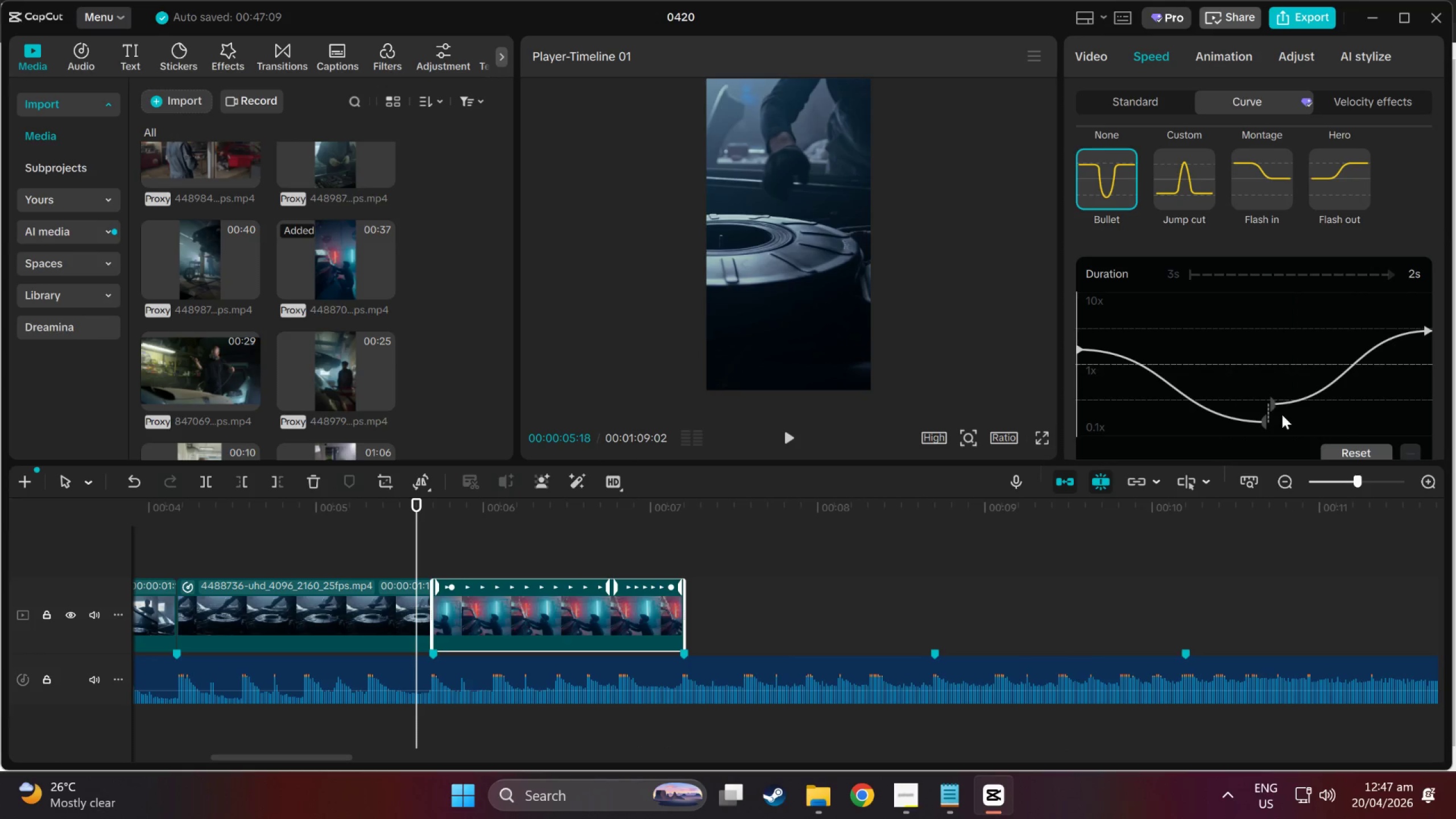 
left_click([1268, 418])
 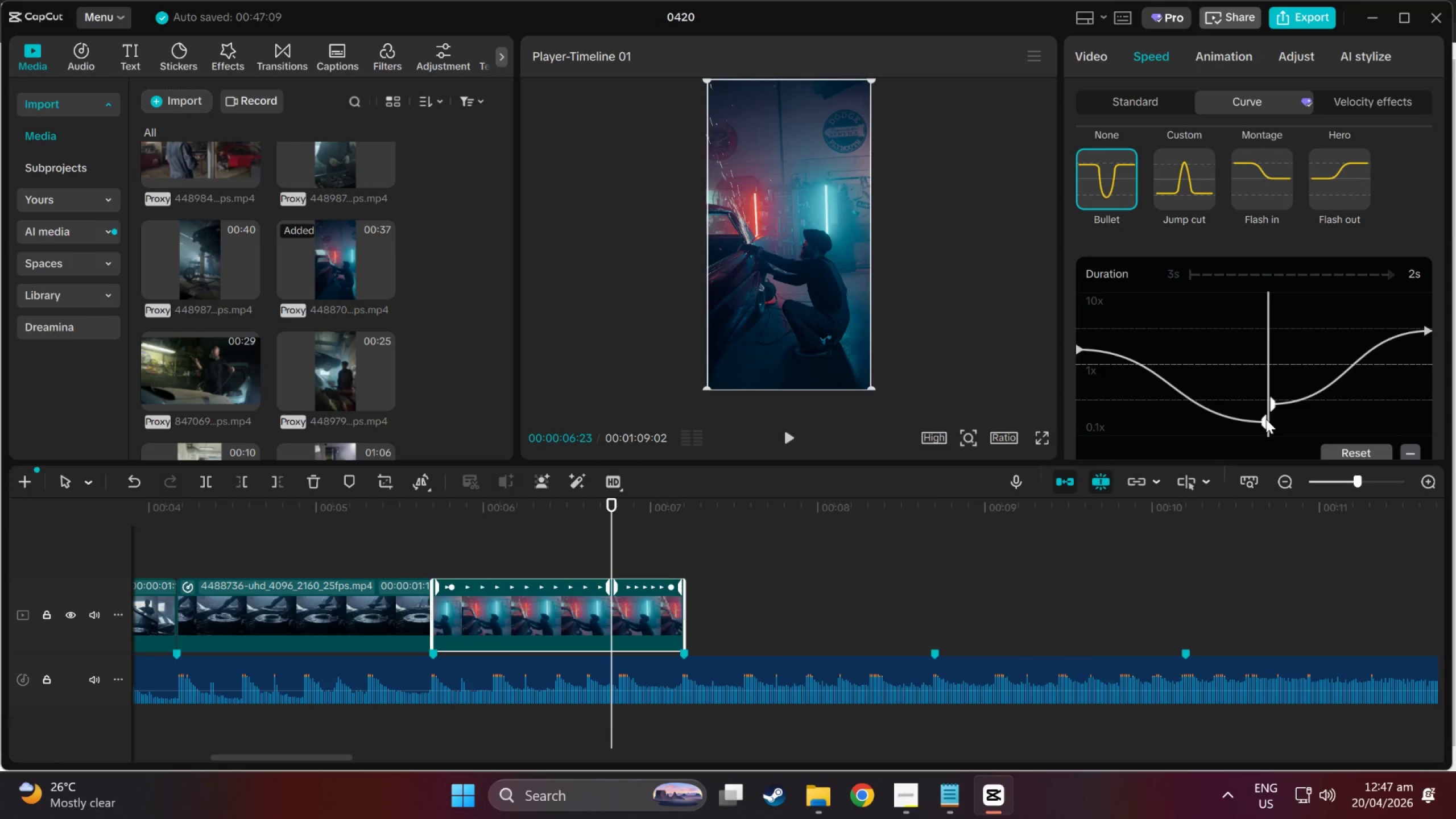 
left_click_drag(start_coordinate=[1265, 419], to_coordinate=[1265, 410])
 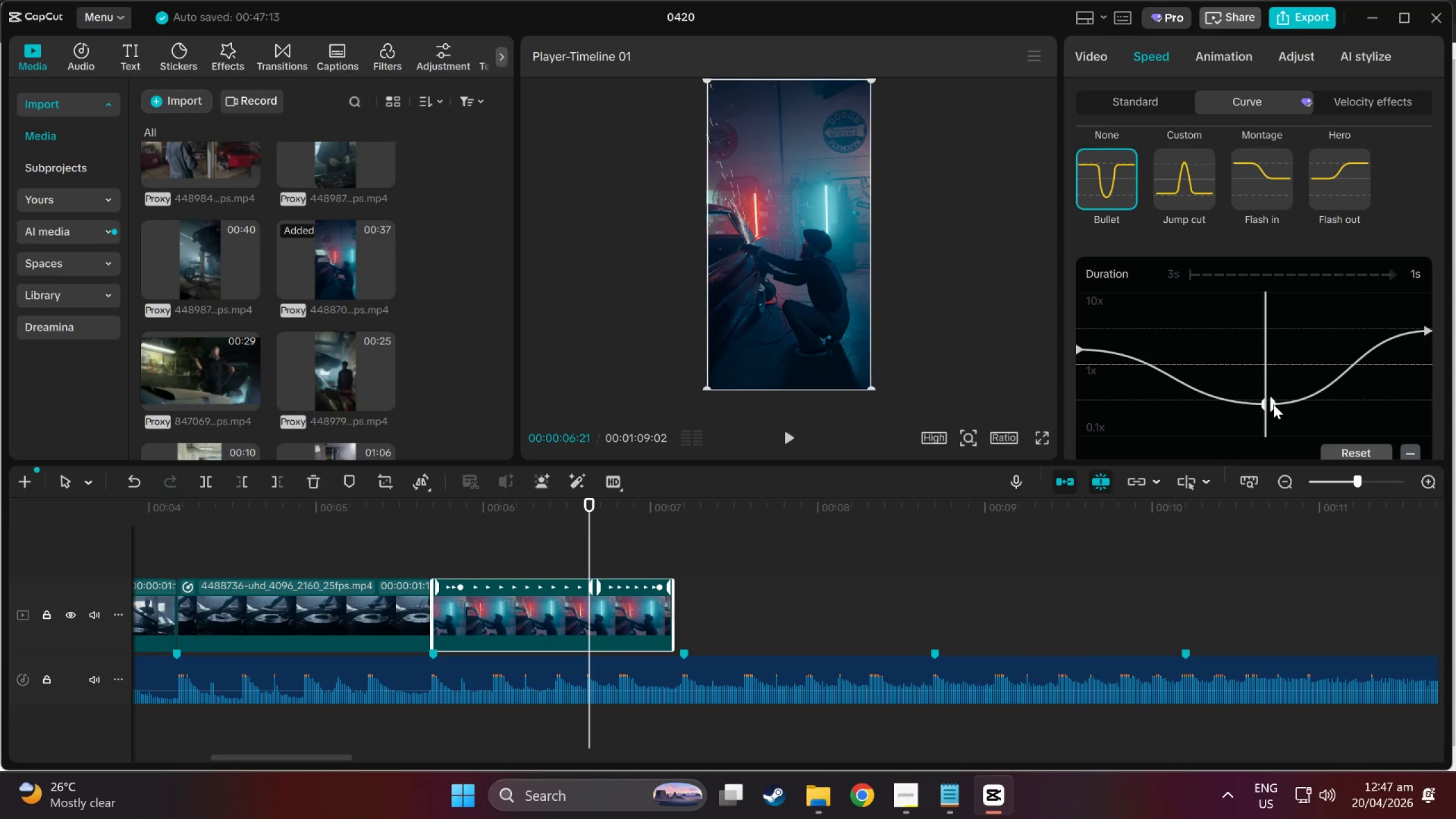 
left_click_drag(start_coordinate=[1272, 404], to_coordinate=[1255, 404])
 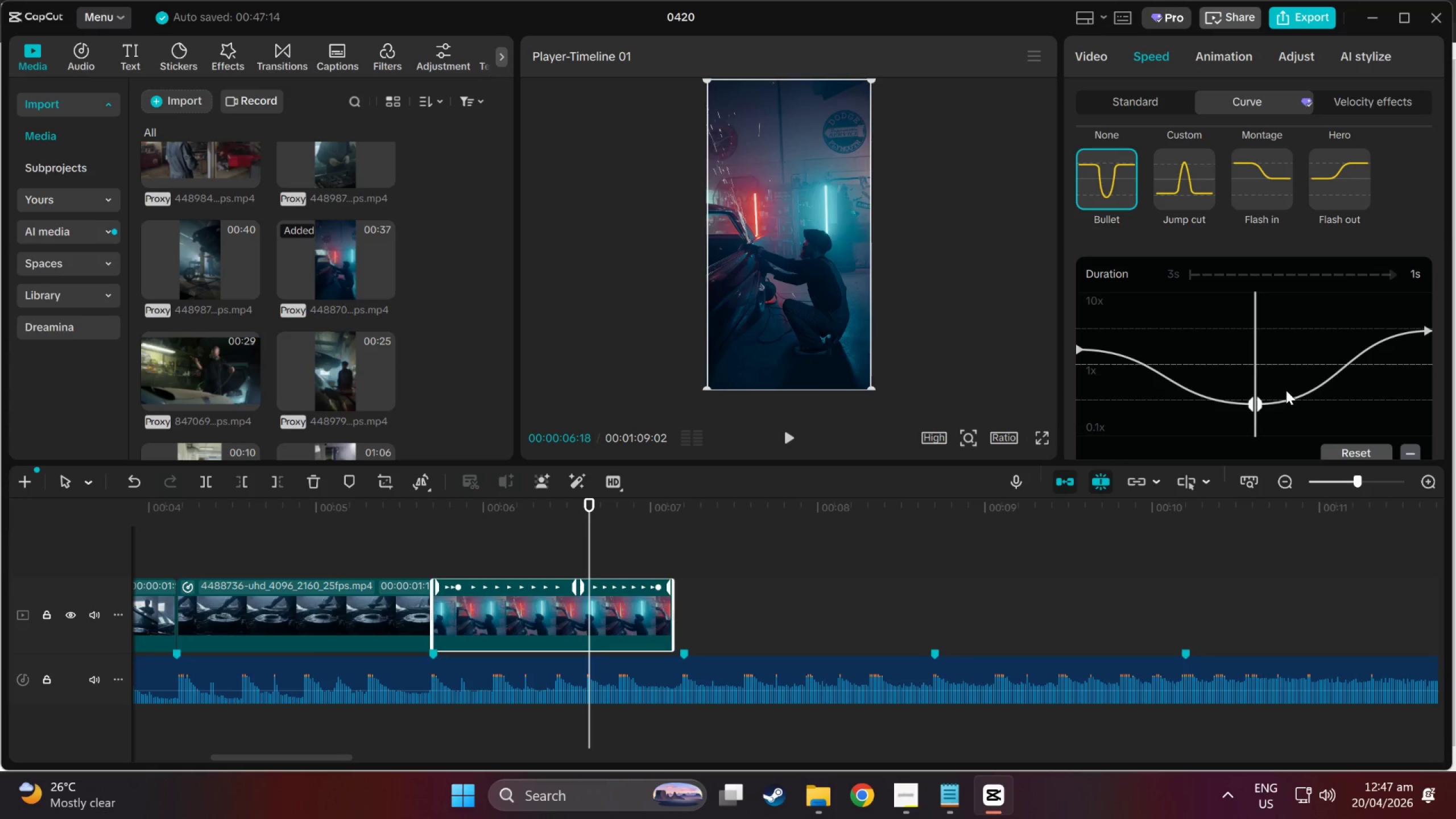 
left_click_drag(start_coordinate=[1254, 399], to_coordinate=[1201, 406])
 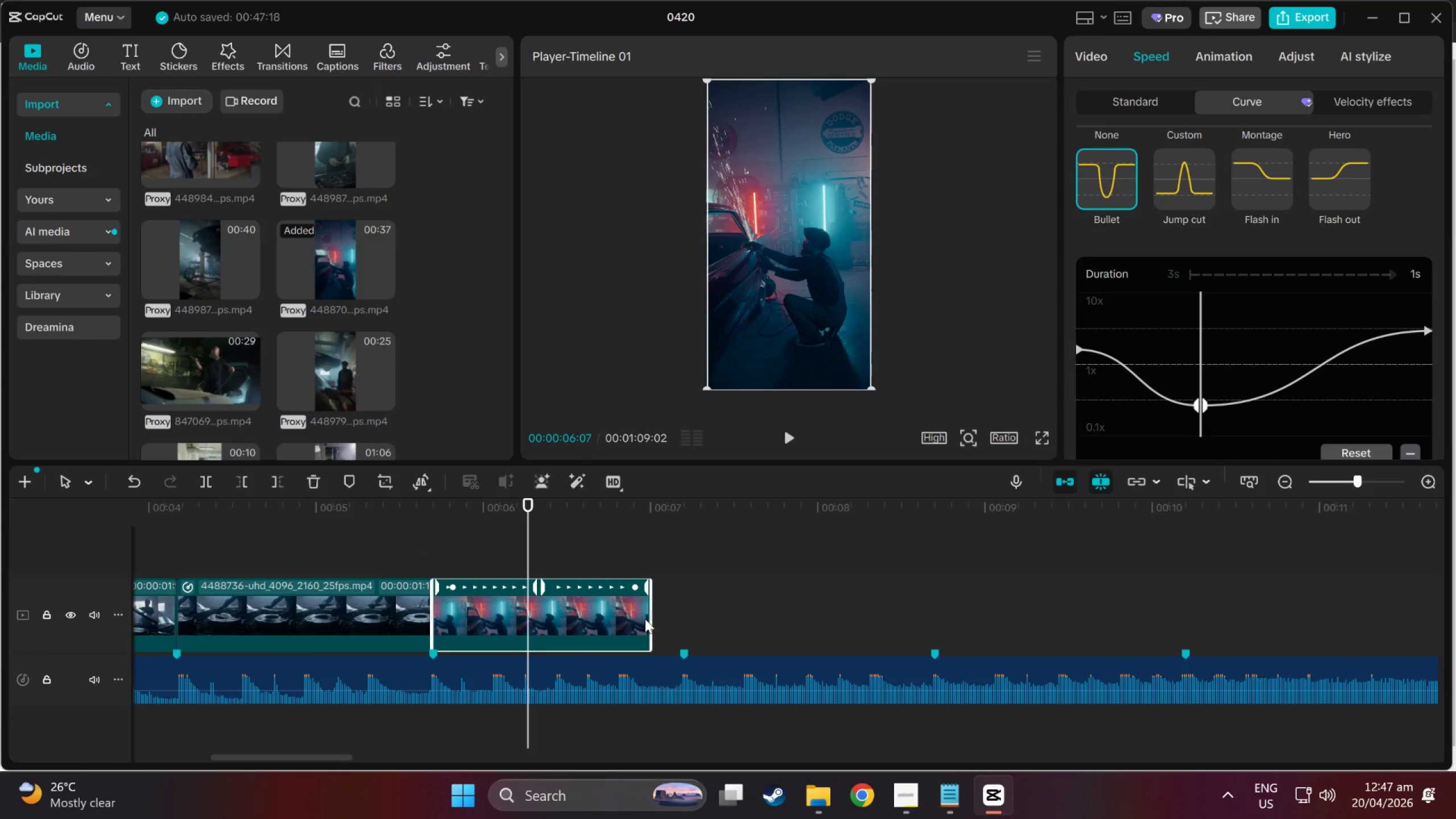 
left_click_drag(start_coordinate=[648, 618], to_coordinate=[681, 618])
 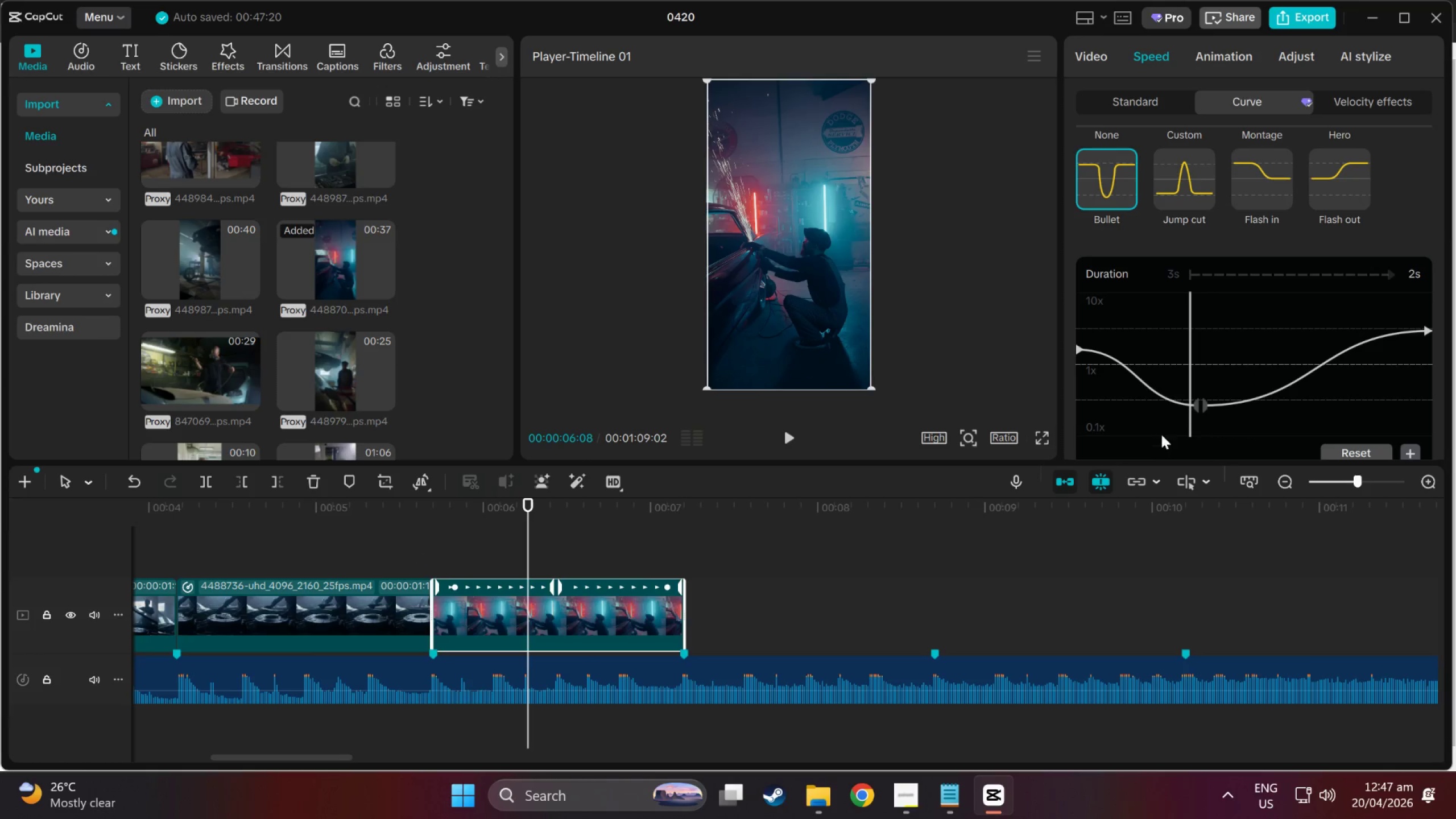 
left_click_drag(start_coordinate=[1203, 412], to_coordinate=[1198, 409])
 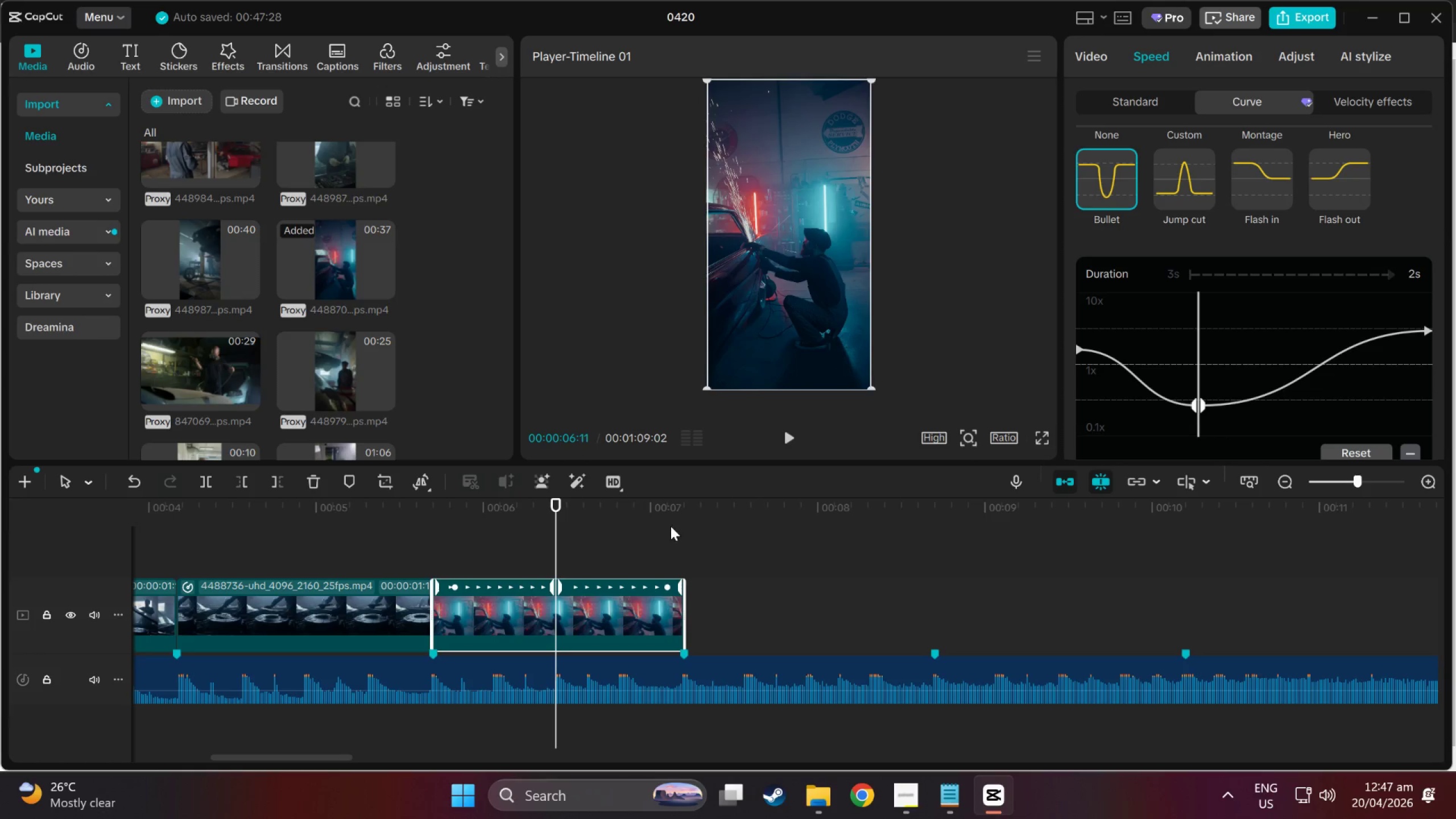 
left_click([684, 520])
 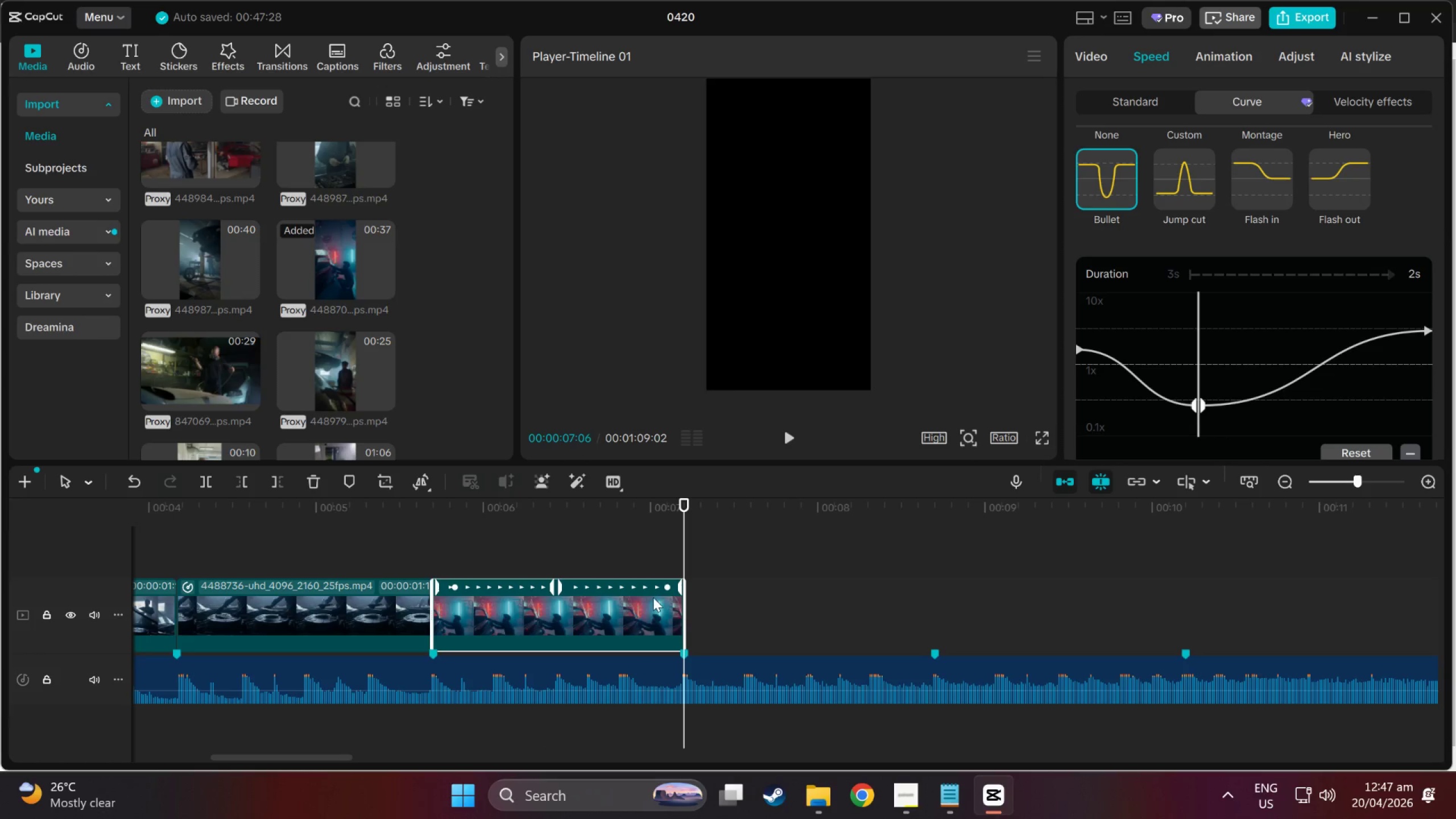 
left_click([653, 597])
 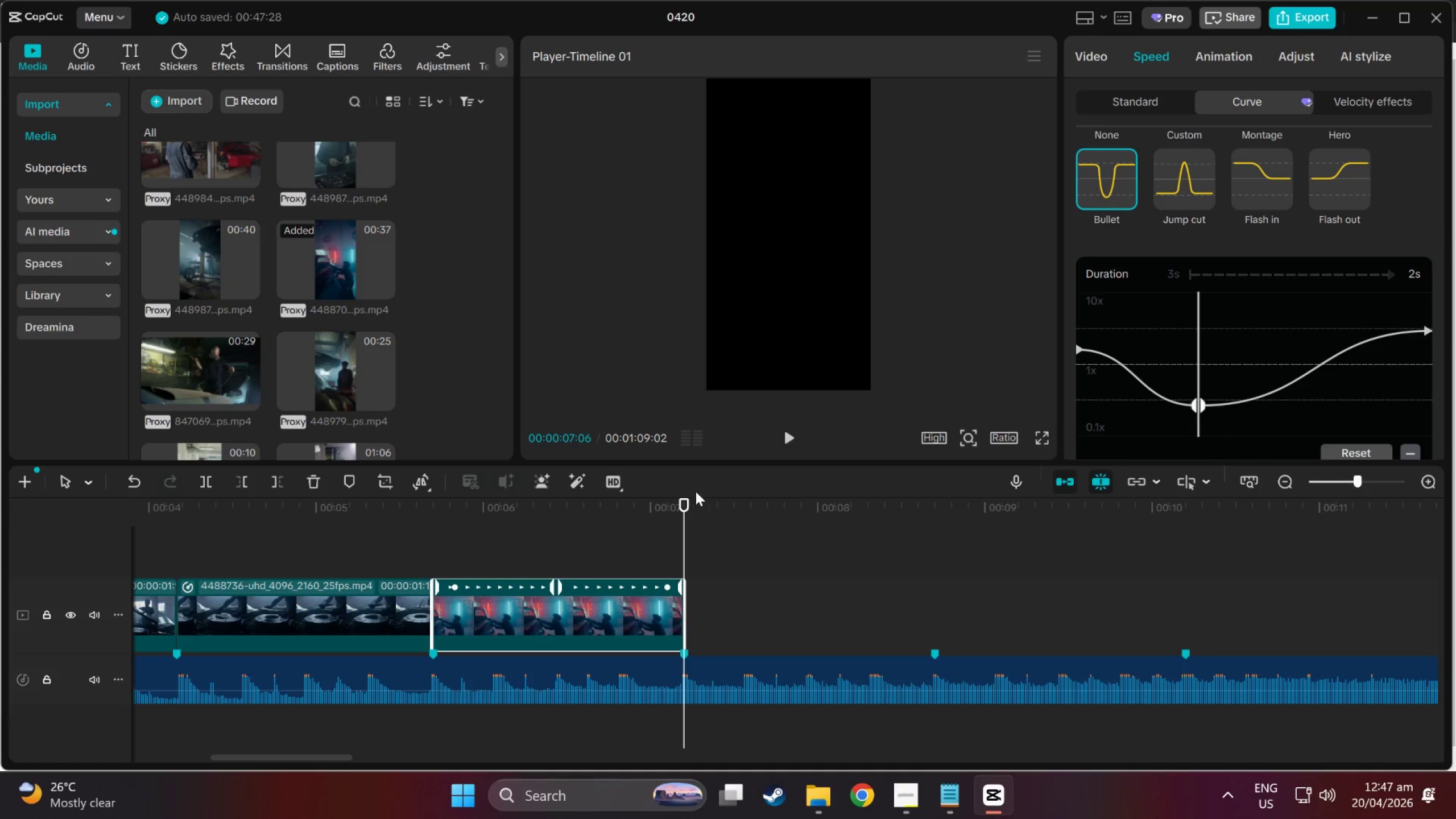 
left_click_drag(start_coordinate=[680, 505], to_coordinate=[413, 515])
 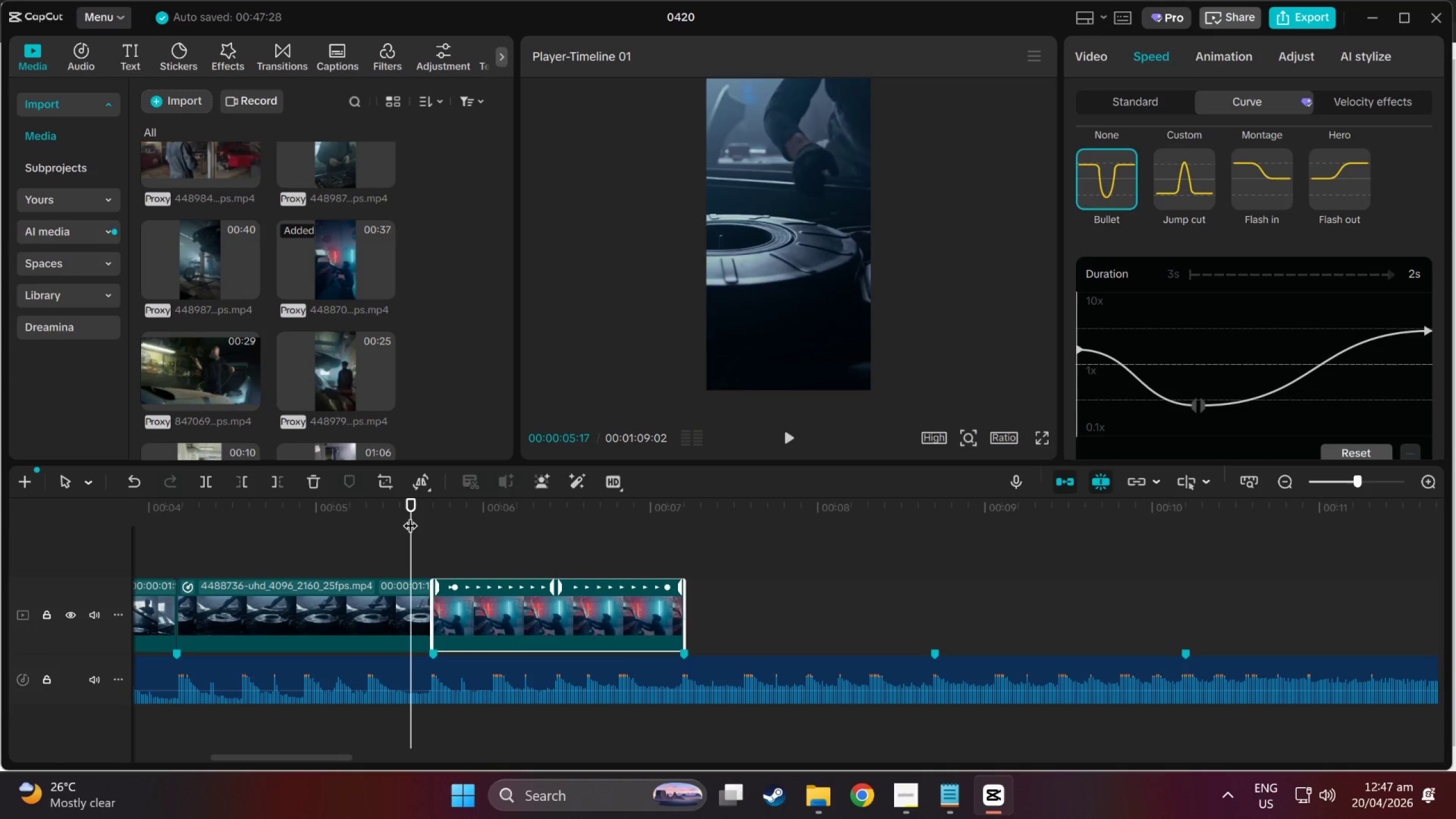 
key(Space)
 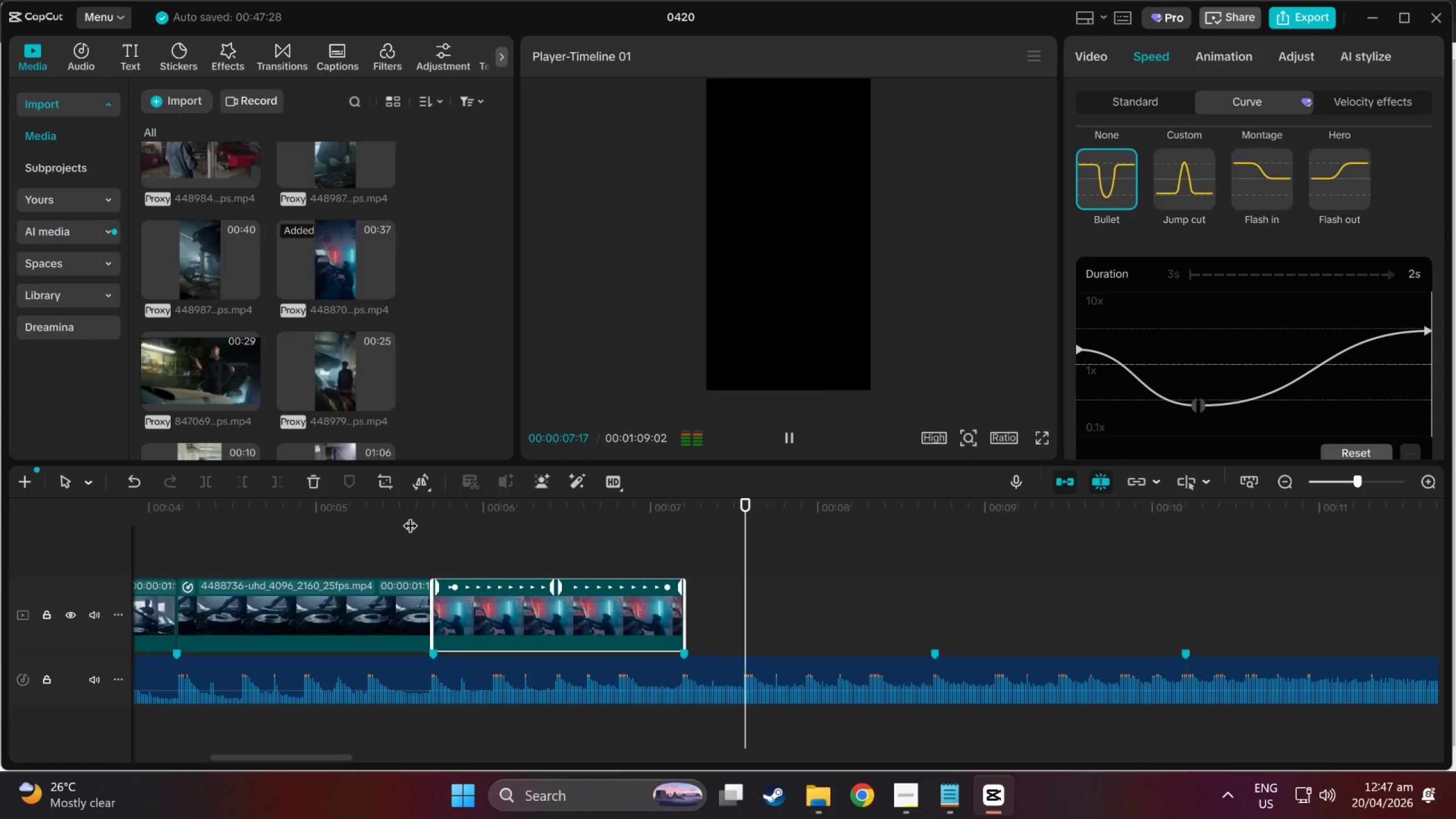 
left_click_drag(start_coordinate=[482, 519], to_coordinate=[0, 556])
 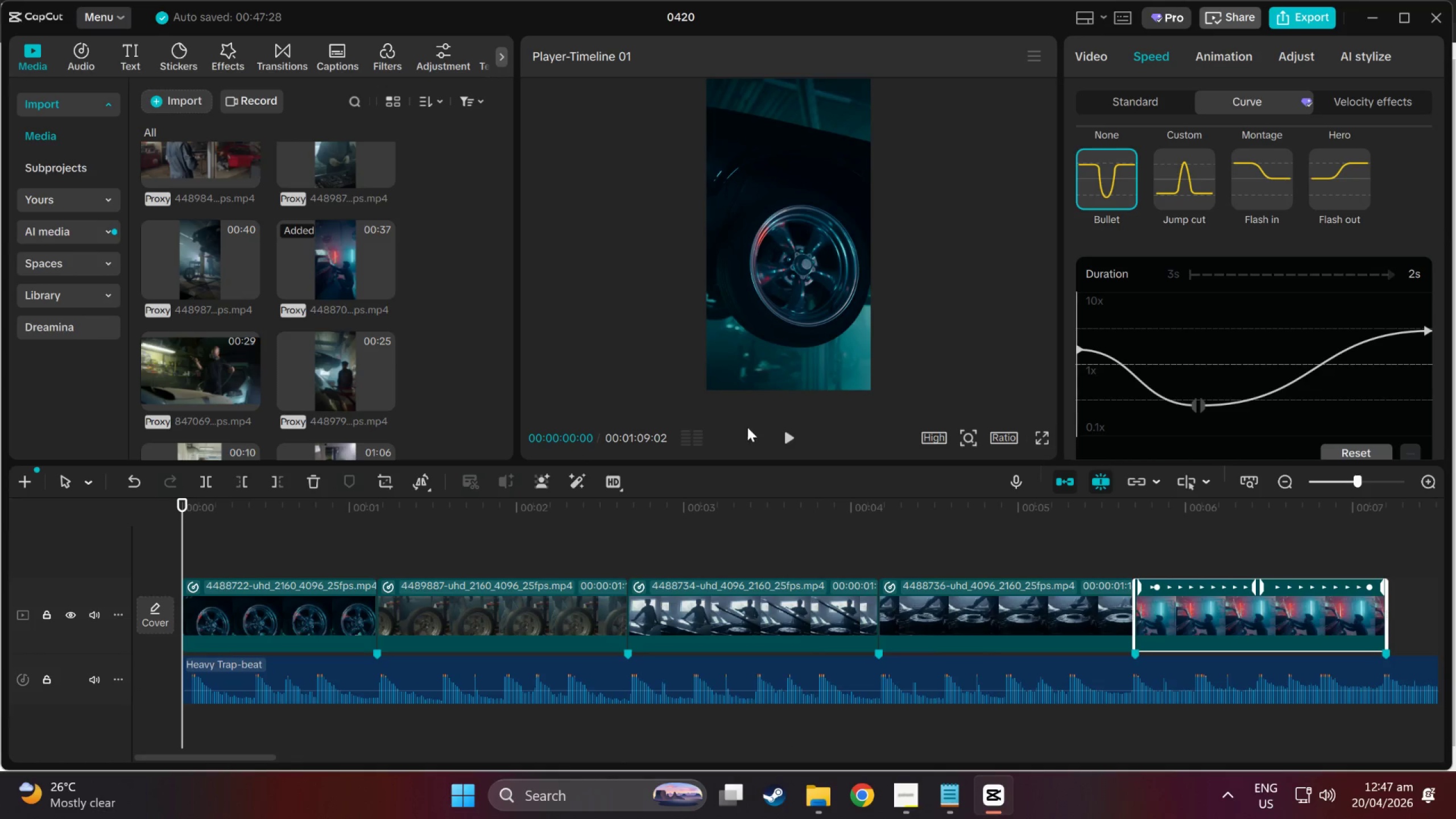 
left_click([782, 439])
 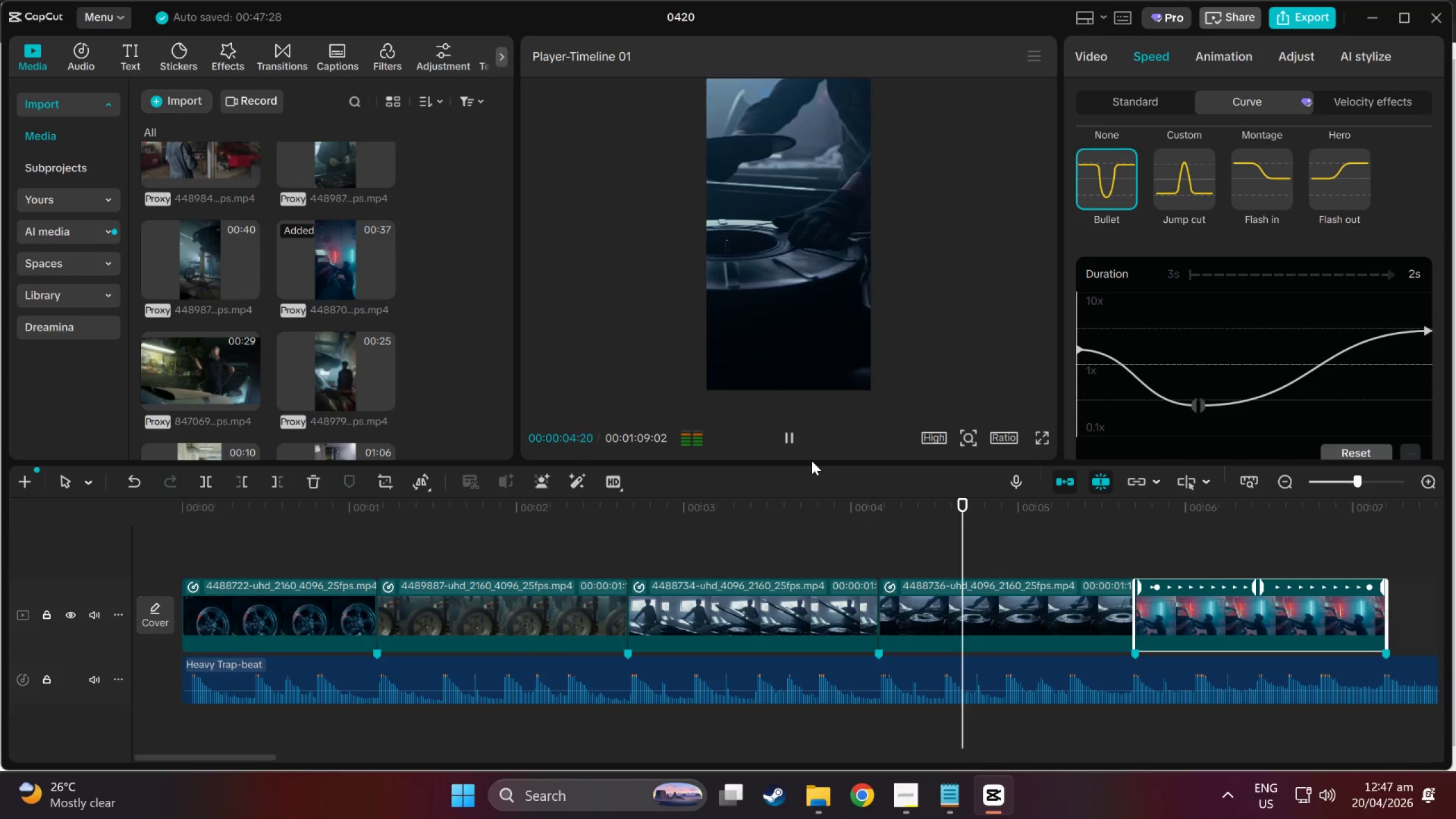 
wait(9.83)
 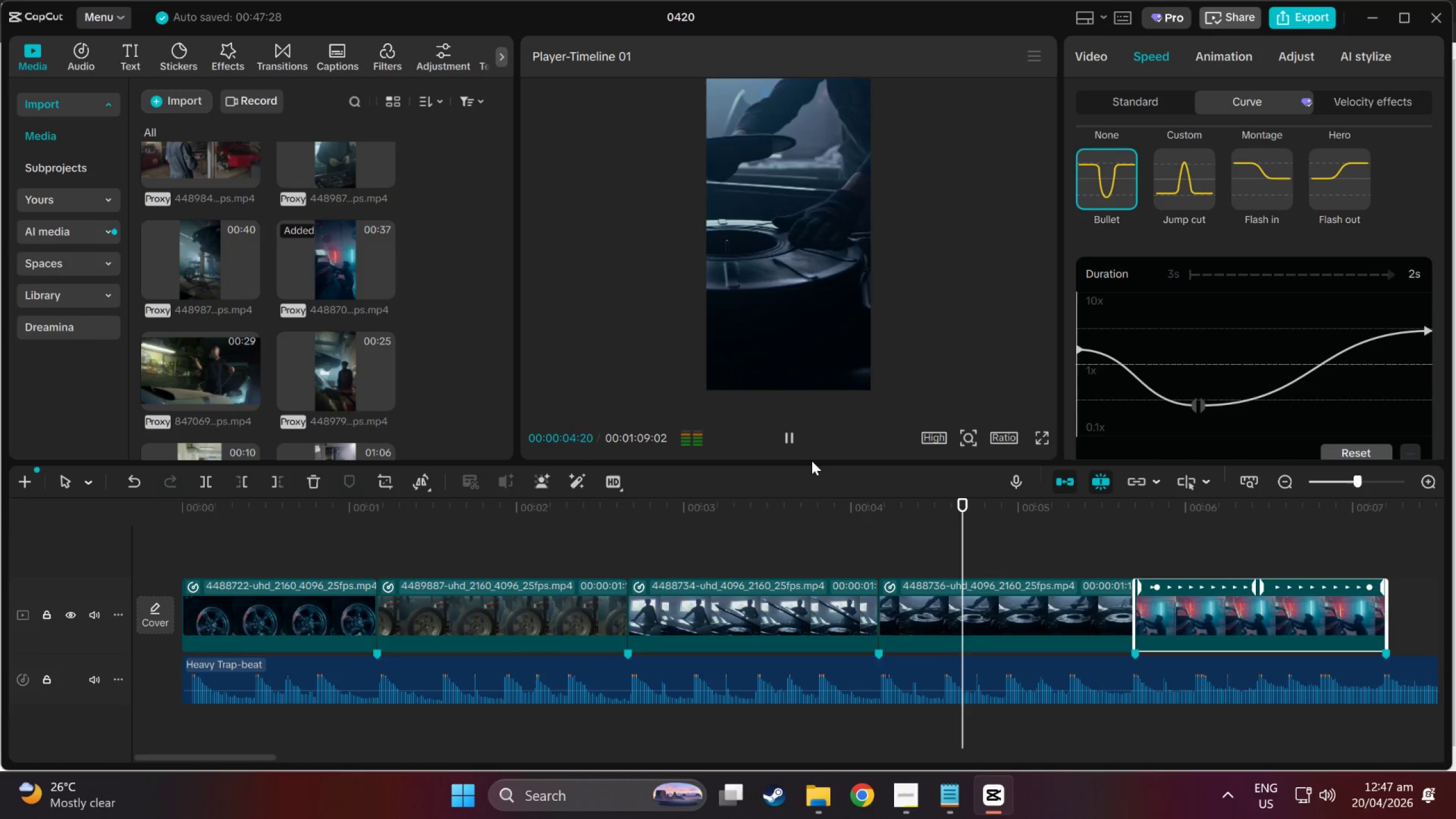 
left_click_drag(start_coordinate=[615, 515], to_coordinate=[1407, 613])
 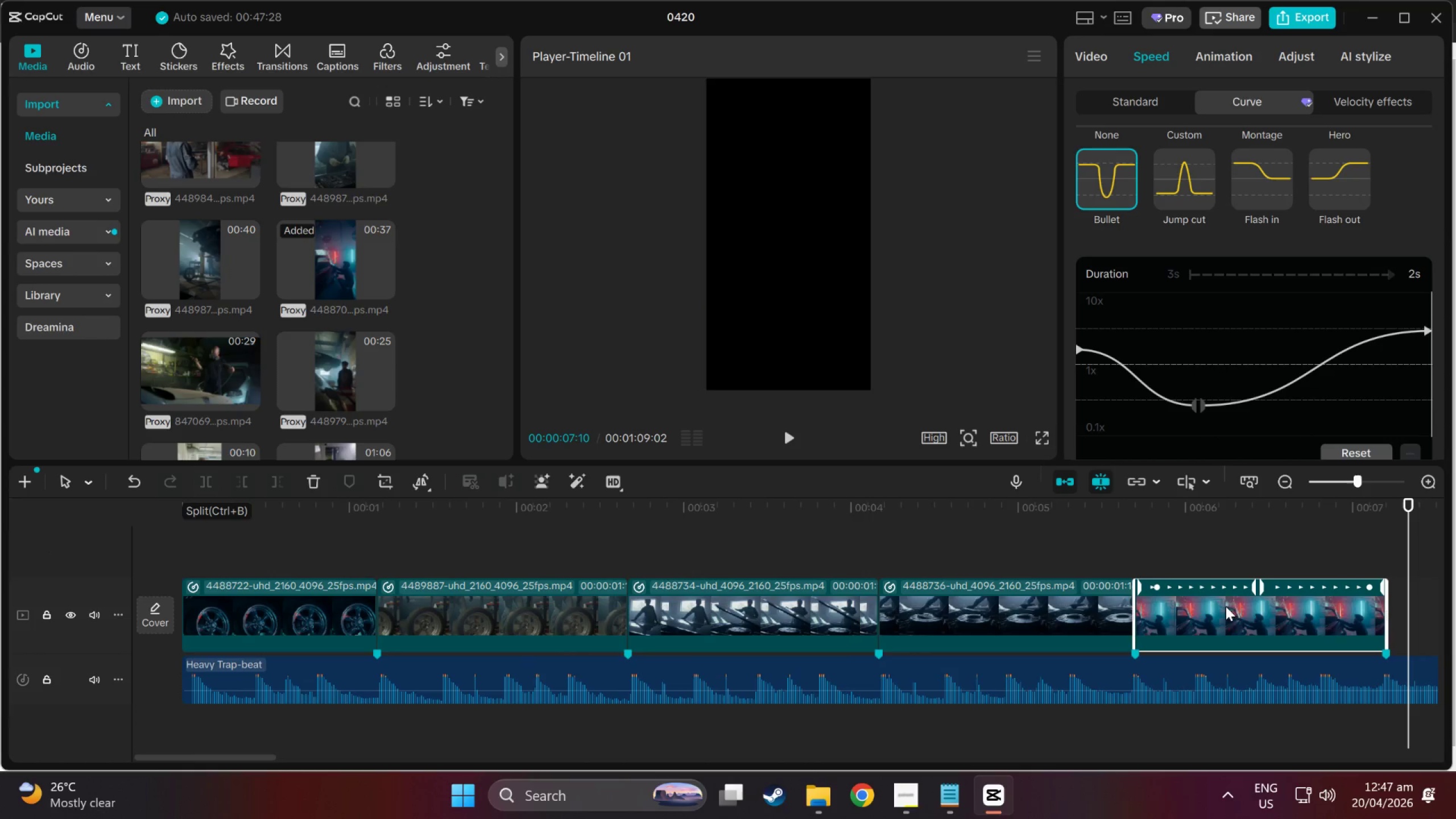 
left_click([1224, 594])
 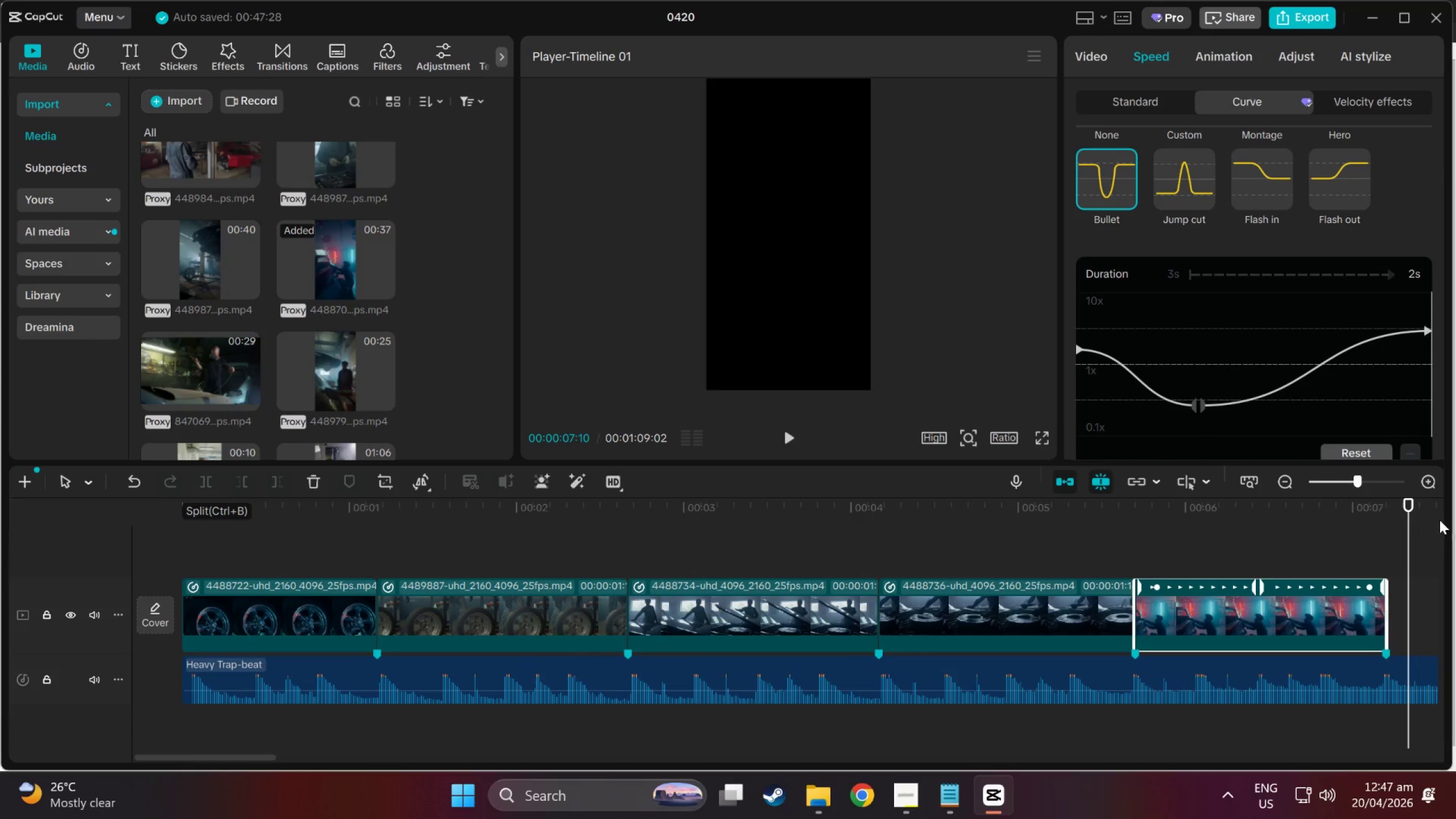 
key(Control+C)
 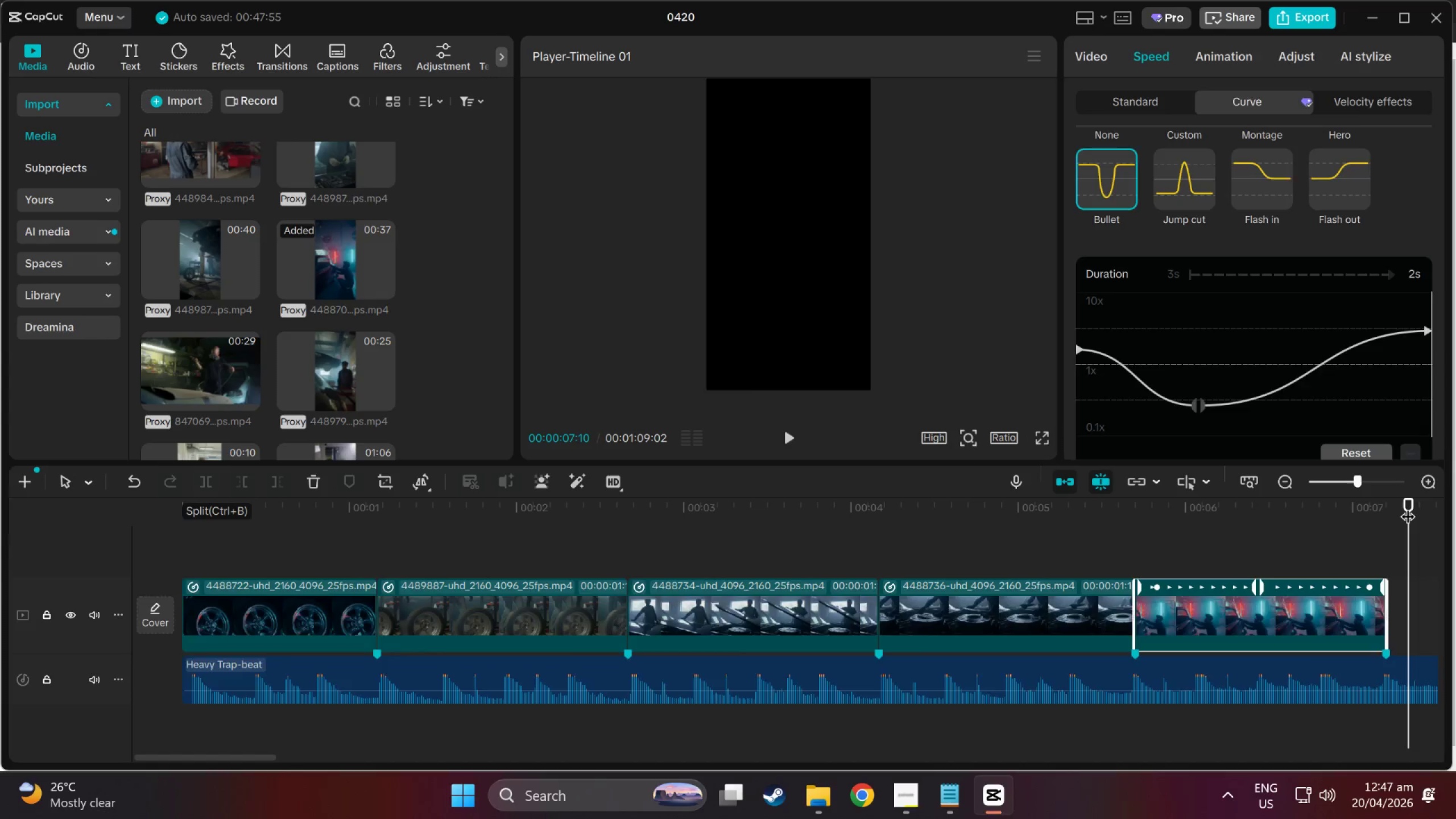 
key(Control+V)
 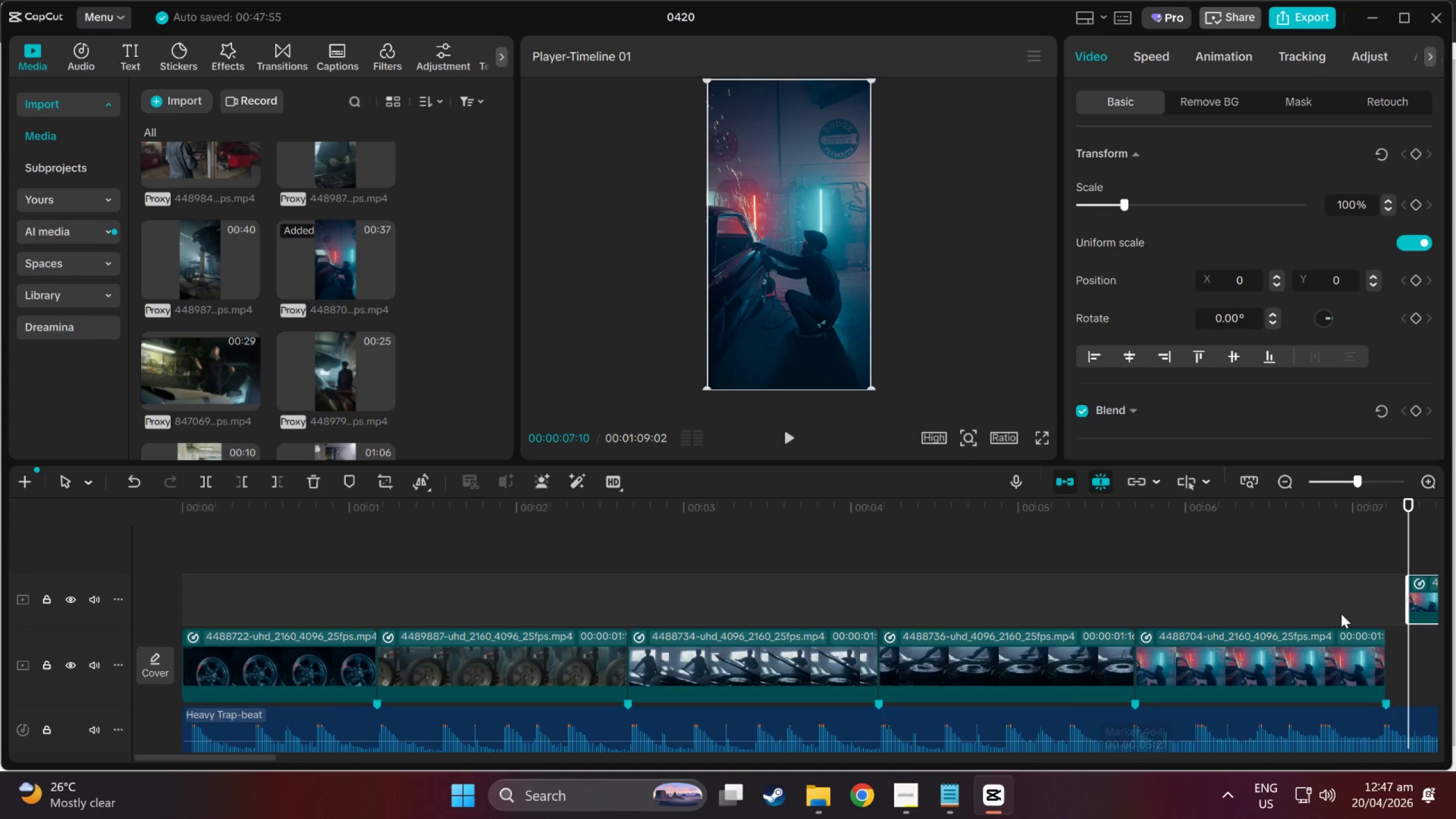 
left_click([1421, 591])
 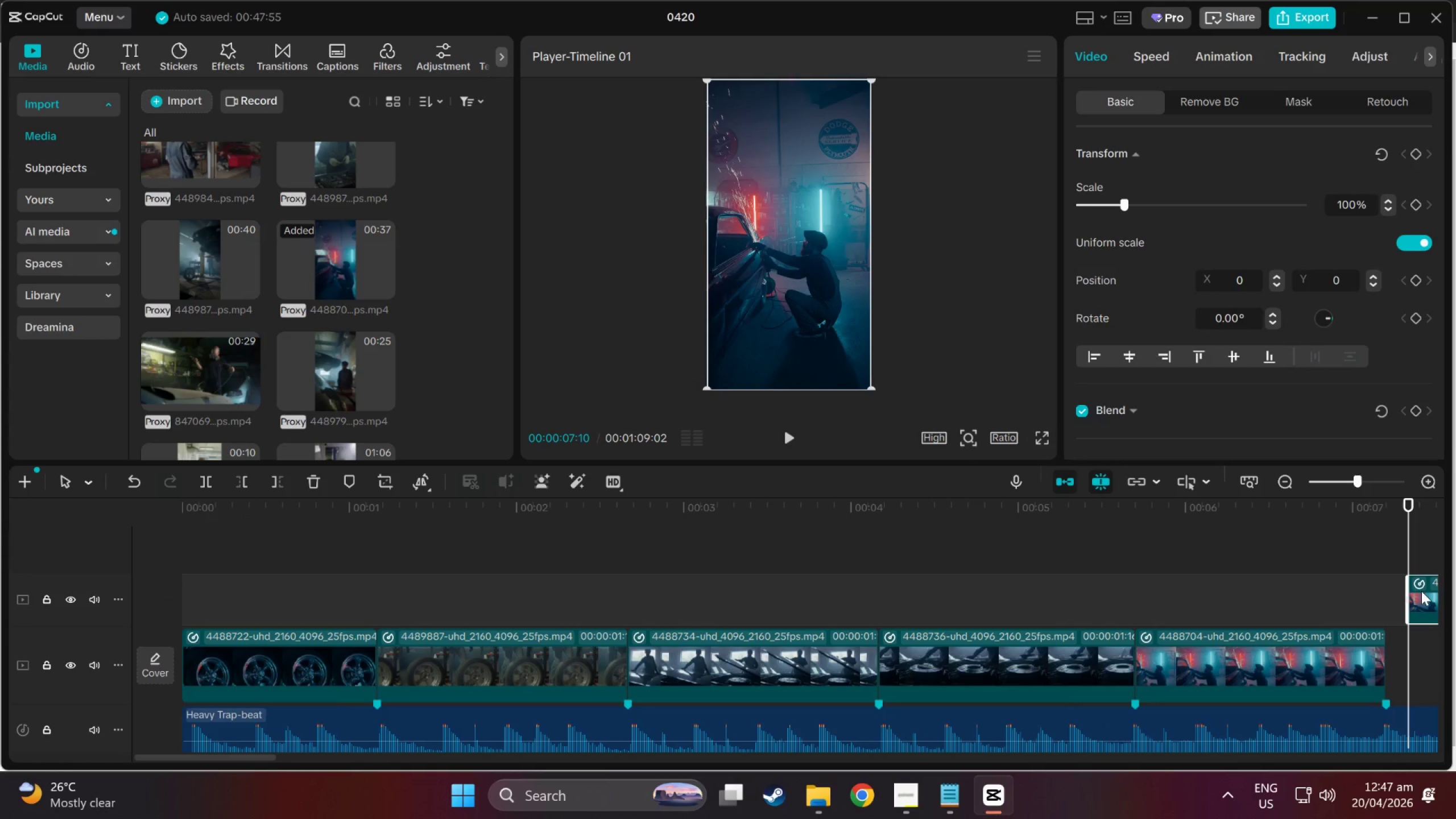 
right_click([1421, 591])
 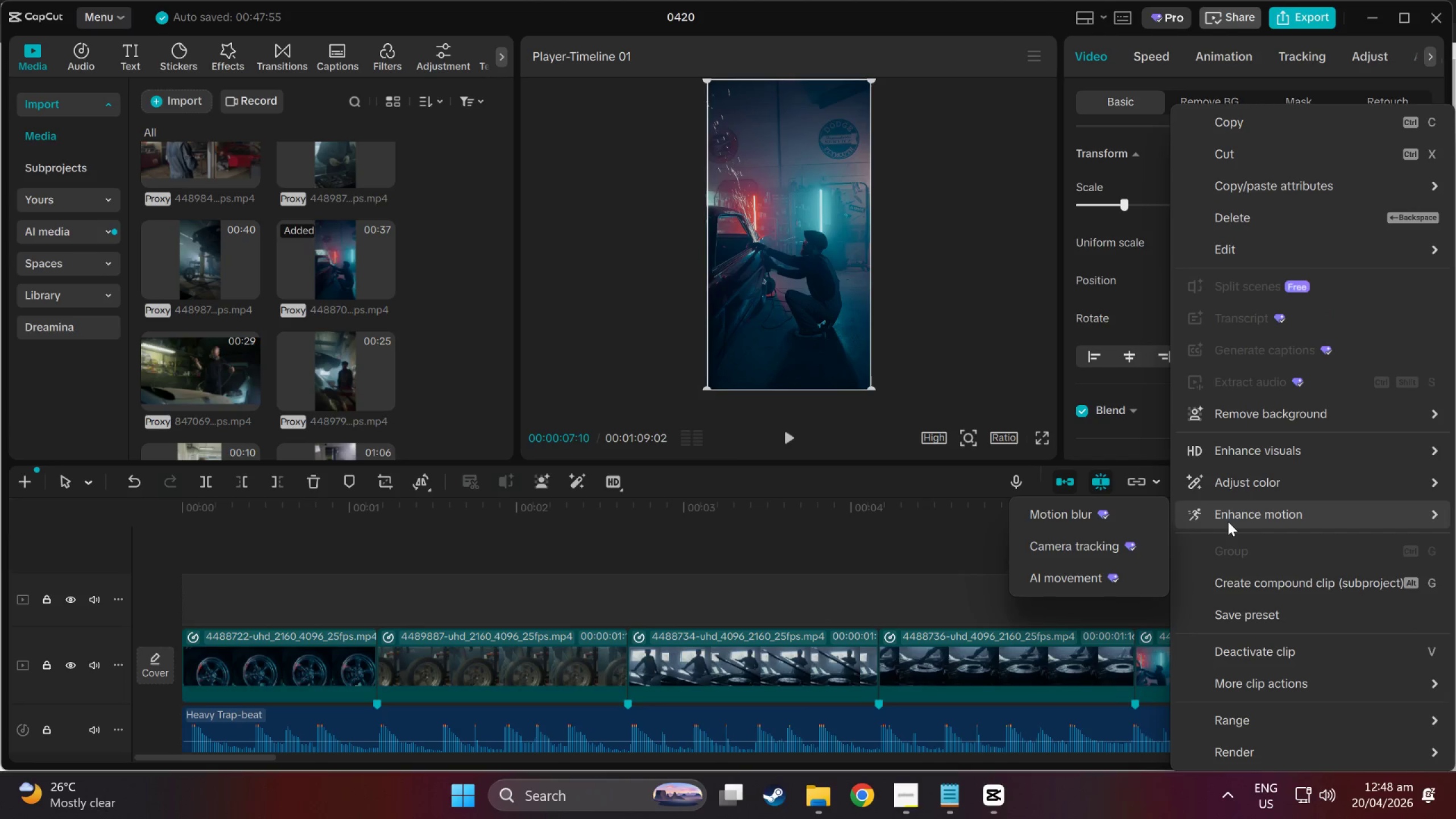 
wait(6.91)
 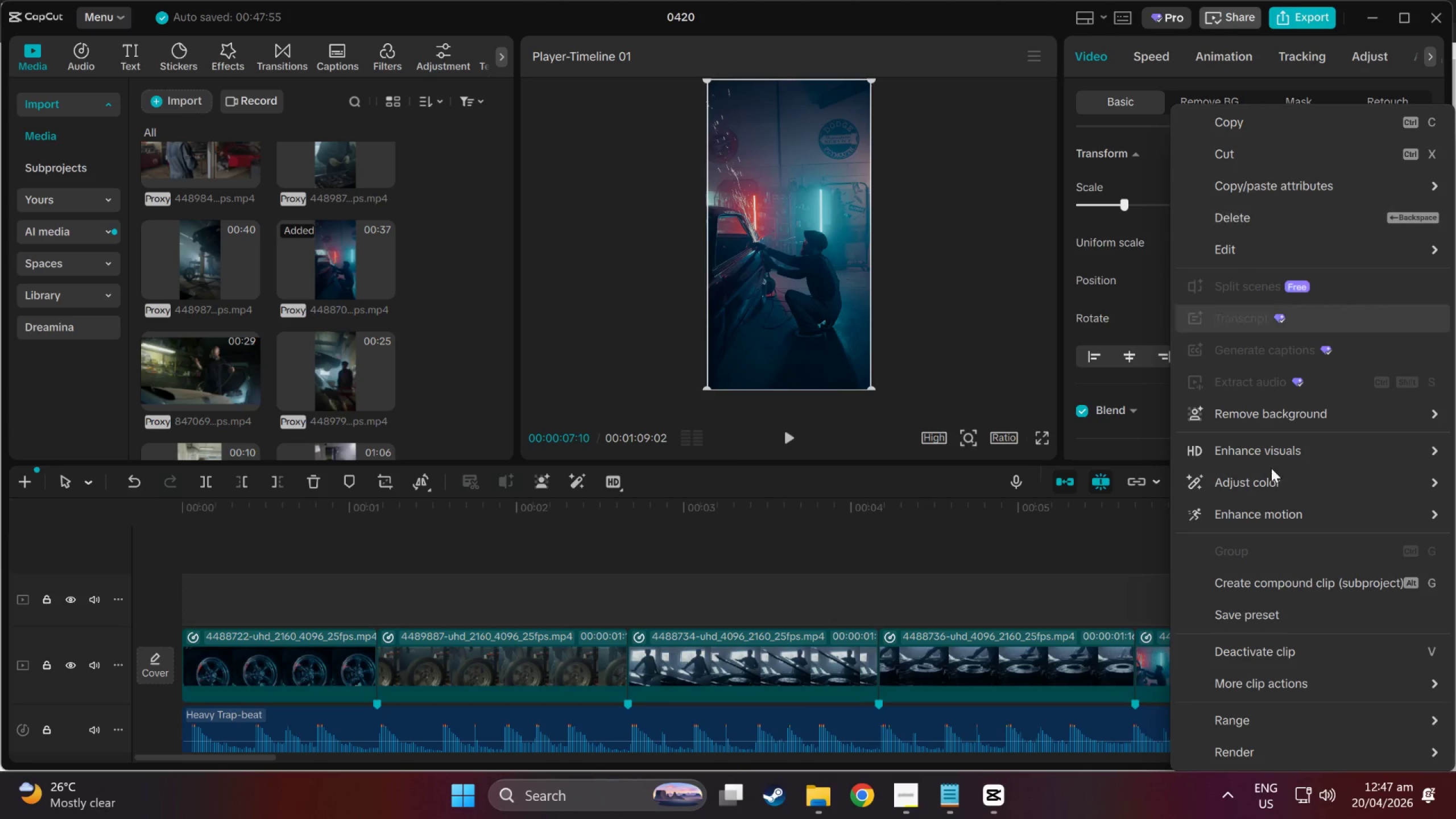 
left_click([958, 545])
 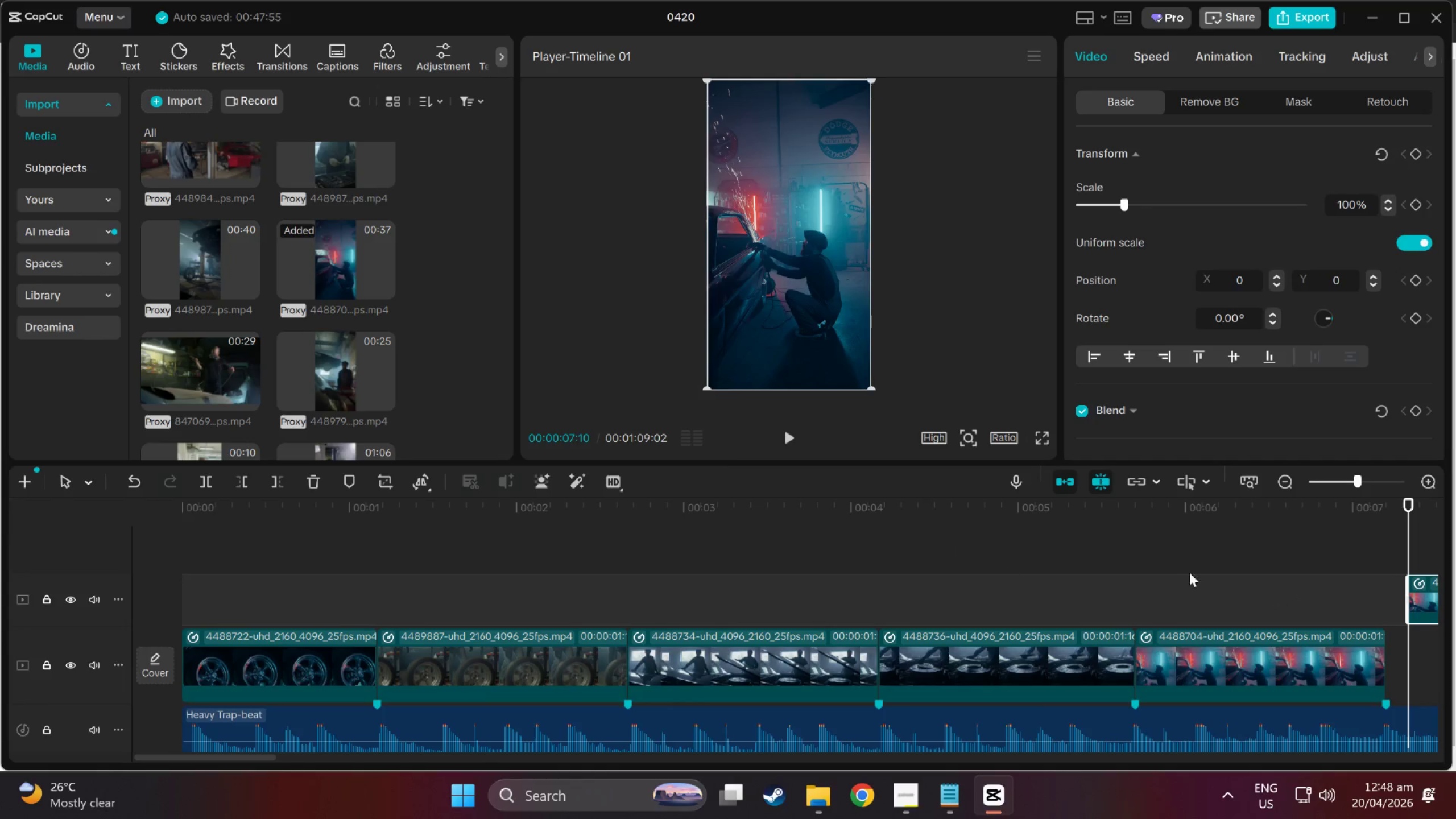 
left_click_drag(start_coordinate=[1200, 571], to_coordinate=[1455, 565])
 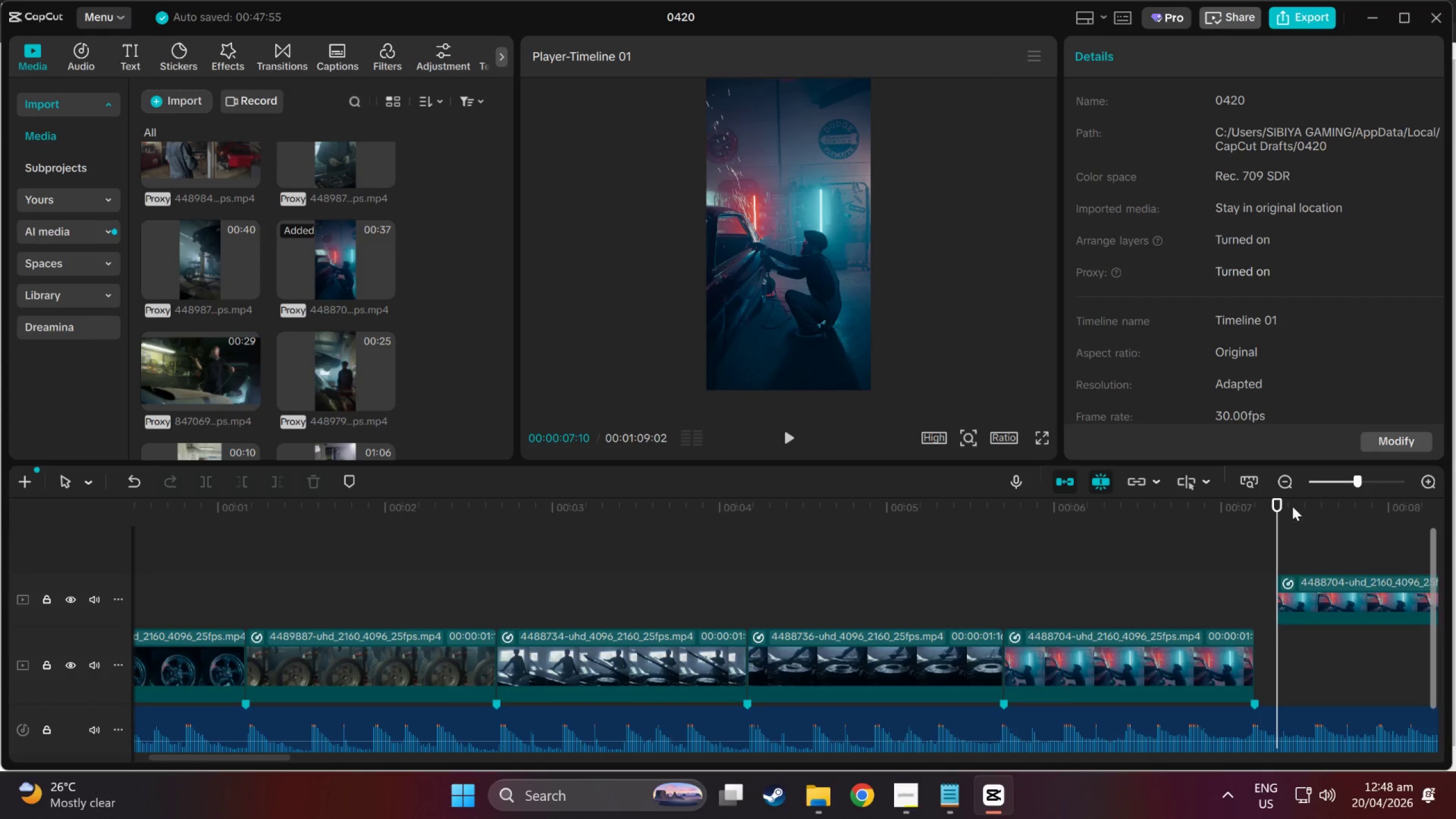 
left_click([1375, 615])
 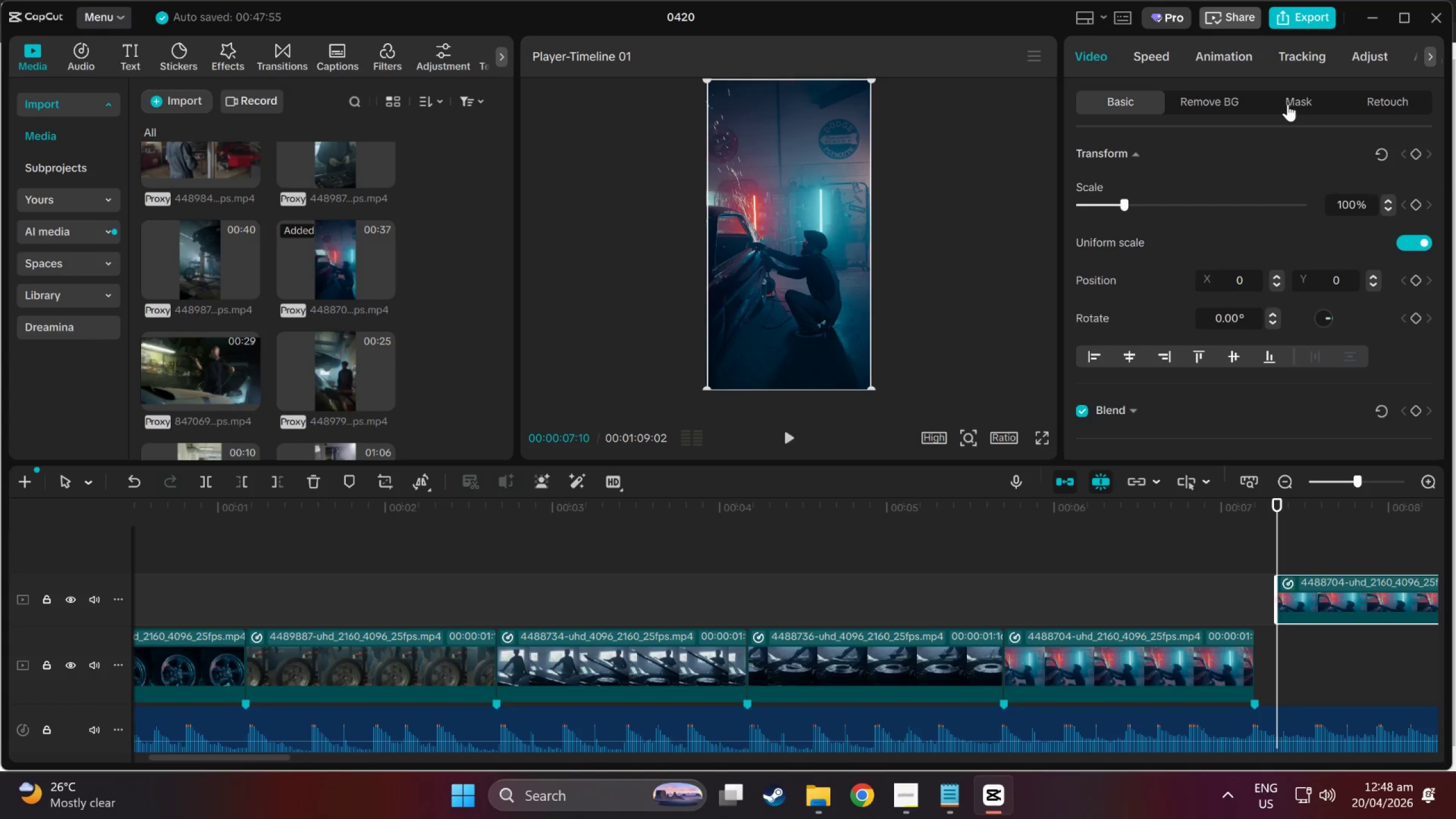 
wait(16.03)
 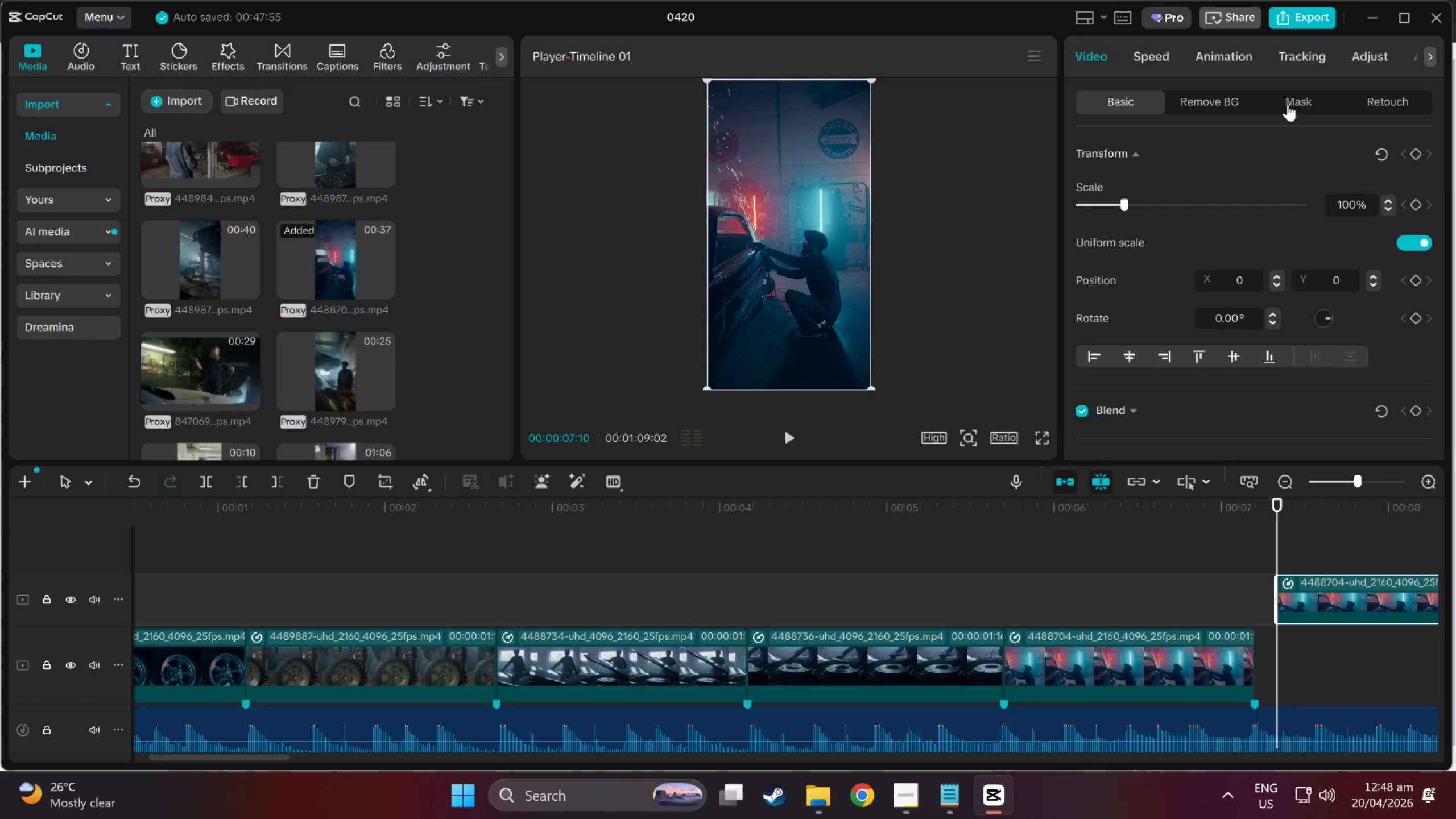 
left_click([457, 559])
 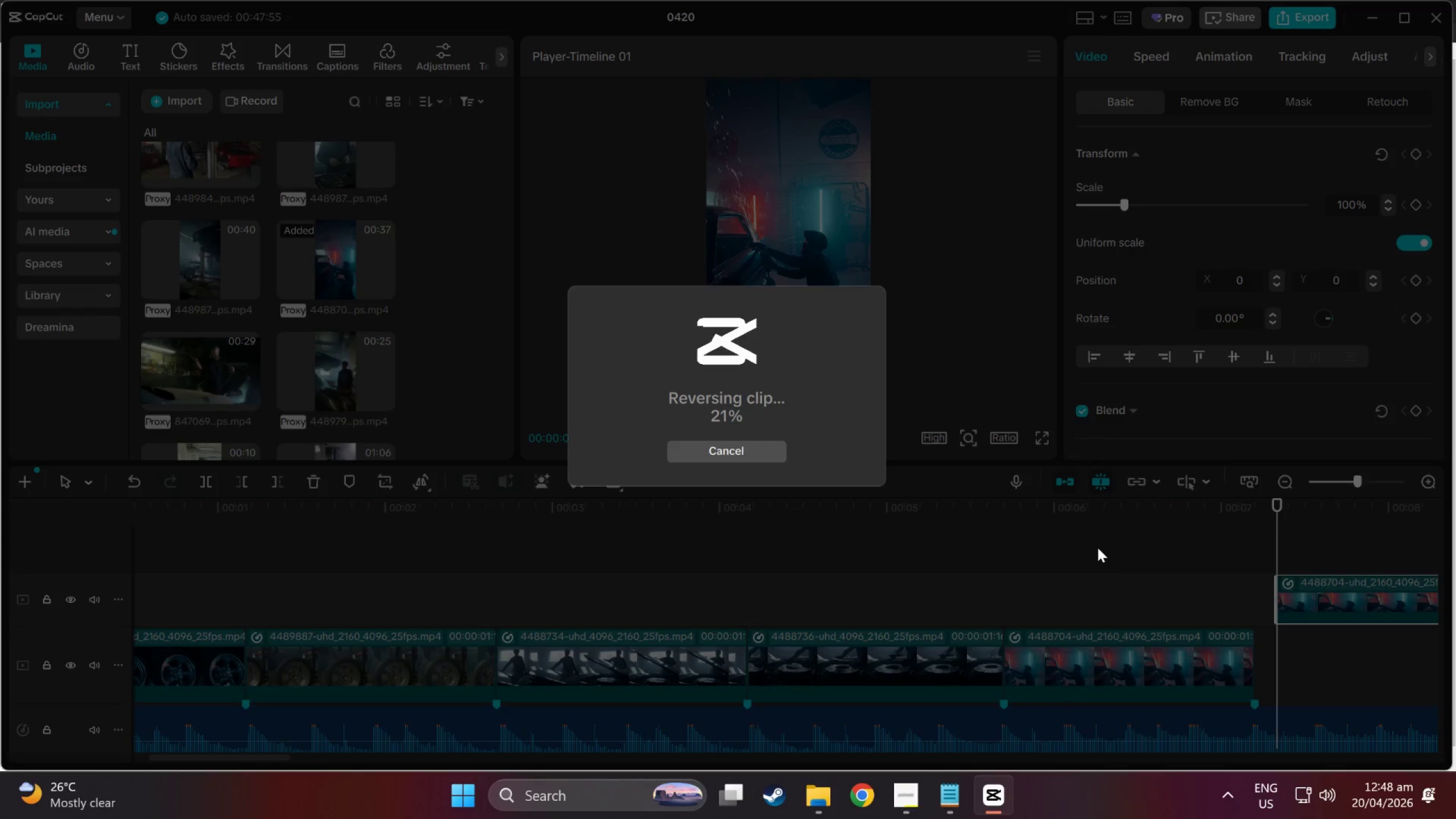 
wait(21.44)
 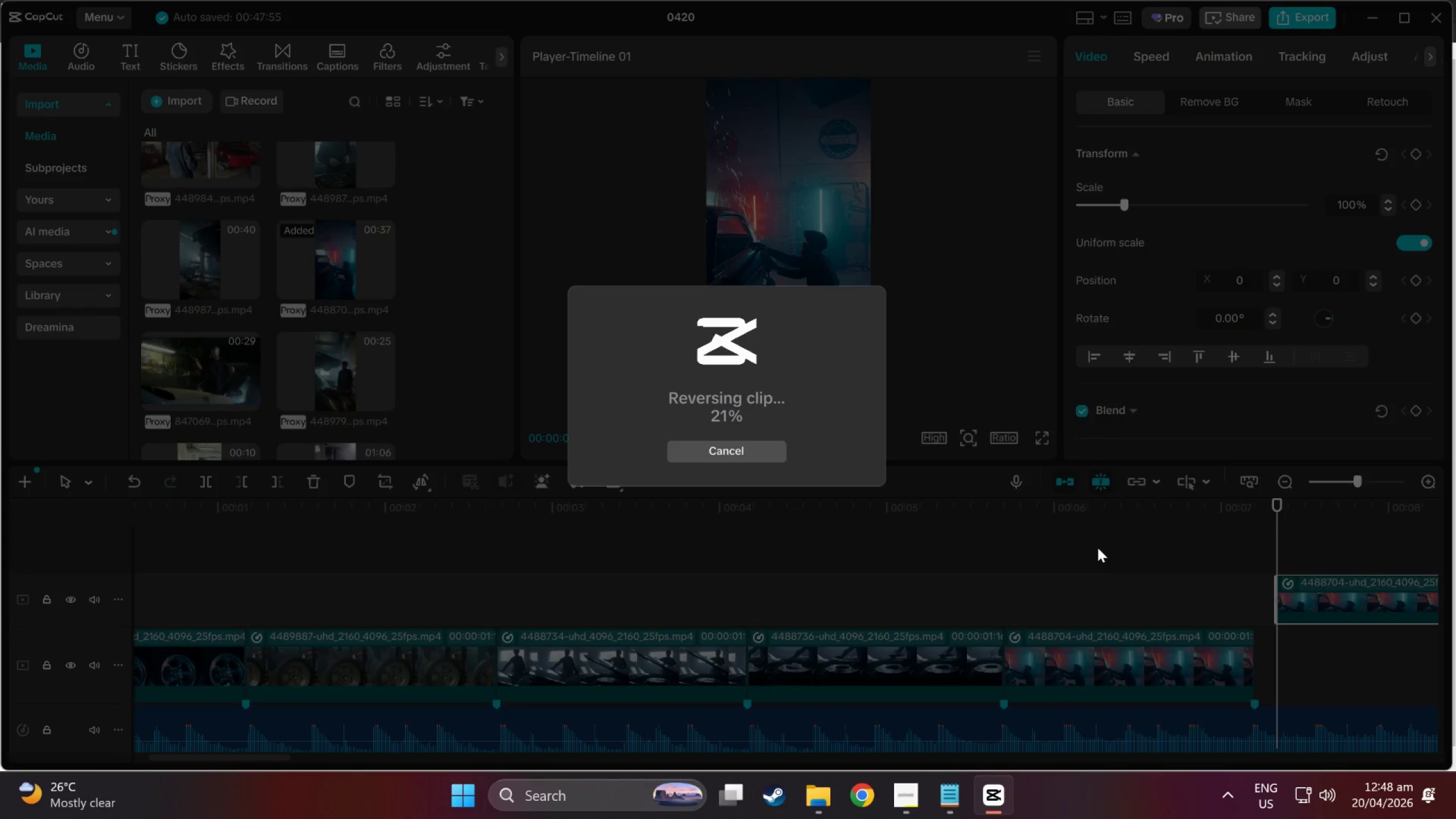 
mouse_move([829, 785])
 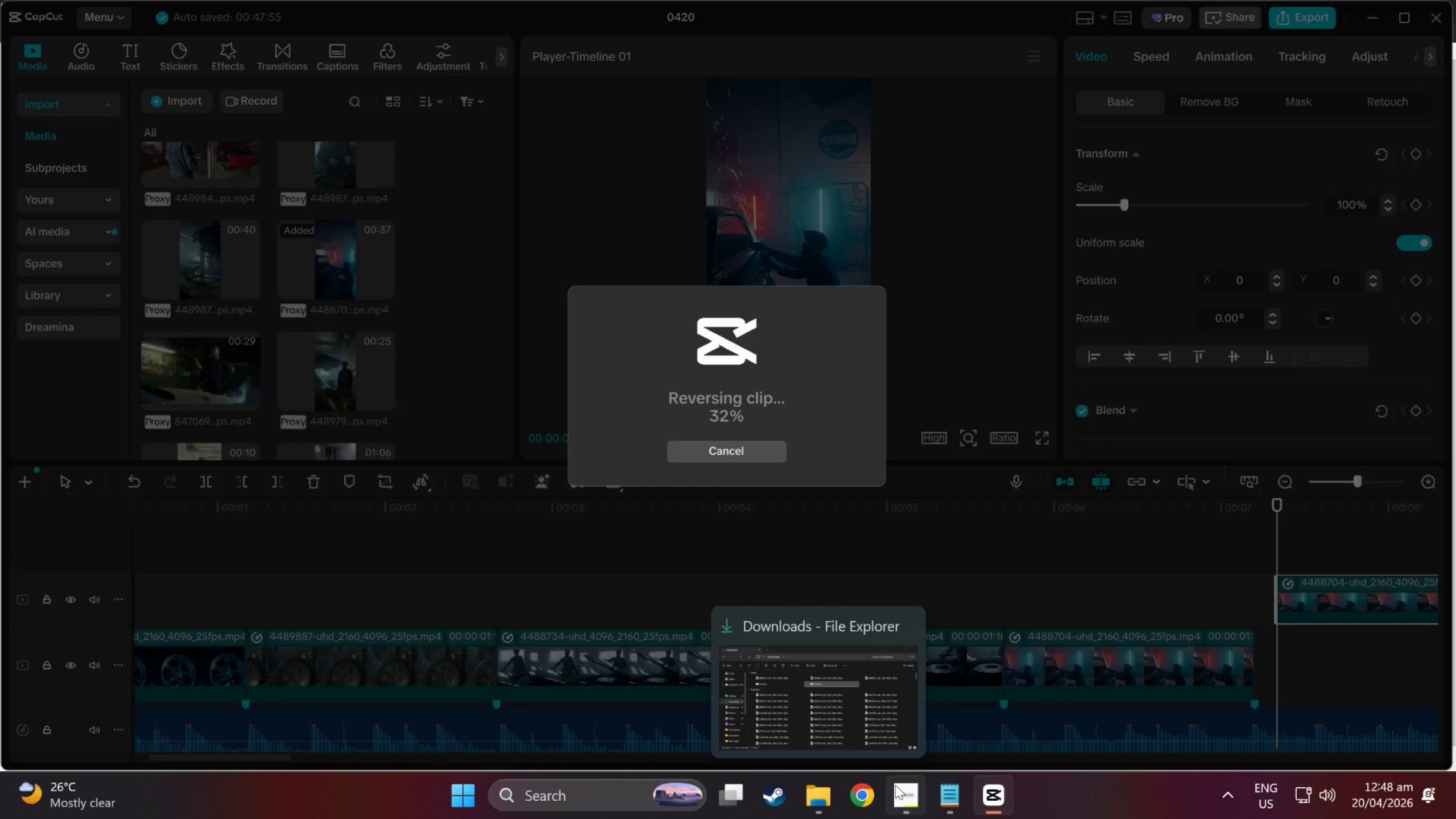 
mouse_move([919, 791])
 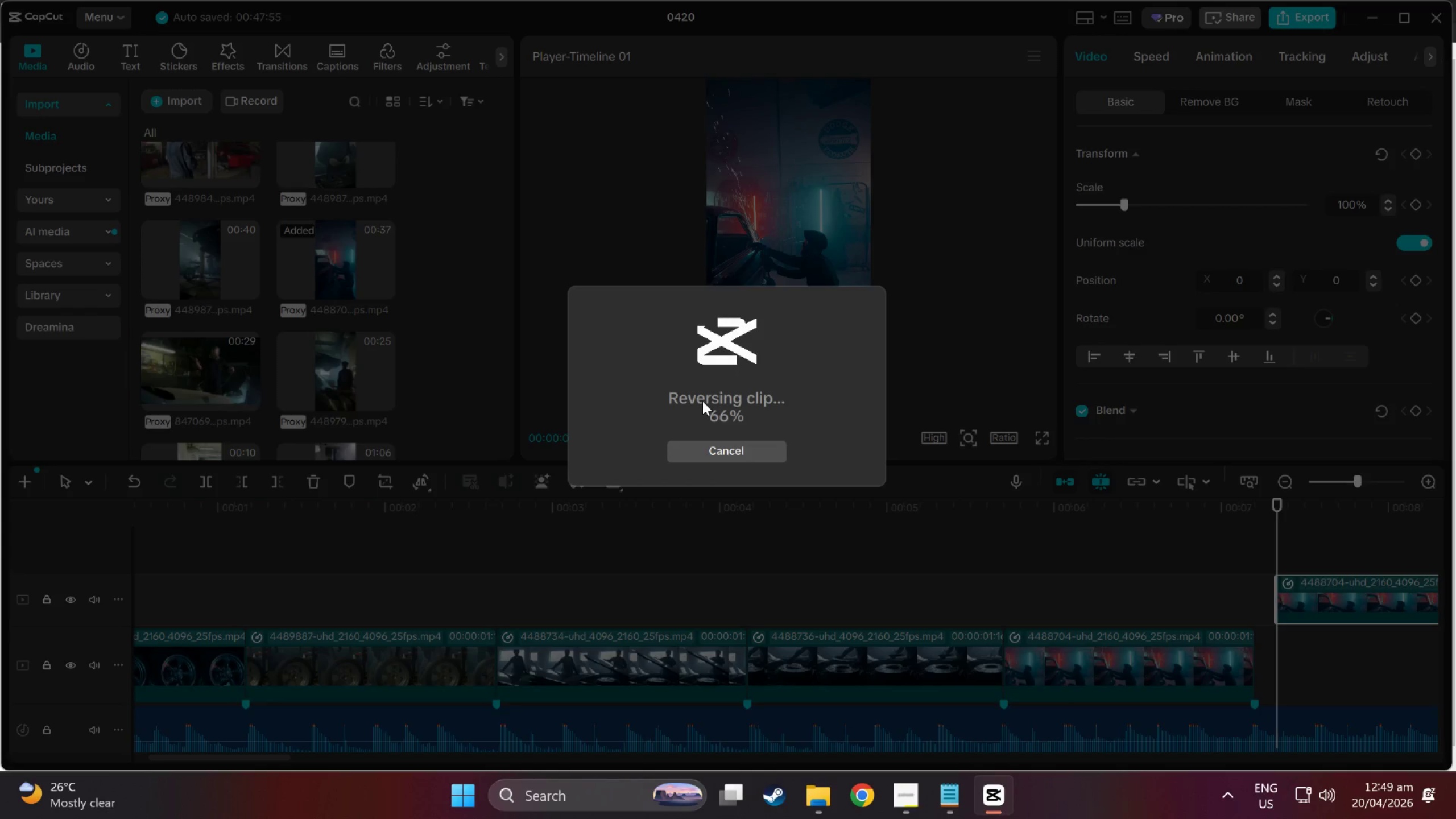 
wait(42.72)
 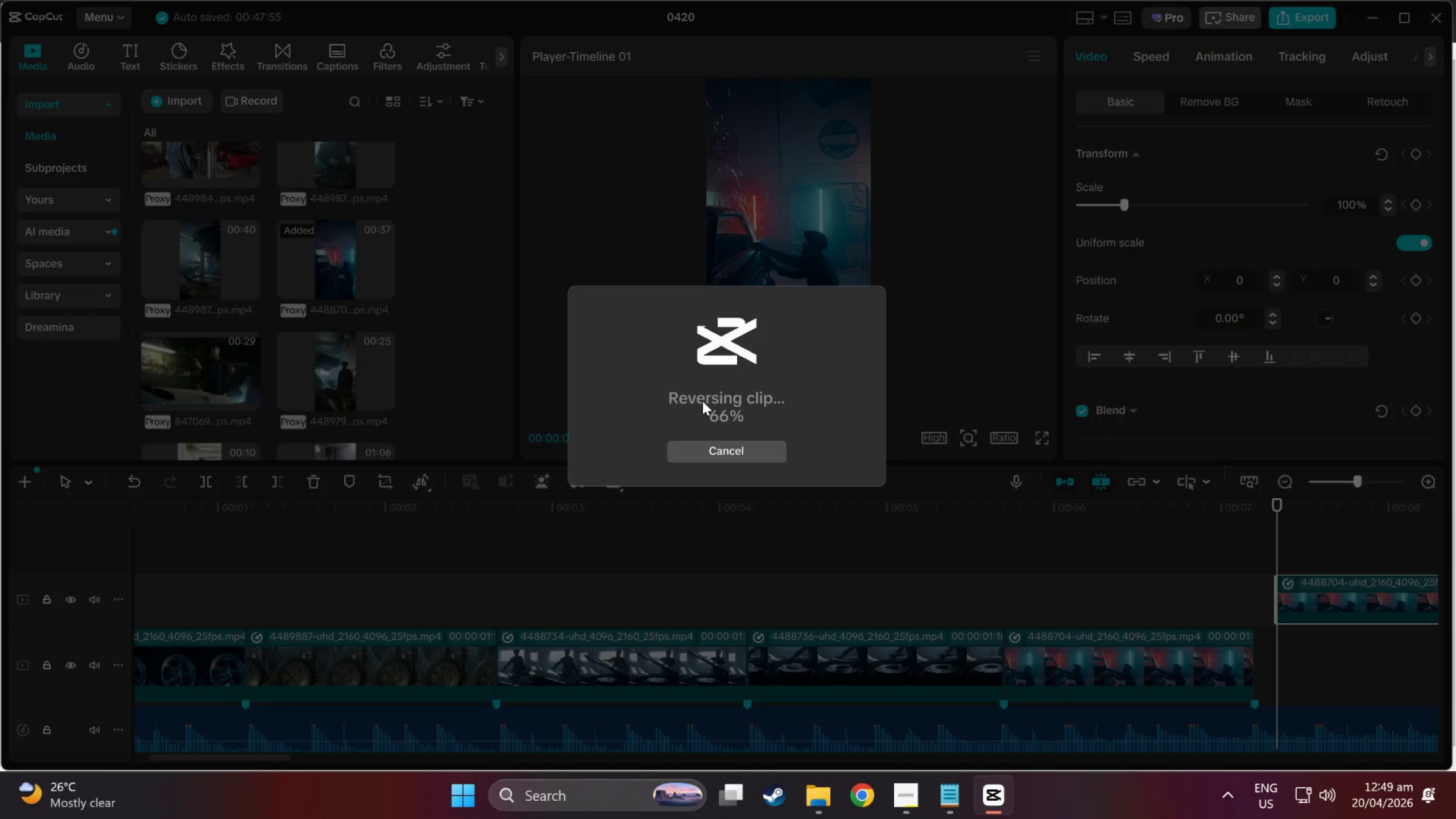 
left_click([1277, 504])
 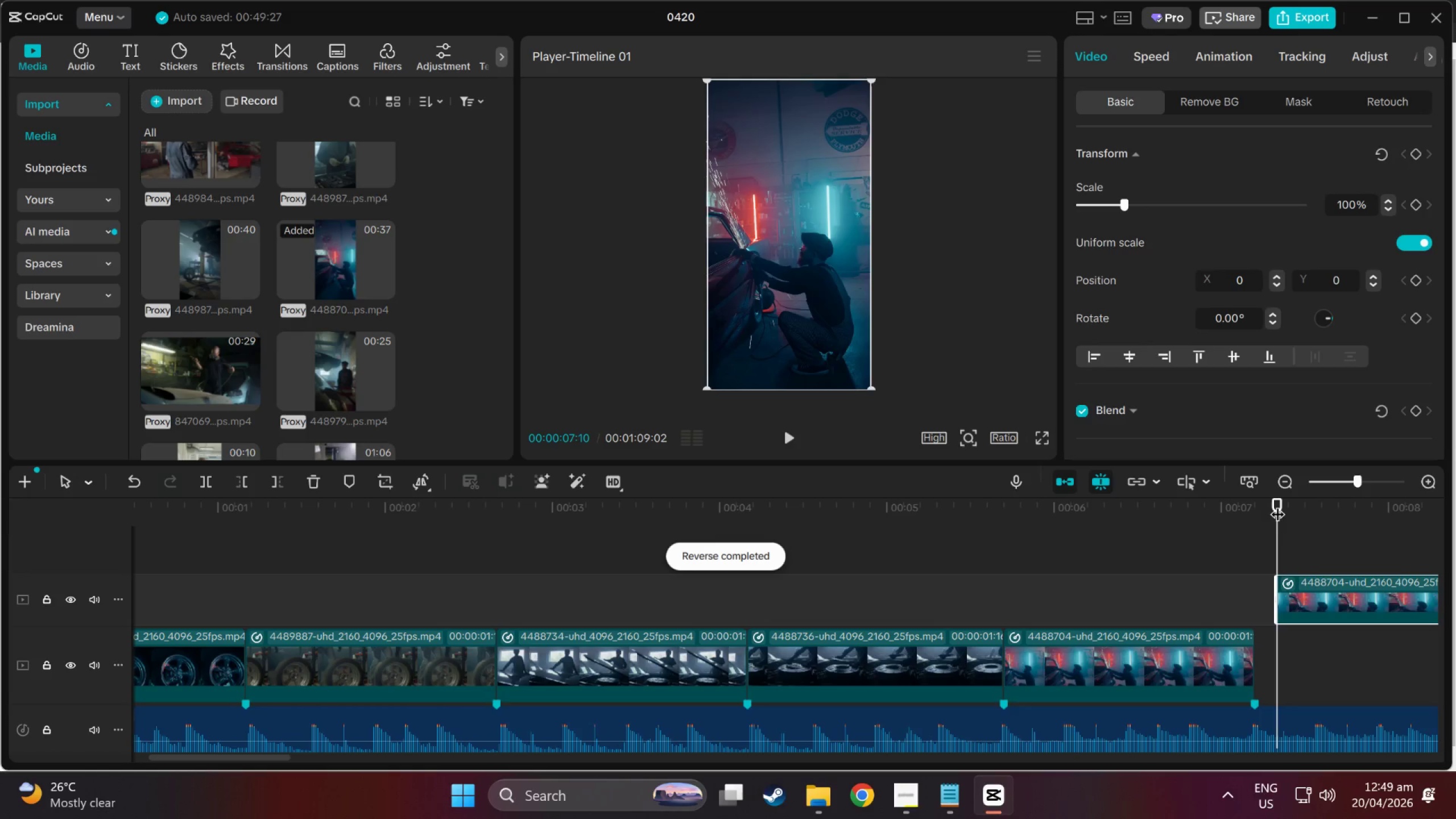 
key(Space)
 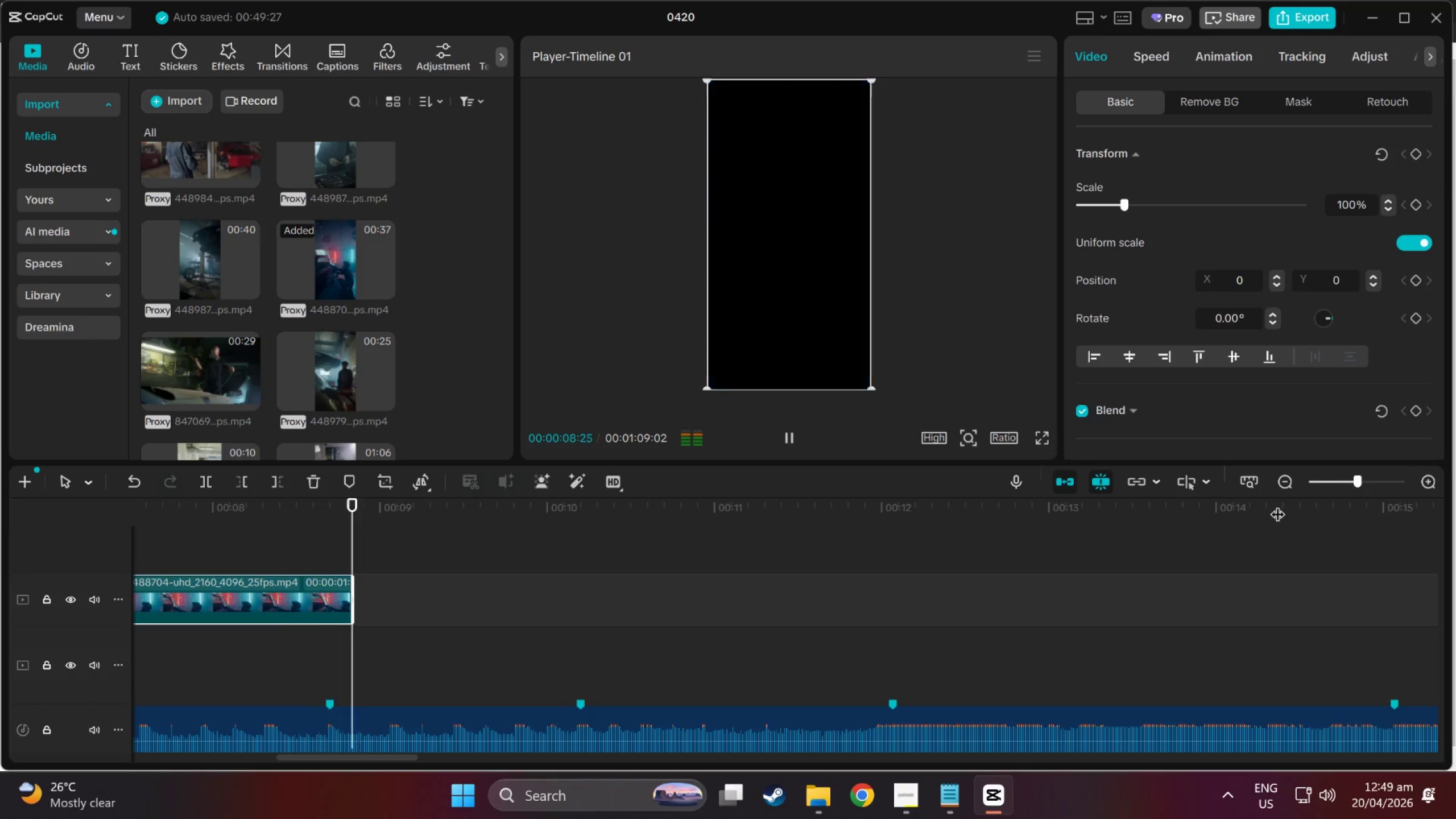 
key(Space)
 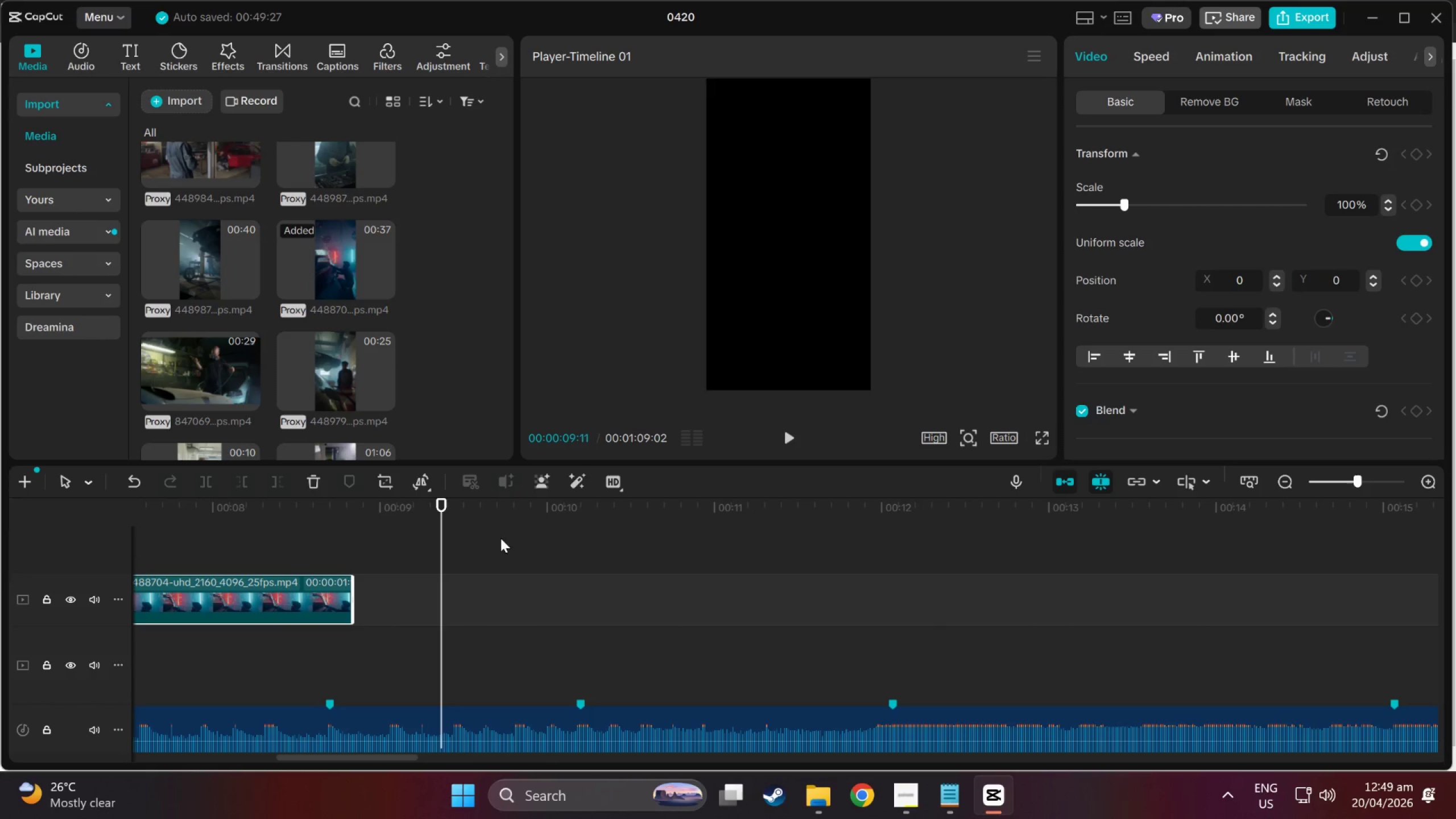 
left_click_drag(start_coordinate=[438, 502], to_coordinate=[986, 479])
 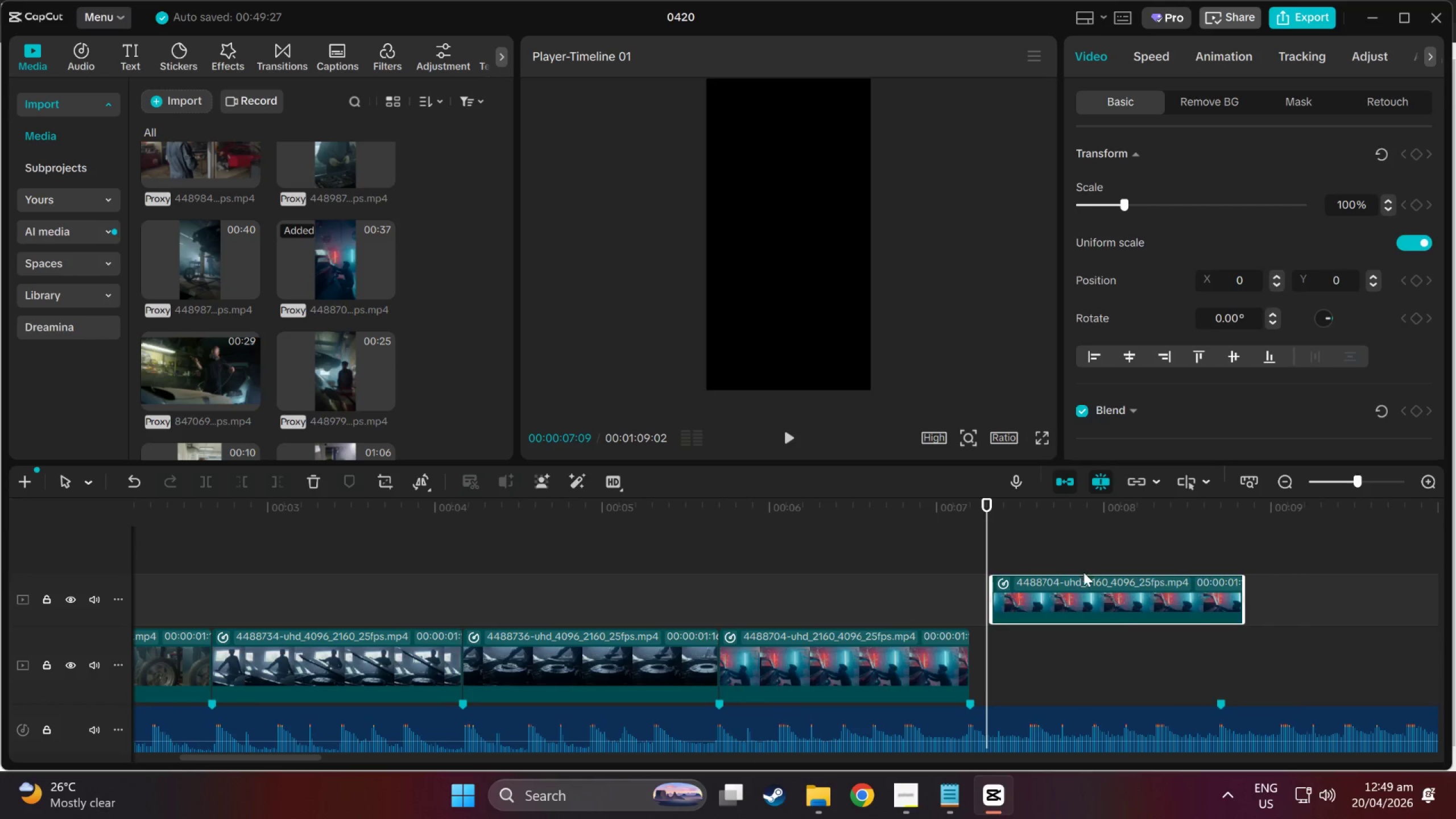 
left_click_drag(start_coordinate=[1081, 586], to_coordinate=[1061, 649])
 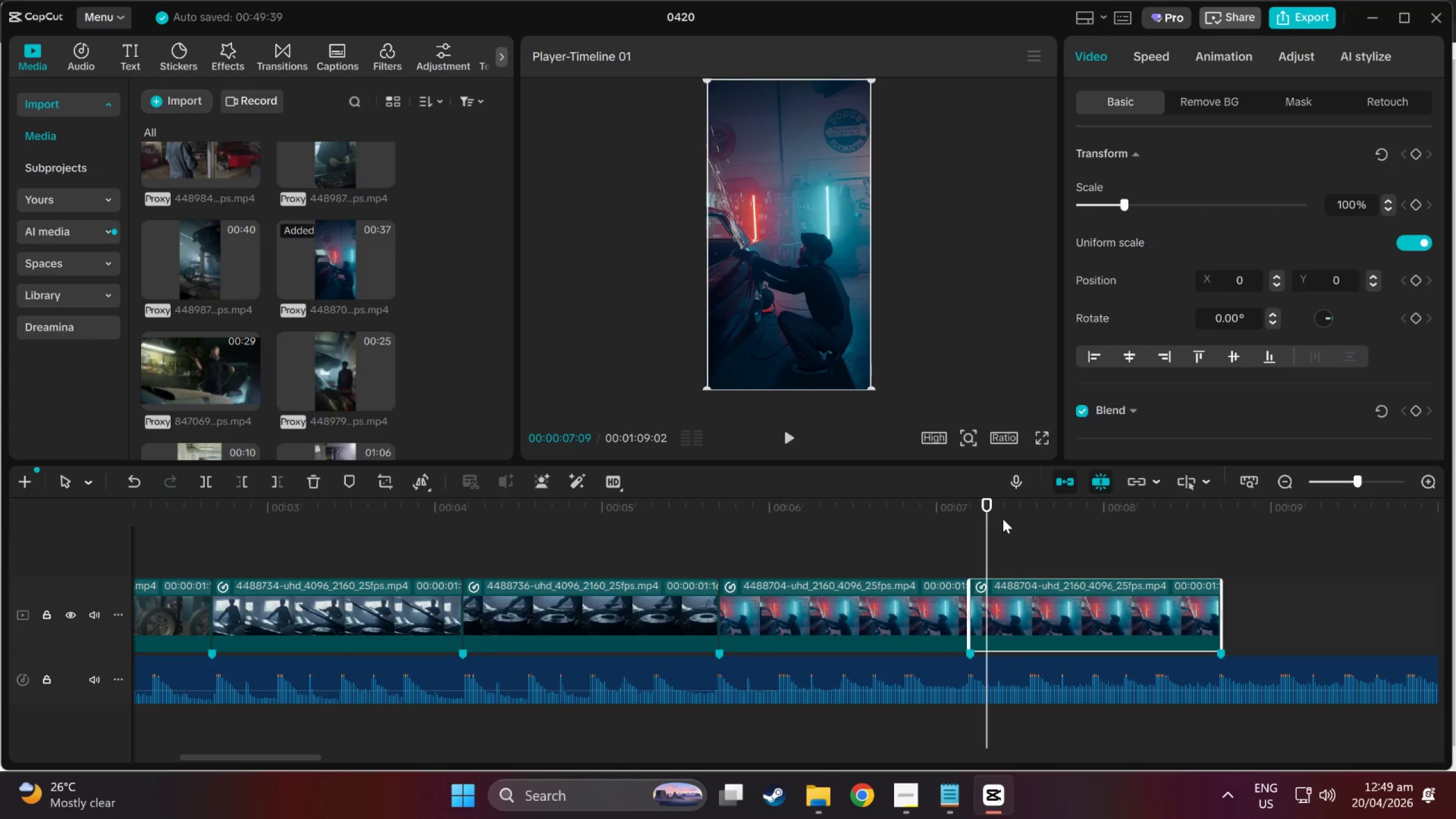 
left_click_drag(start_coordinate=[1063, 585], to_coordinate=[1064, 588])
 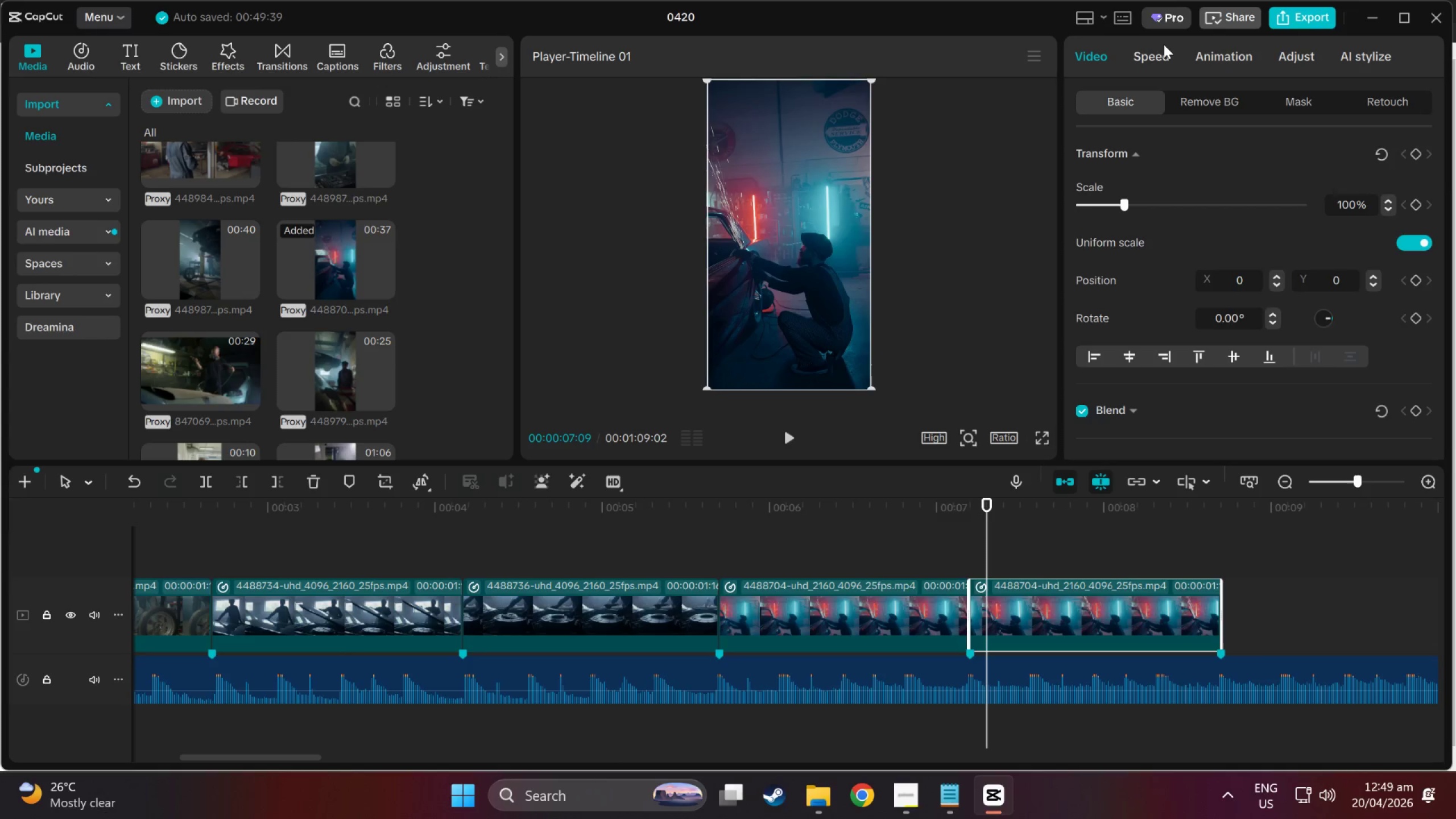 
left_click([1154, 43])
 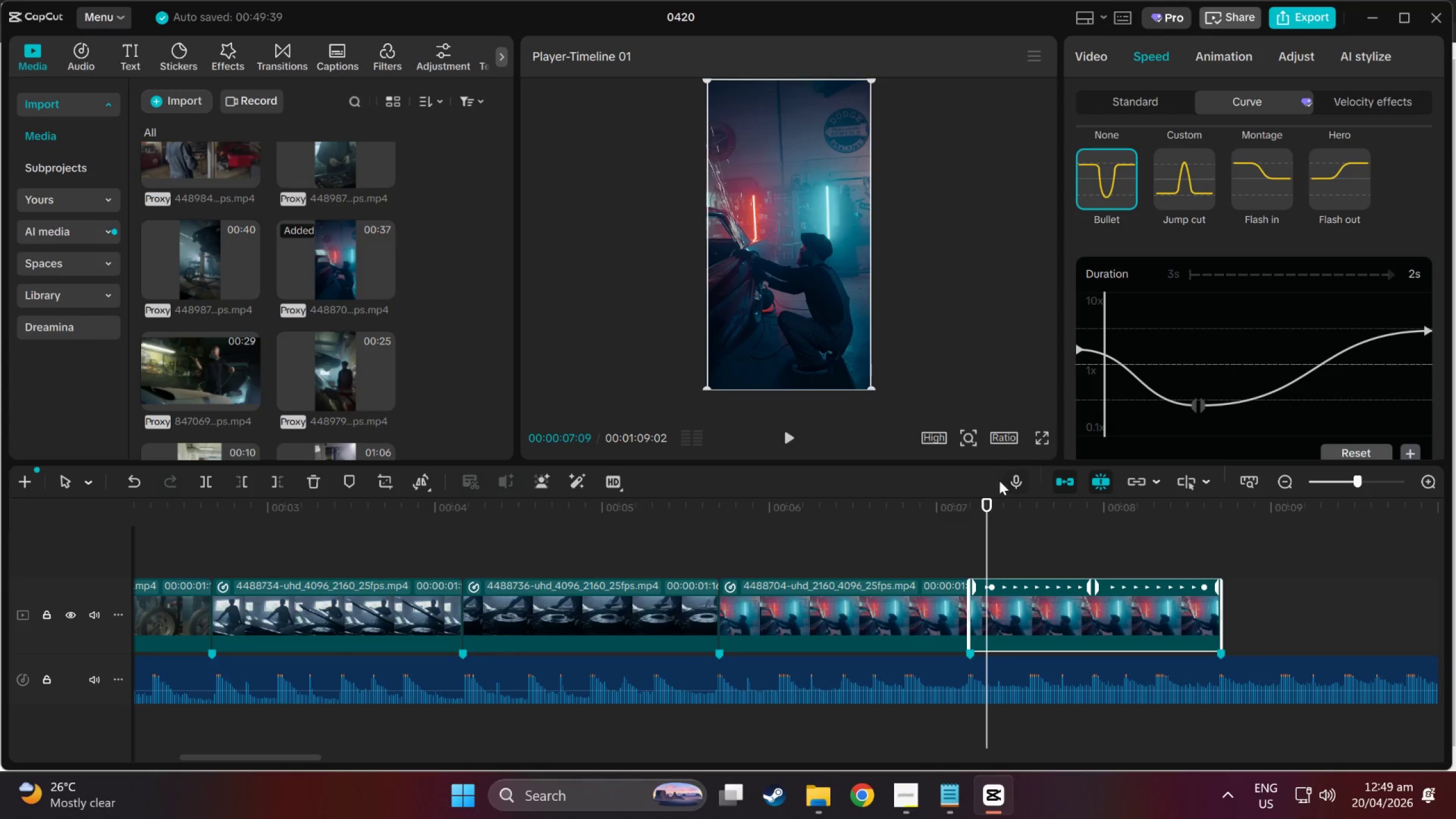 
left_click_drag(start_coordinate=[993, 509], to_coordinate=[648, 511])
 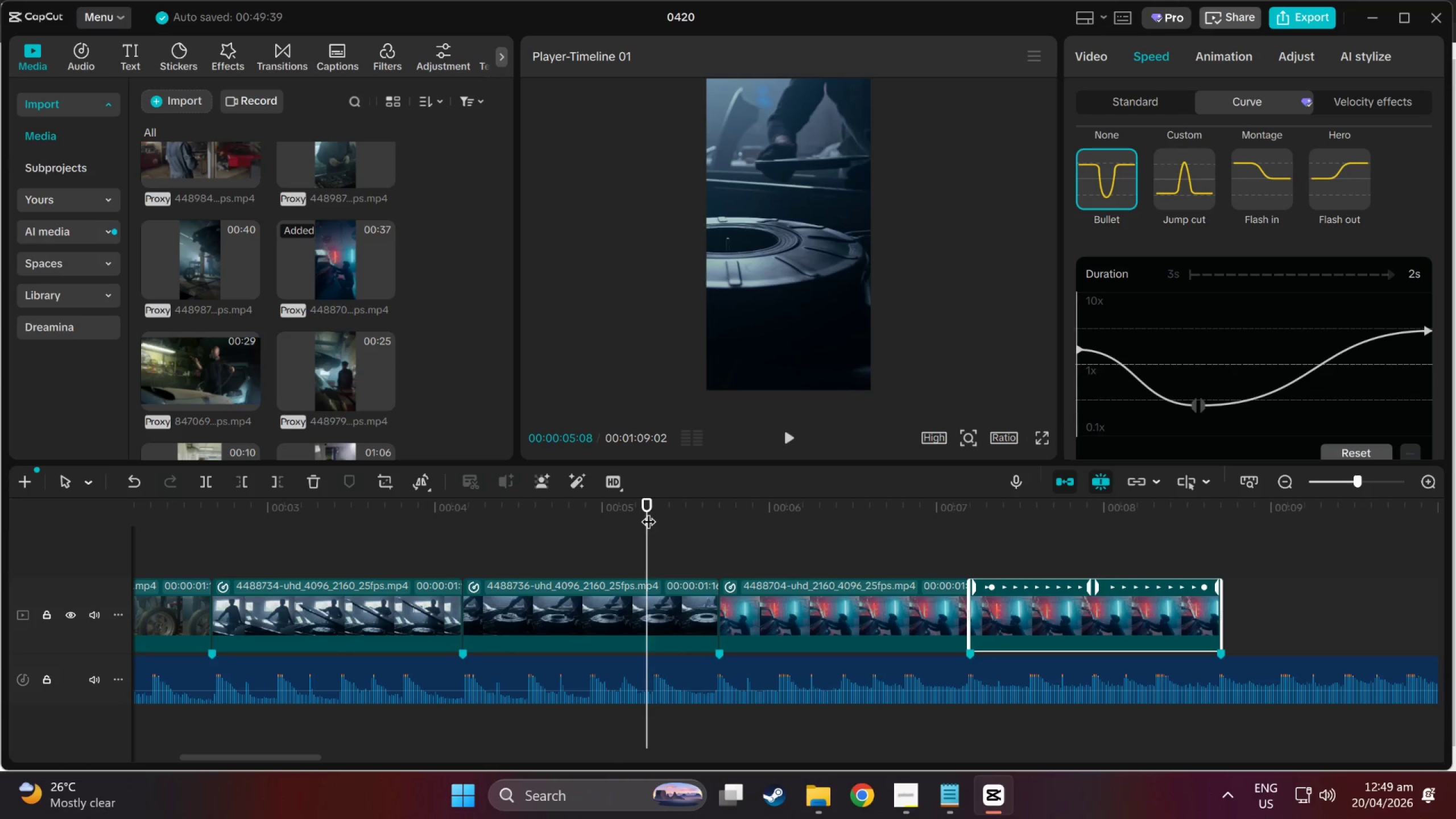 
key(Space)
 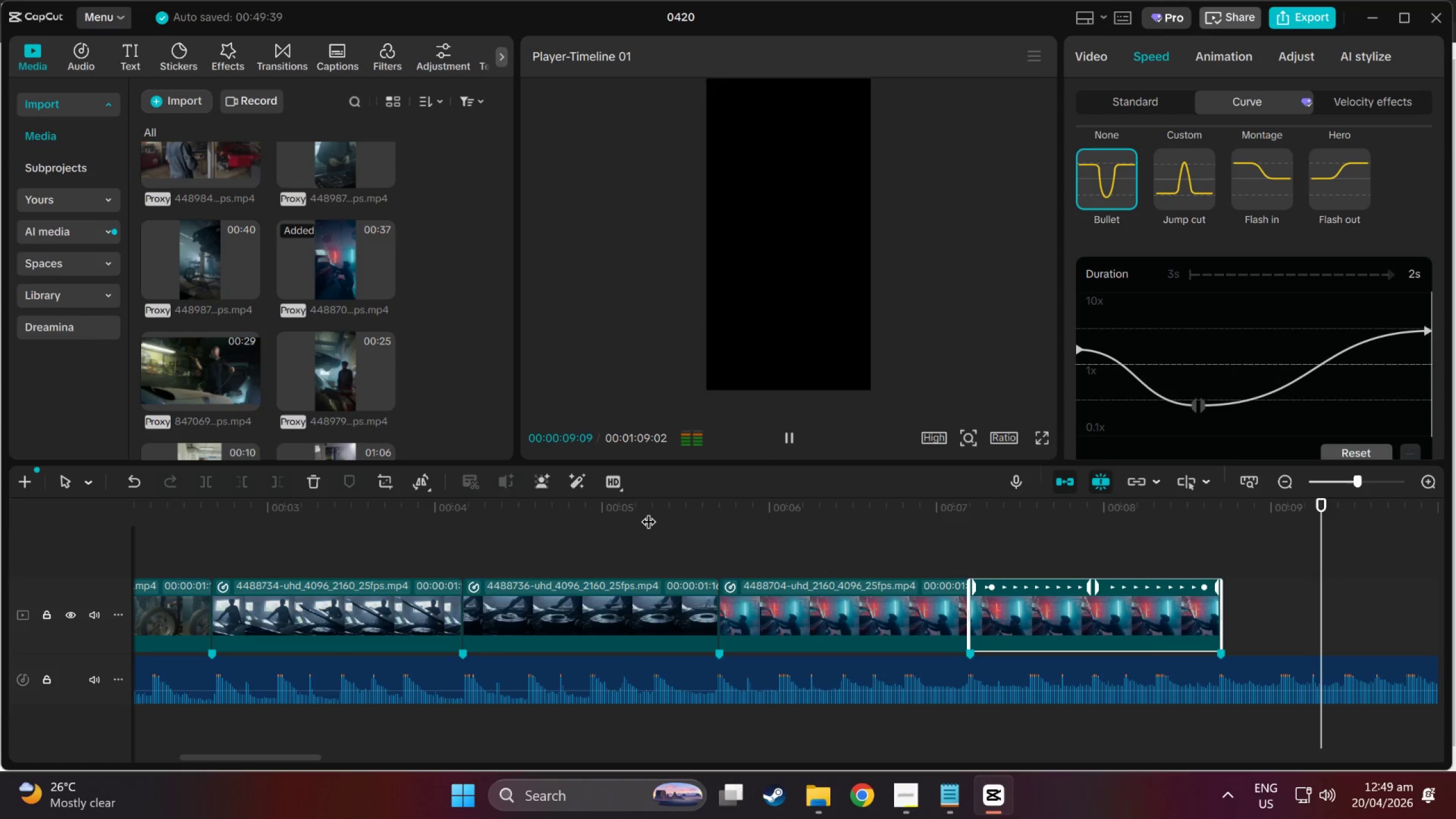 
wait(5.5)
 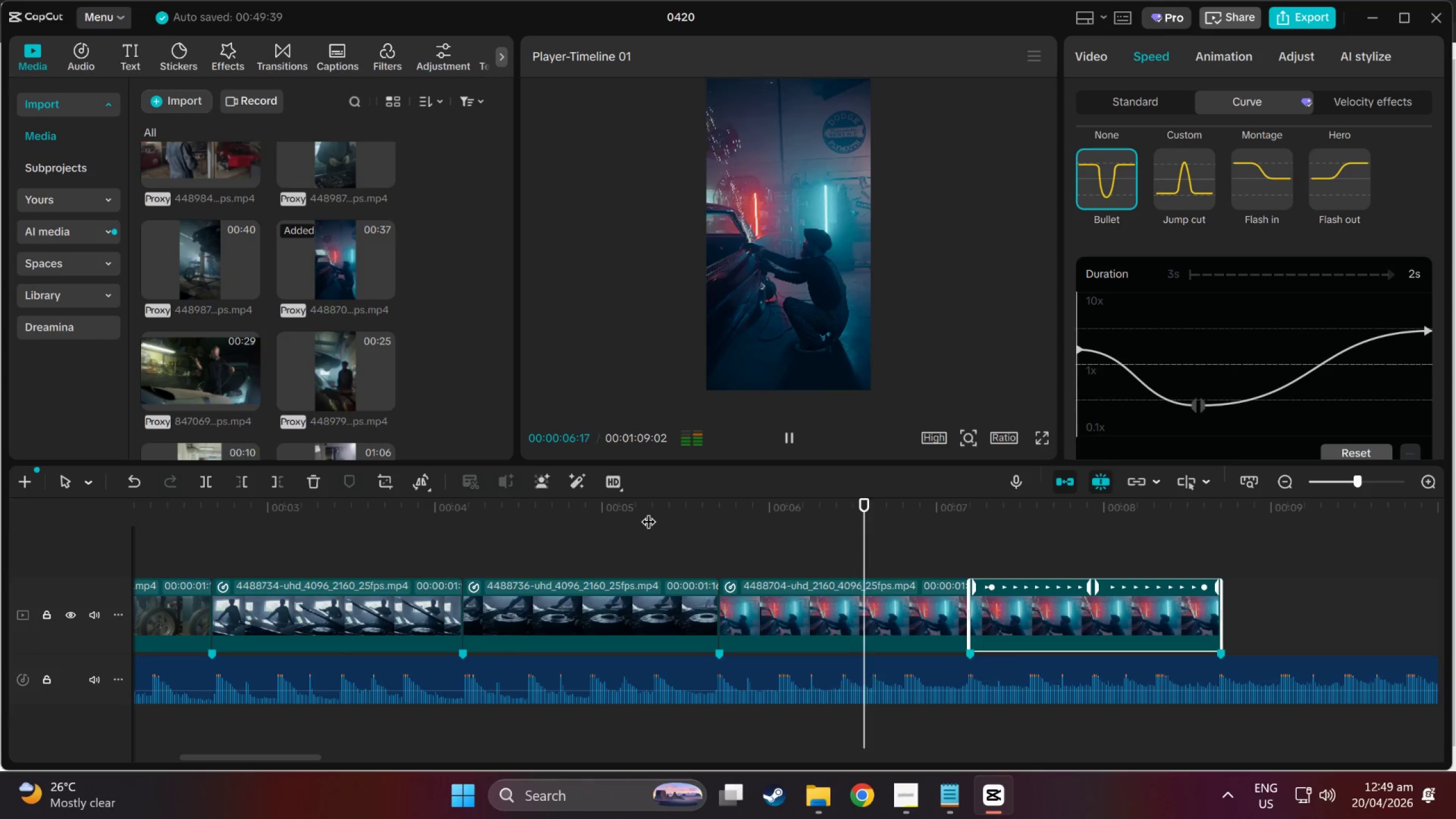 
key(Space)
 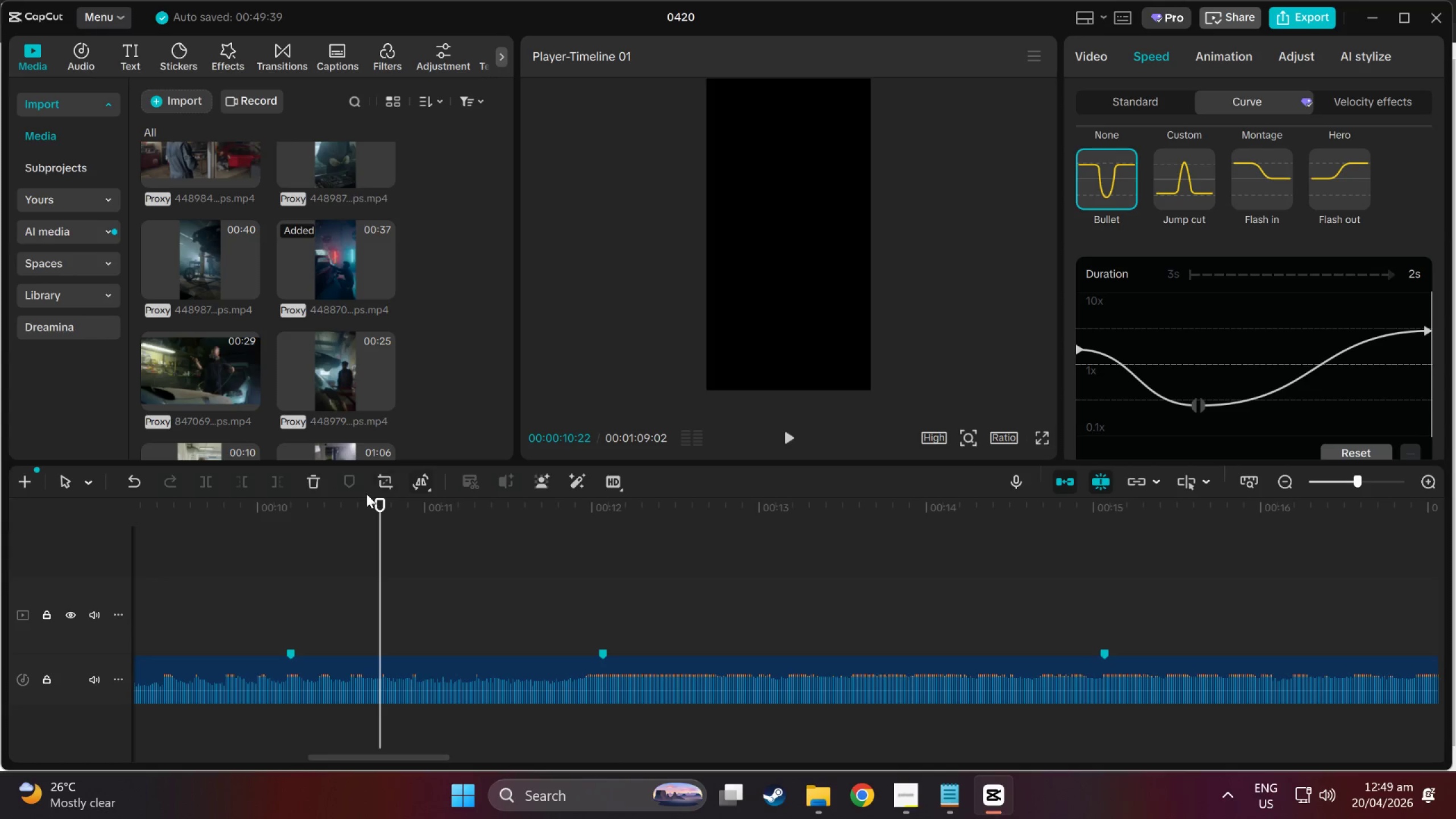 
left_click_drag(start_coordinate=[384, 507], to_coordinate=[697, 512])
 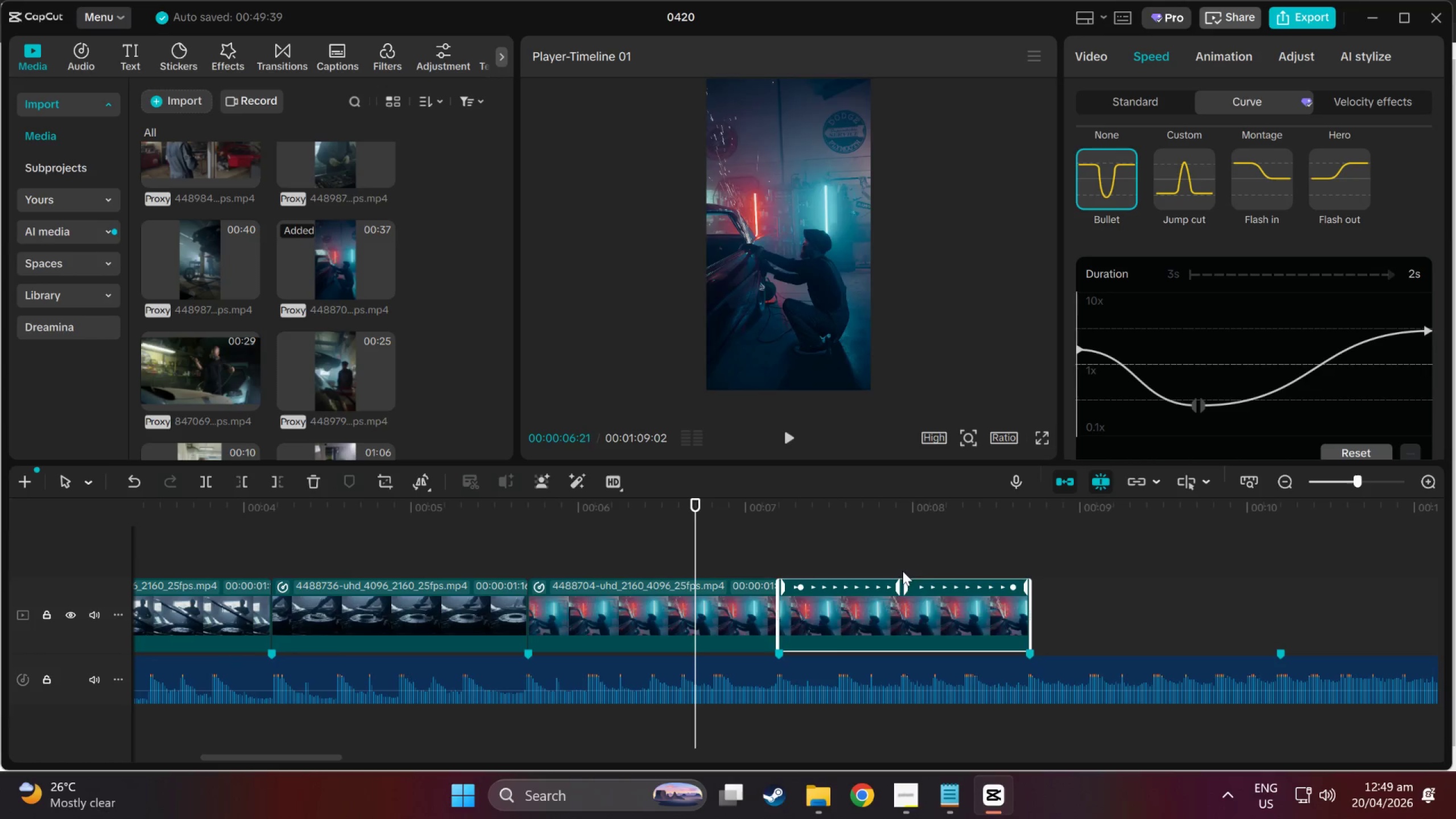 
left_click_drag(start_coordinate=[907, 578], to_coordinate=[907, 588])
 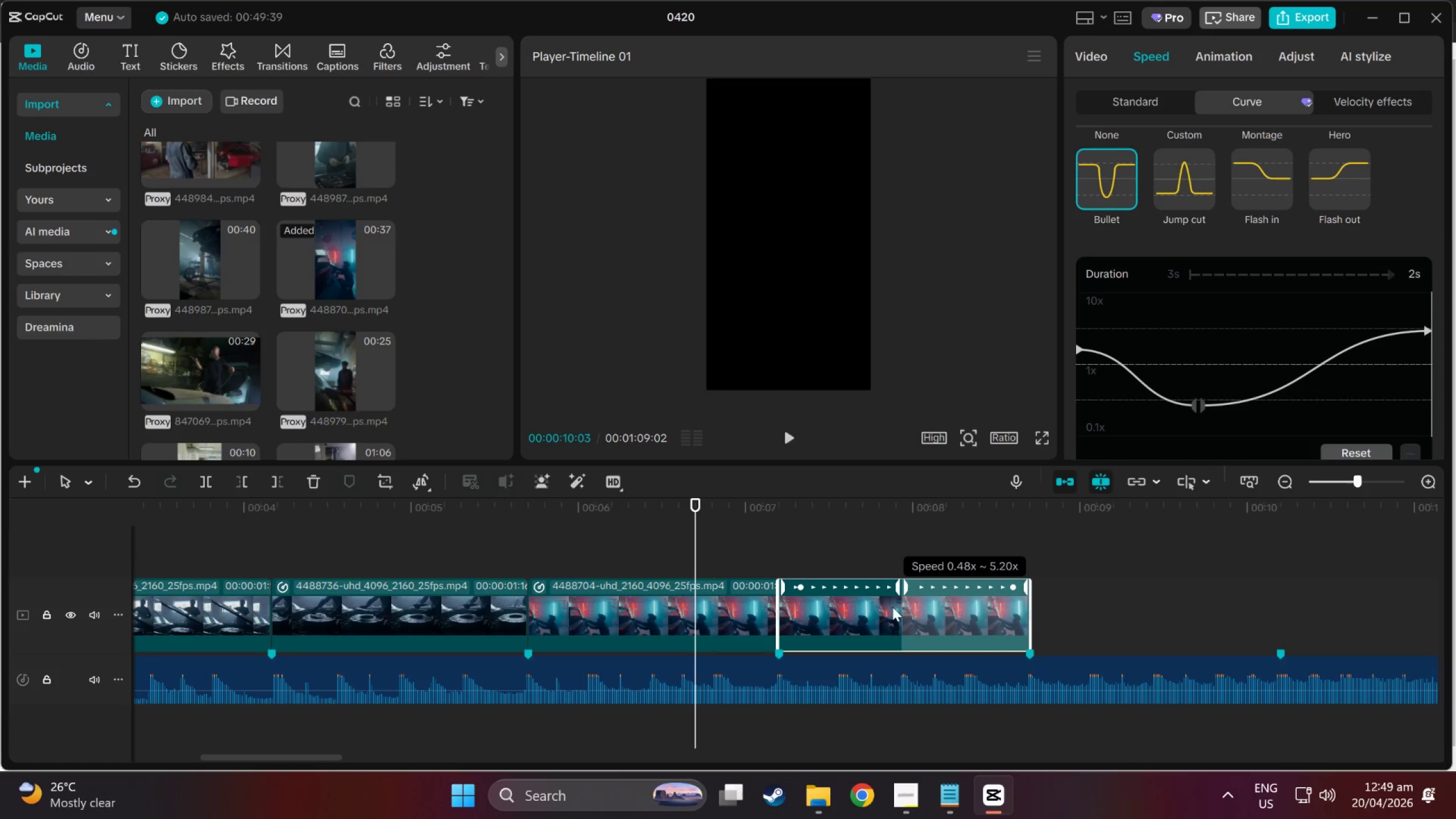 
left_click([868, 610])
 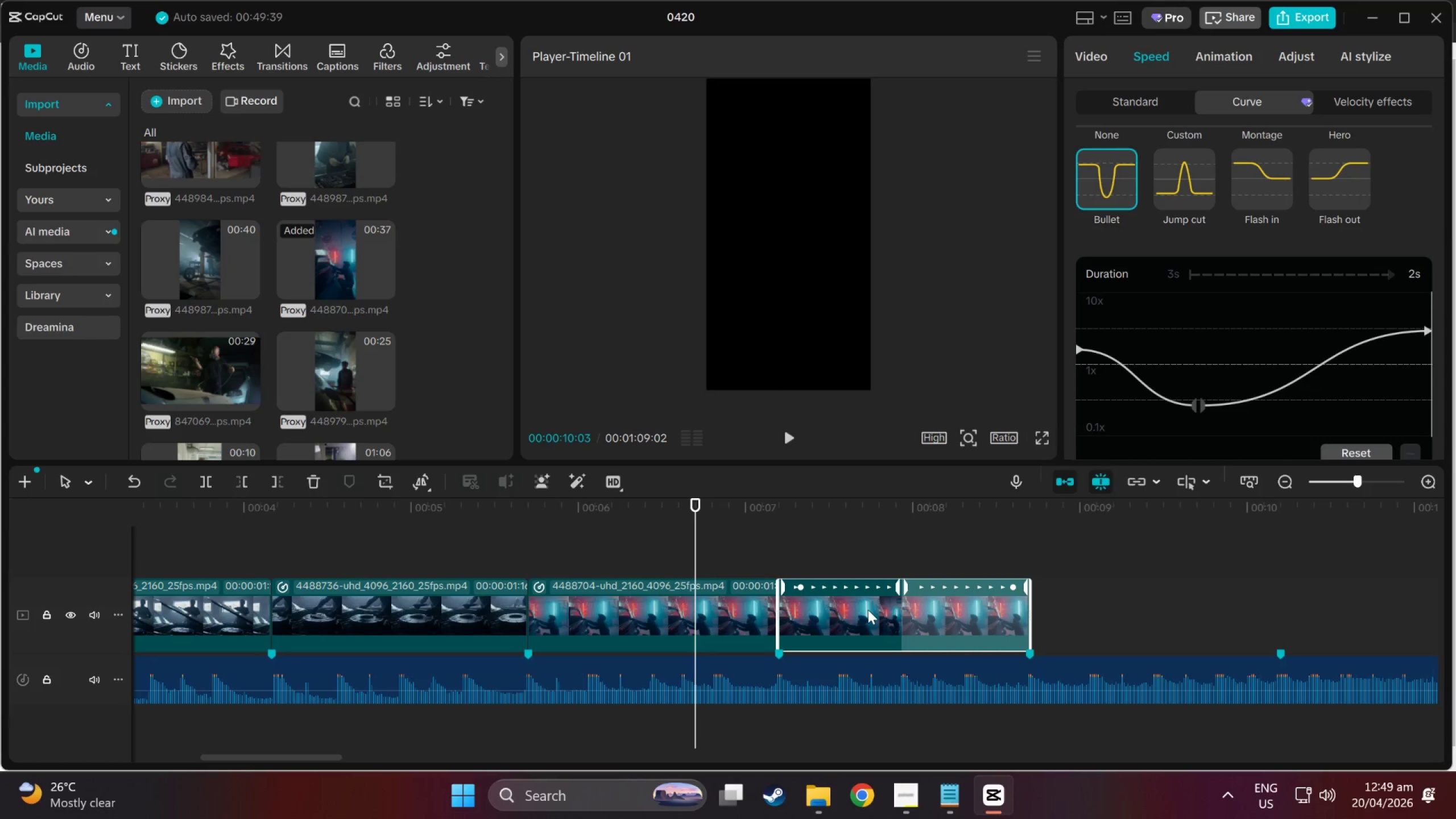 
key(Delete)
 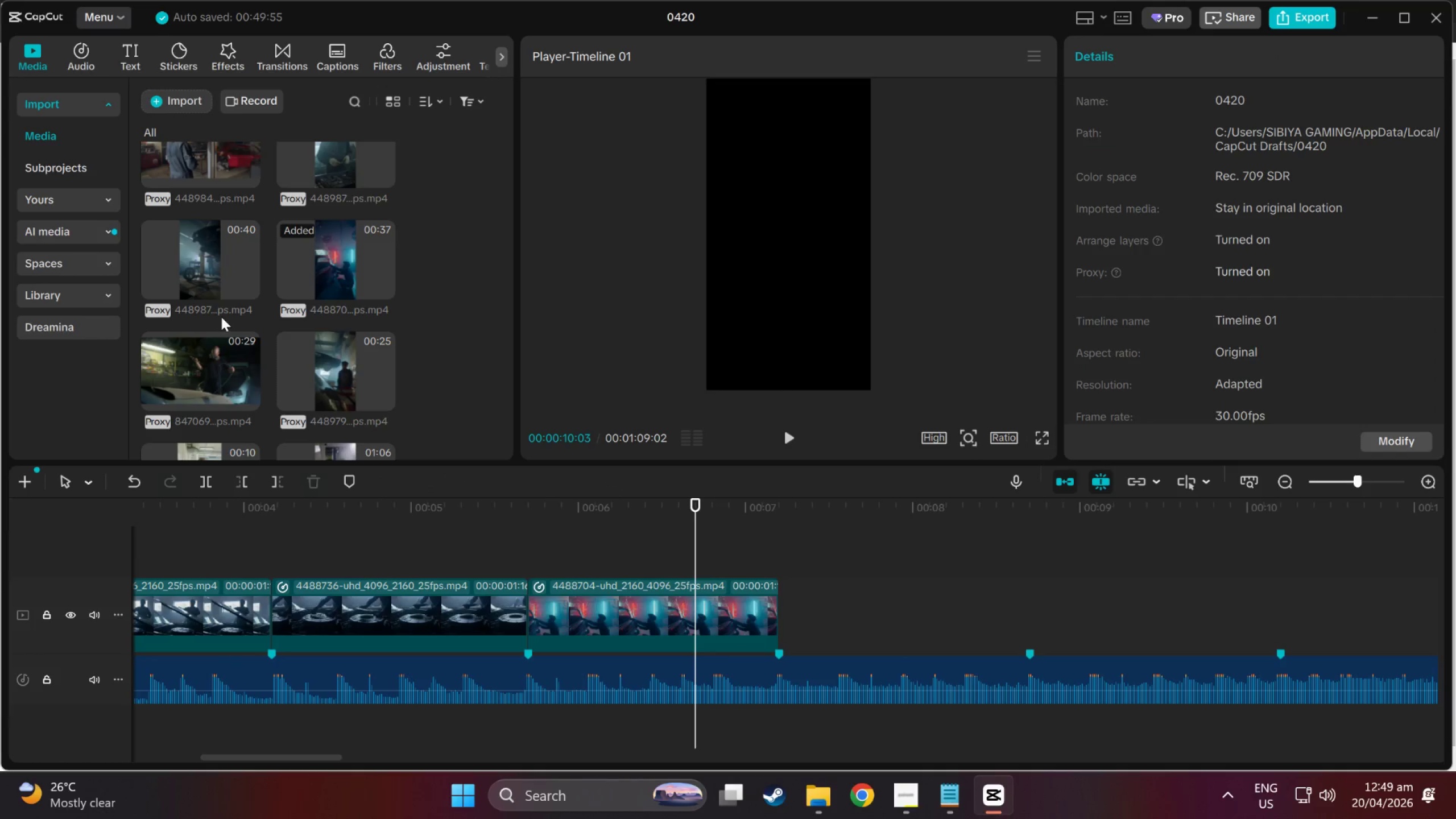 
wait(5.05)
 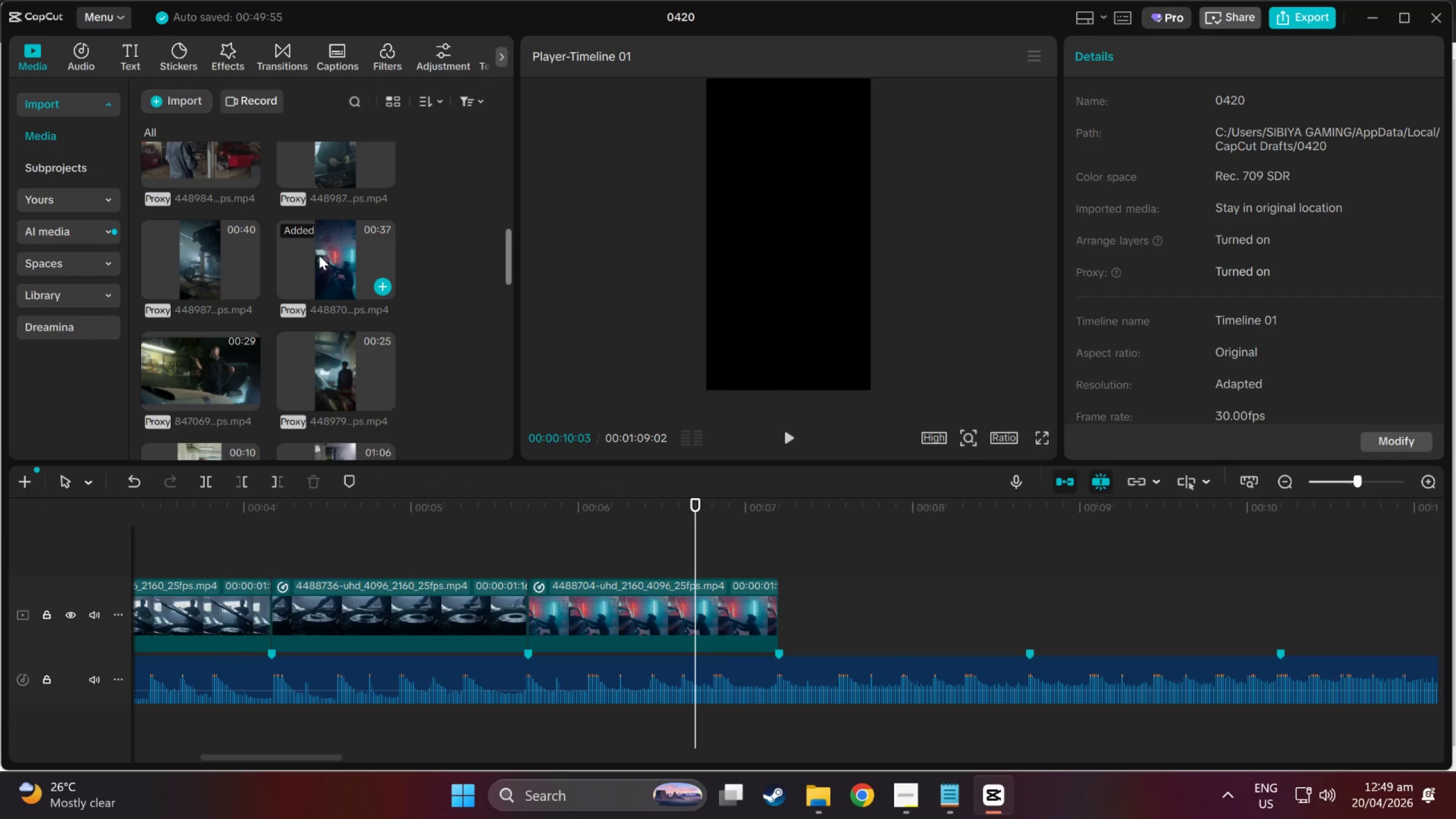 
scroll: coordinate [291, 339], scroll_direction: down, amount: 4.0
 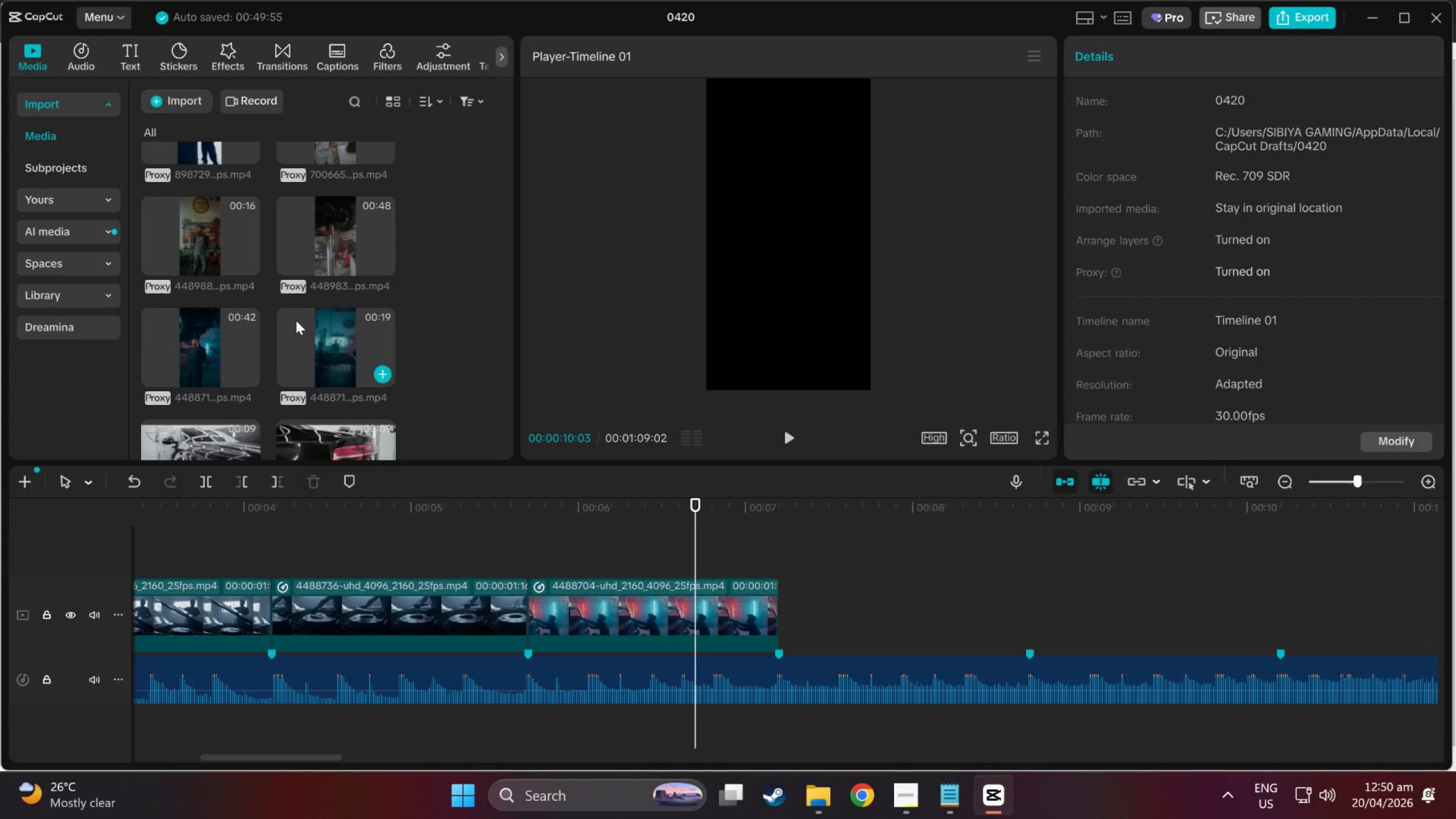 
left_click([313, 237])
 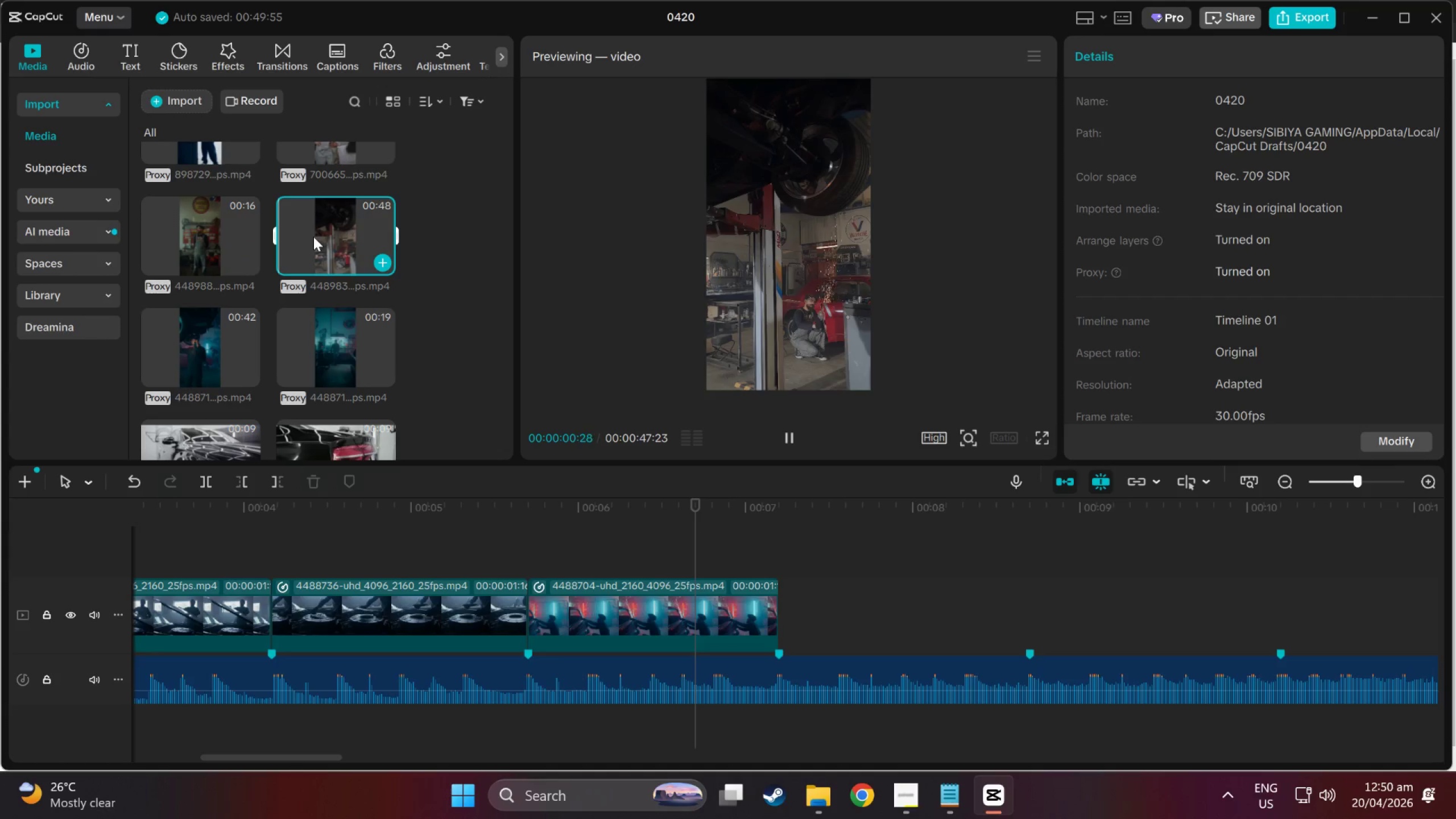 
scroll: coordinate [314, 225], scroll_direction: down, amount: 8.0
 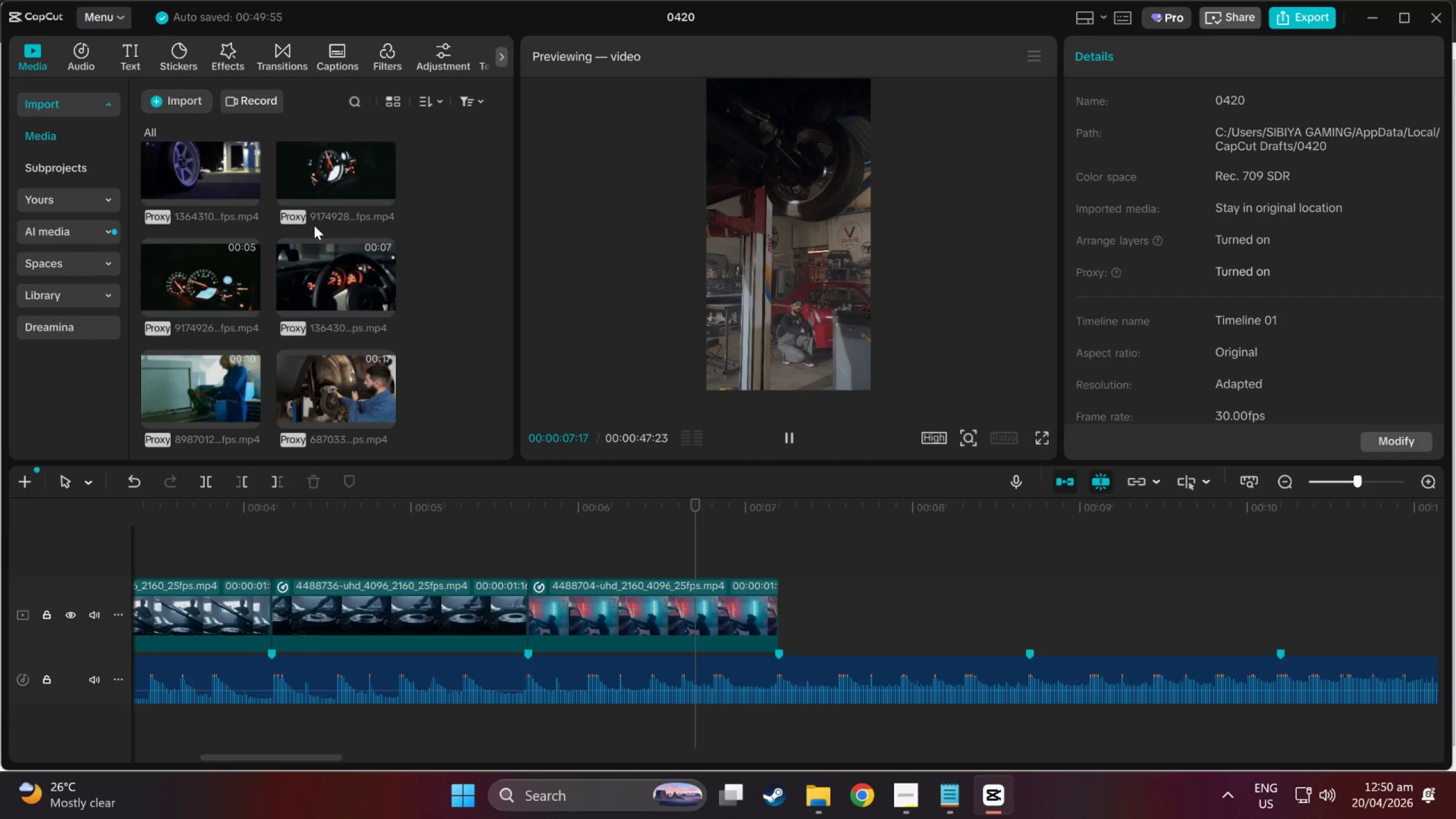 
scroll: coordinate [197, 348], scroll_direction: up, amount: 16.0
 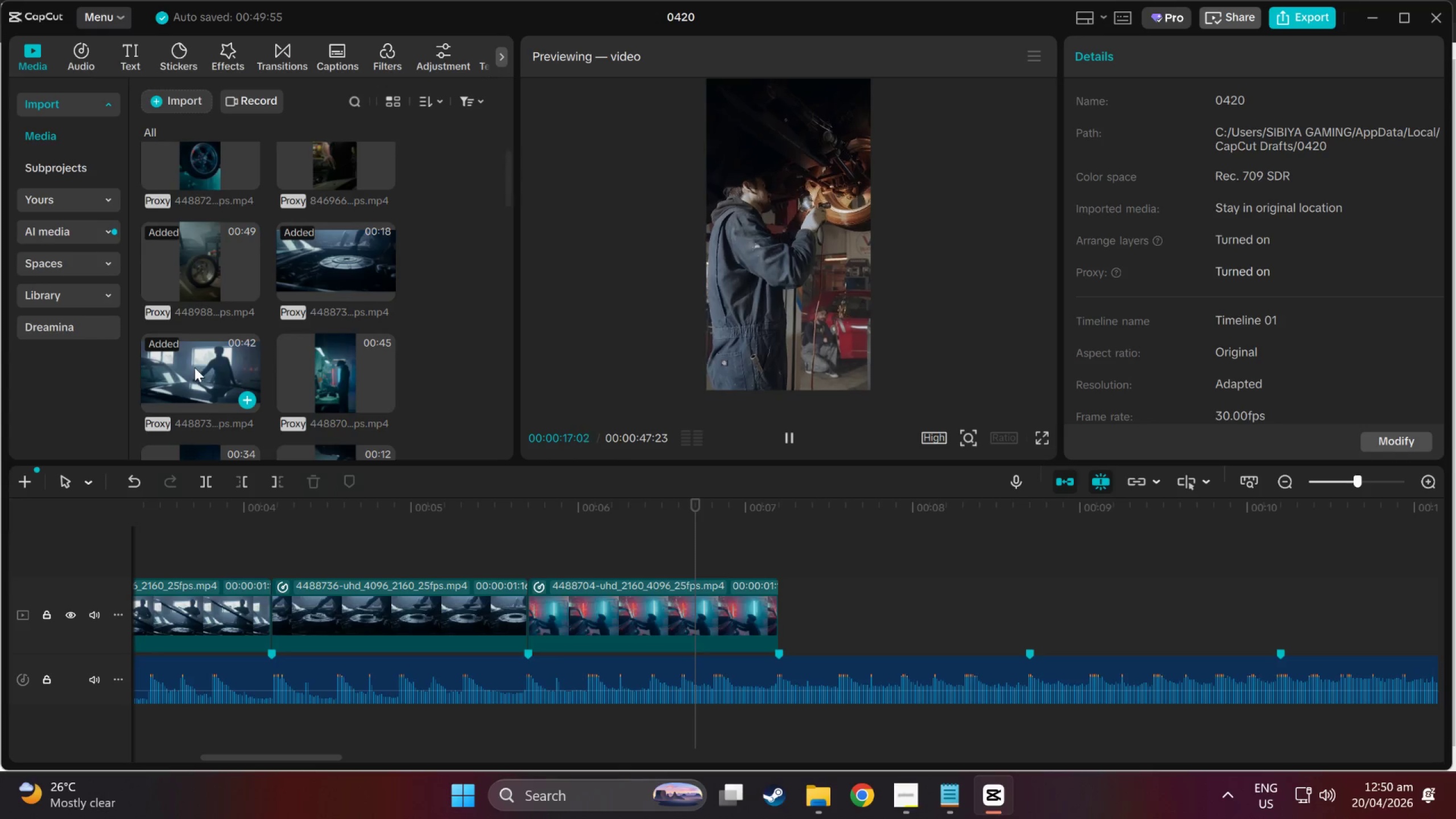 
left_click([195, 367])
 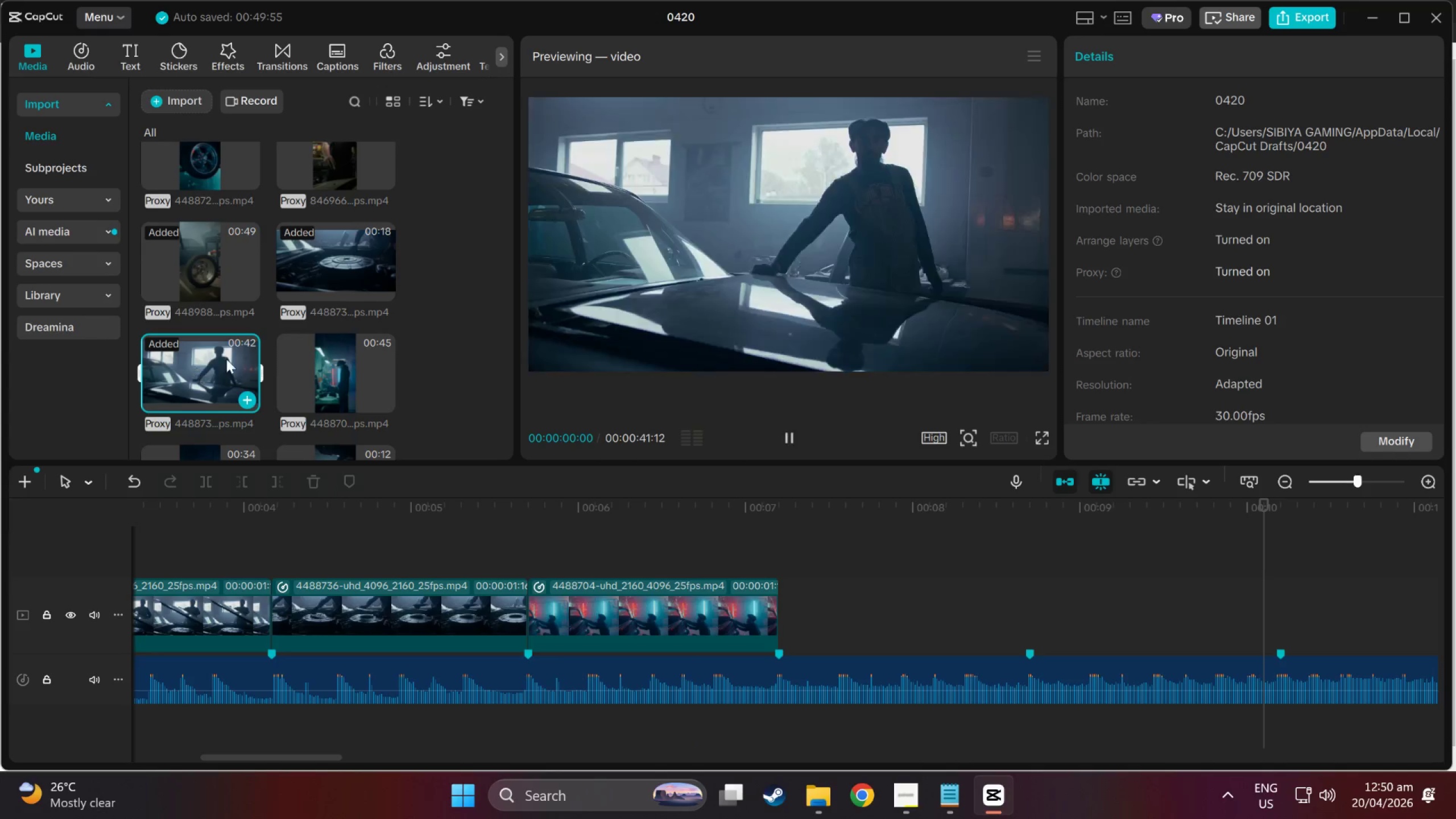 
scroll: coordinate [299, 343], scroll_direction: up, amount: 1.0
 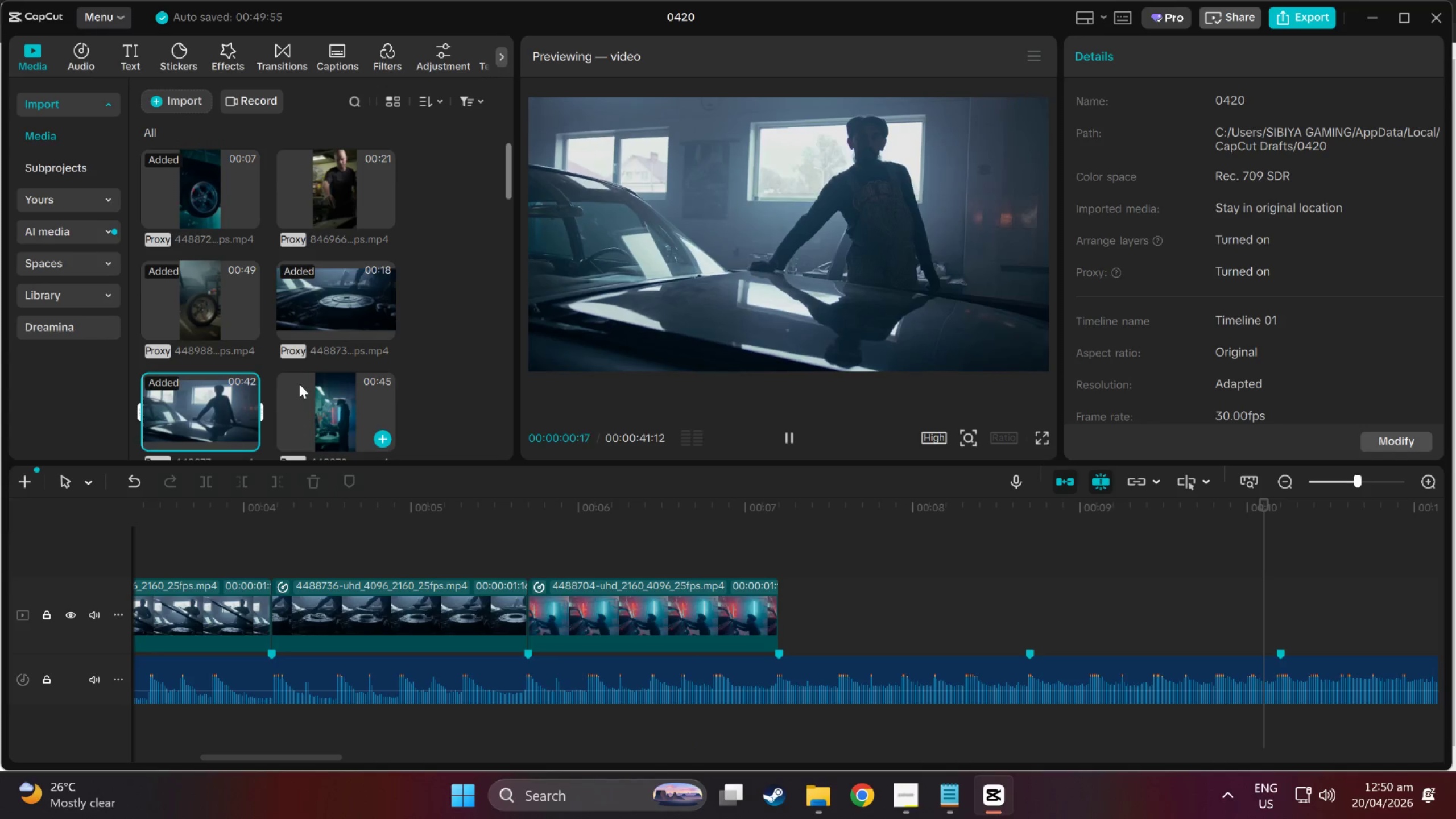 
left_click([309, 403])
 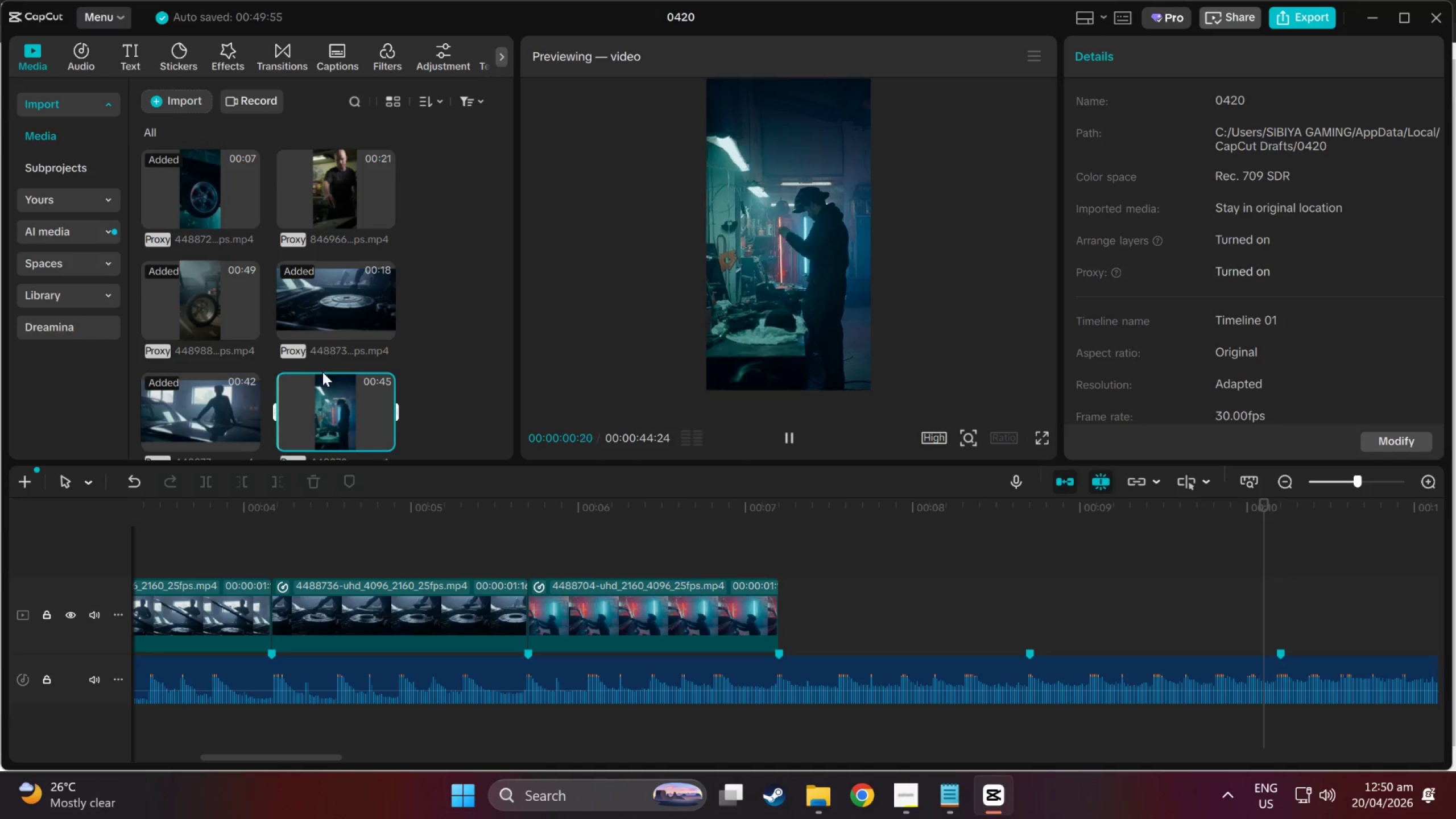 
scroll: coordinate [299, 295], scroll_direction: up, amount: 4.0
 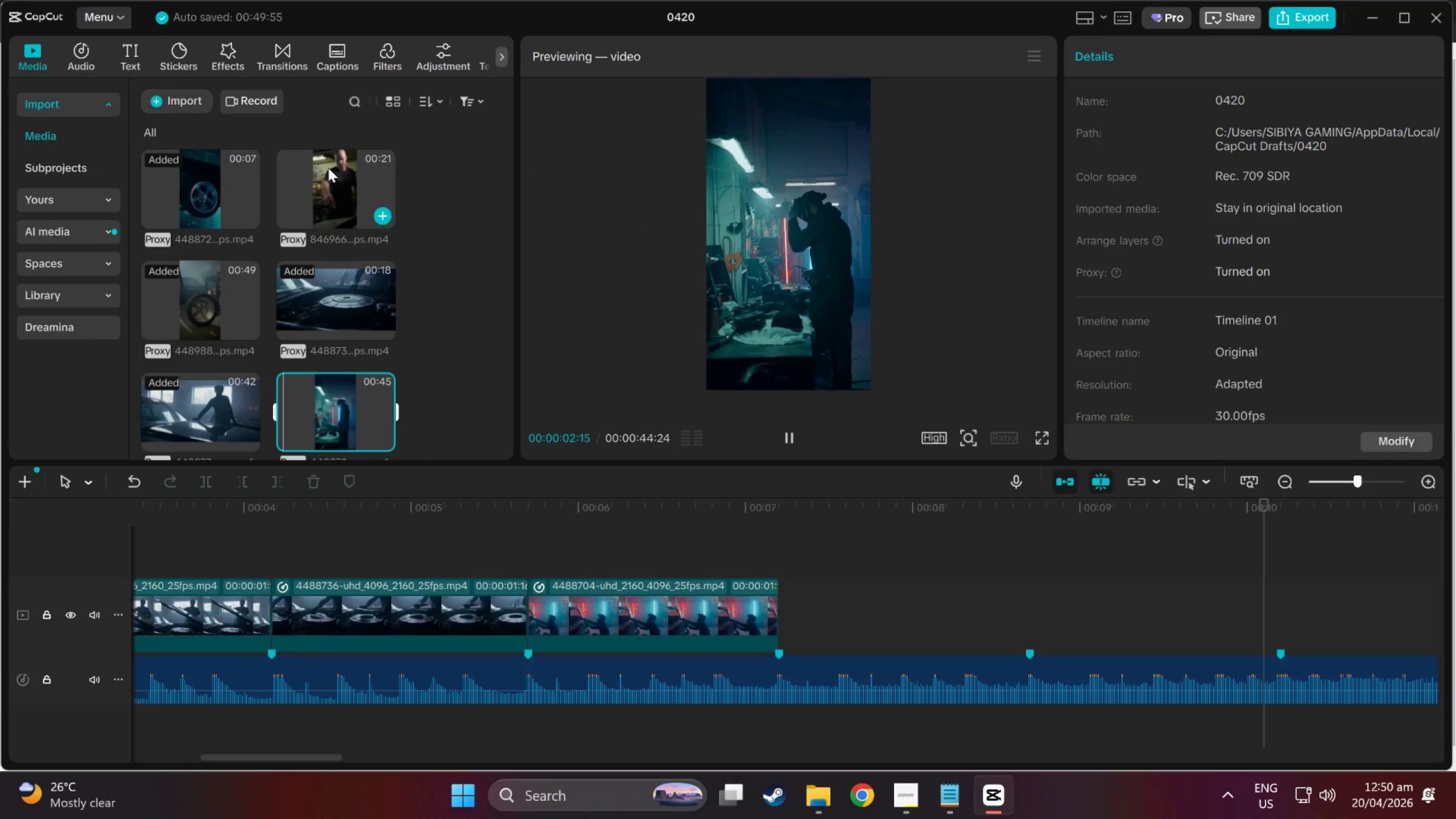 
left_click([328, 167])
 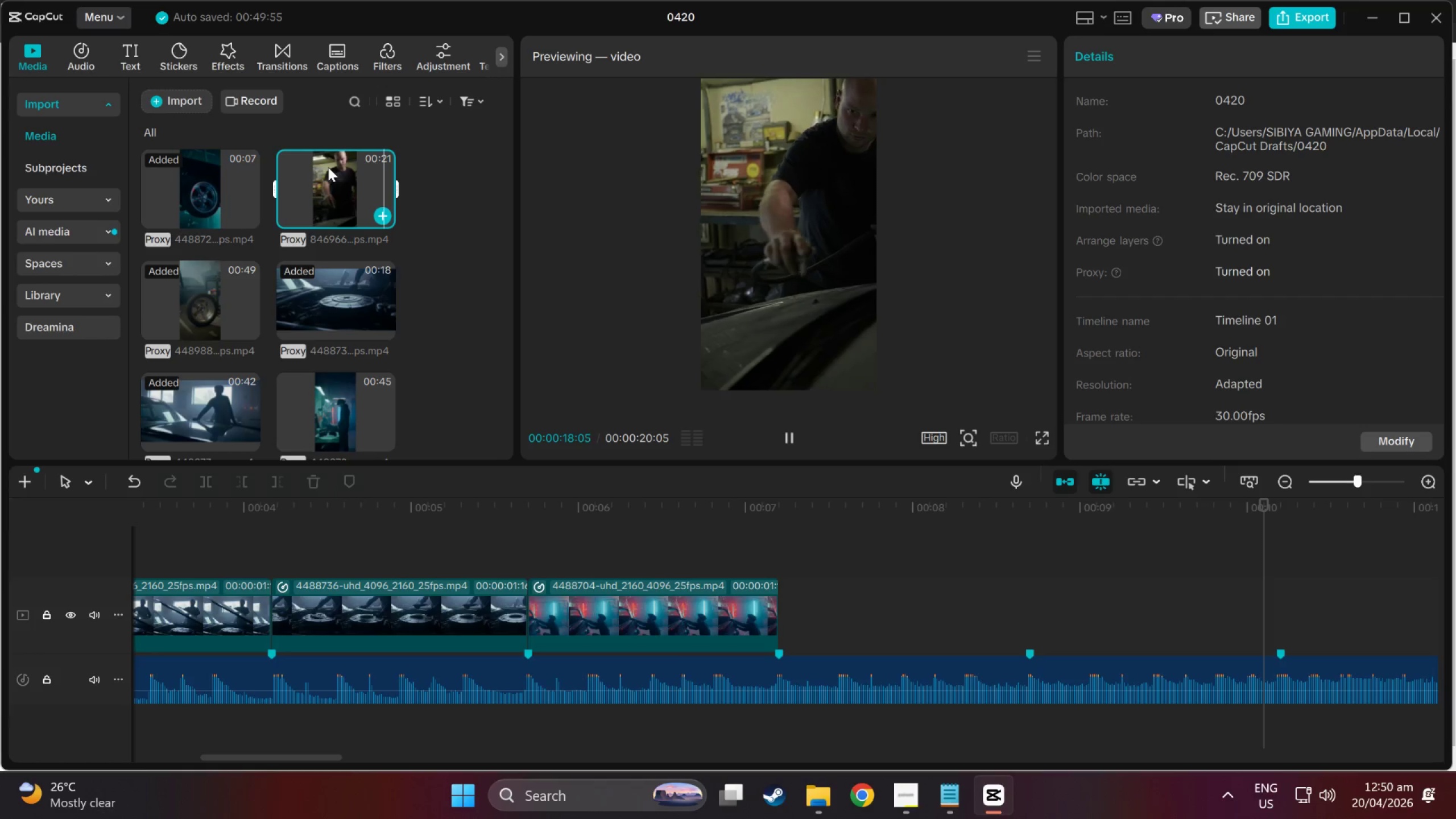 
wait(23.58)
 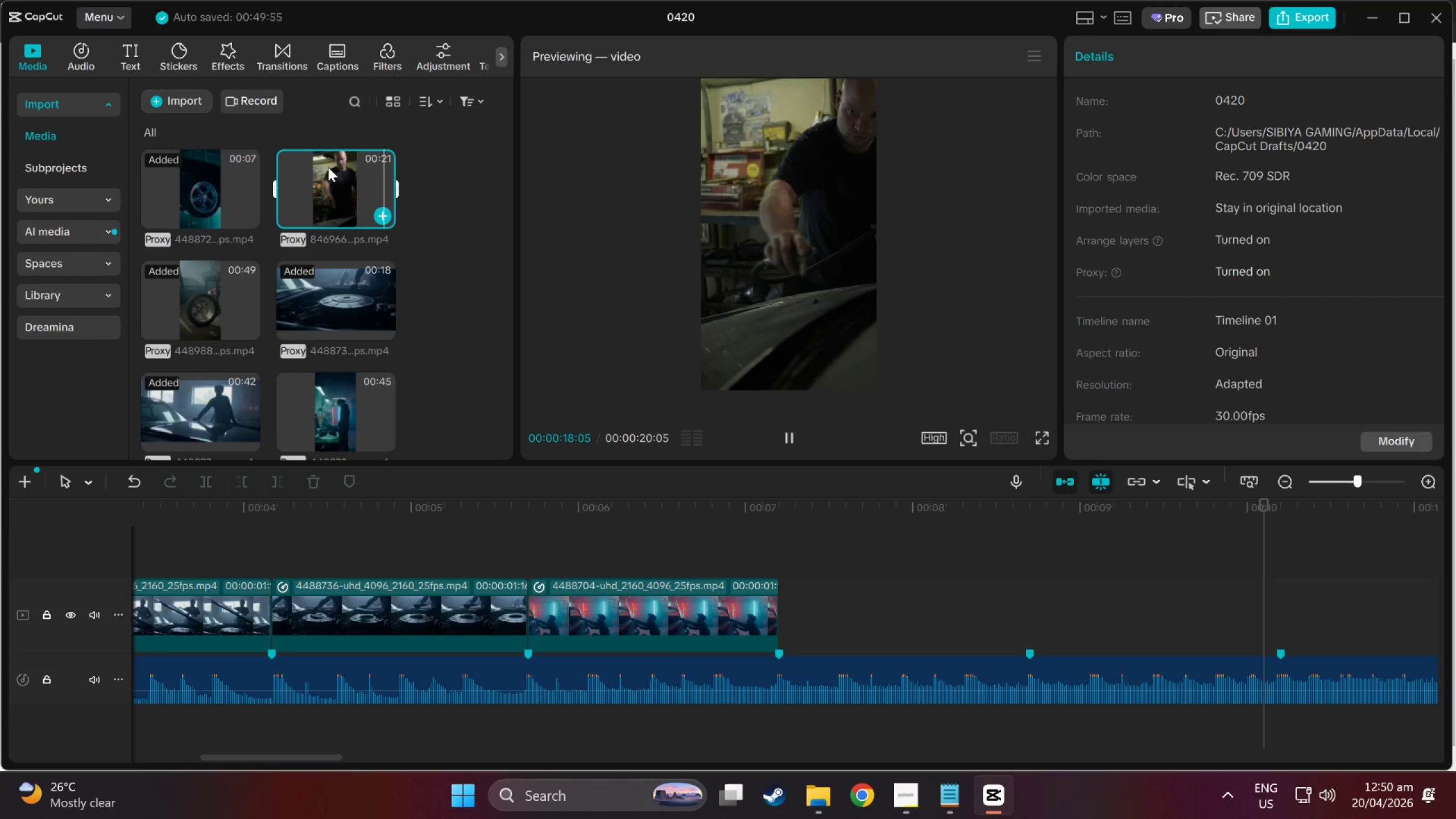 
scroll: coordinate [343, 307], scroll_direction: down, amount: 2.0
 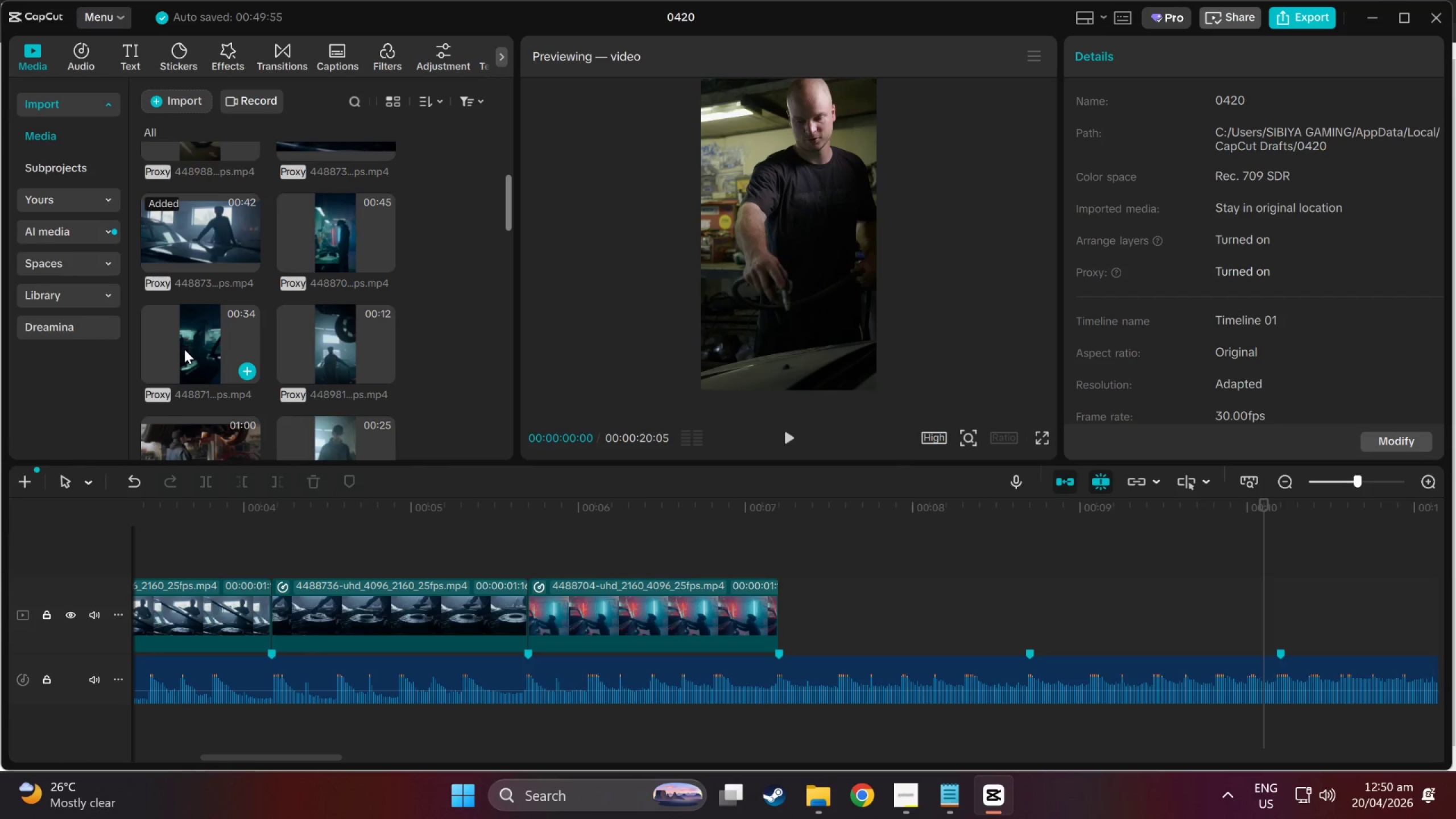 
left_click([184, 349])
 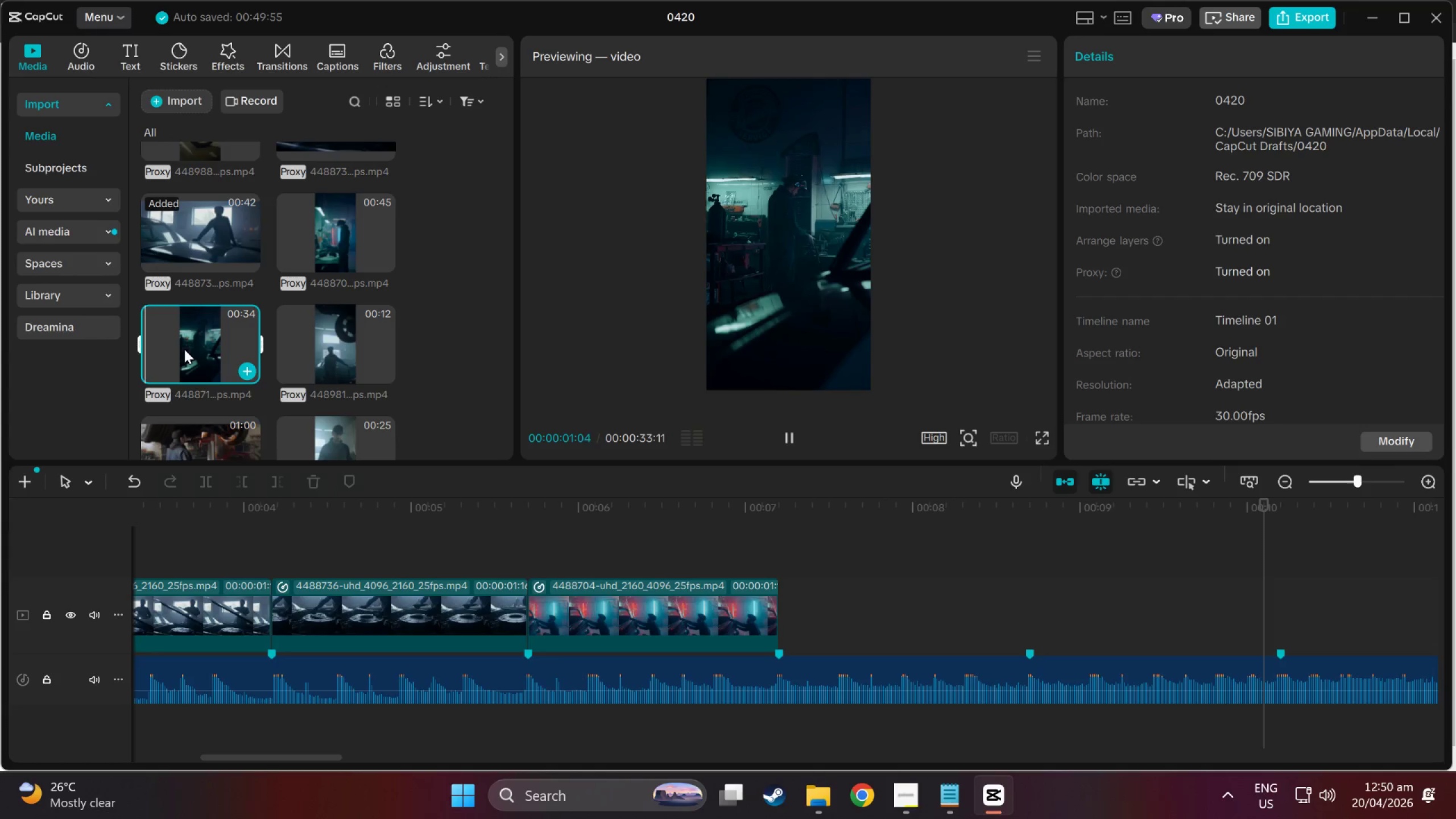 
left_click_drag(start_coordinate=[184, 349], to_coordinate=[782, 616])
 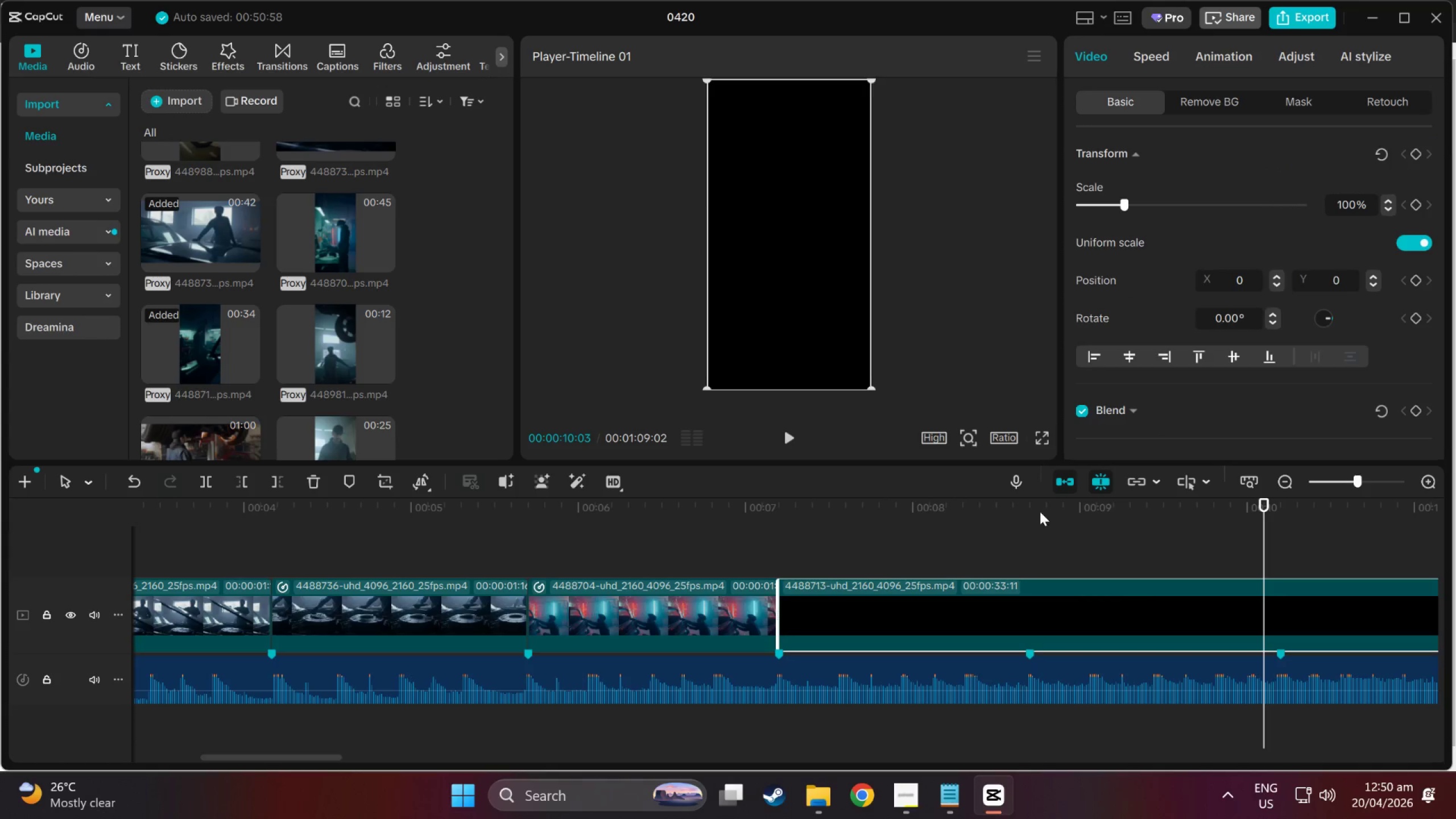 
left_click_drag(start_coordinate=[1040, 511], to_coordinate=[1025, 507])
 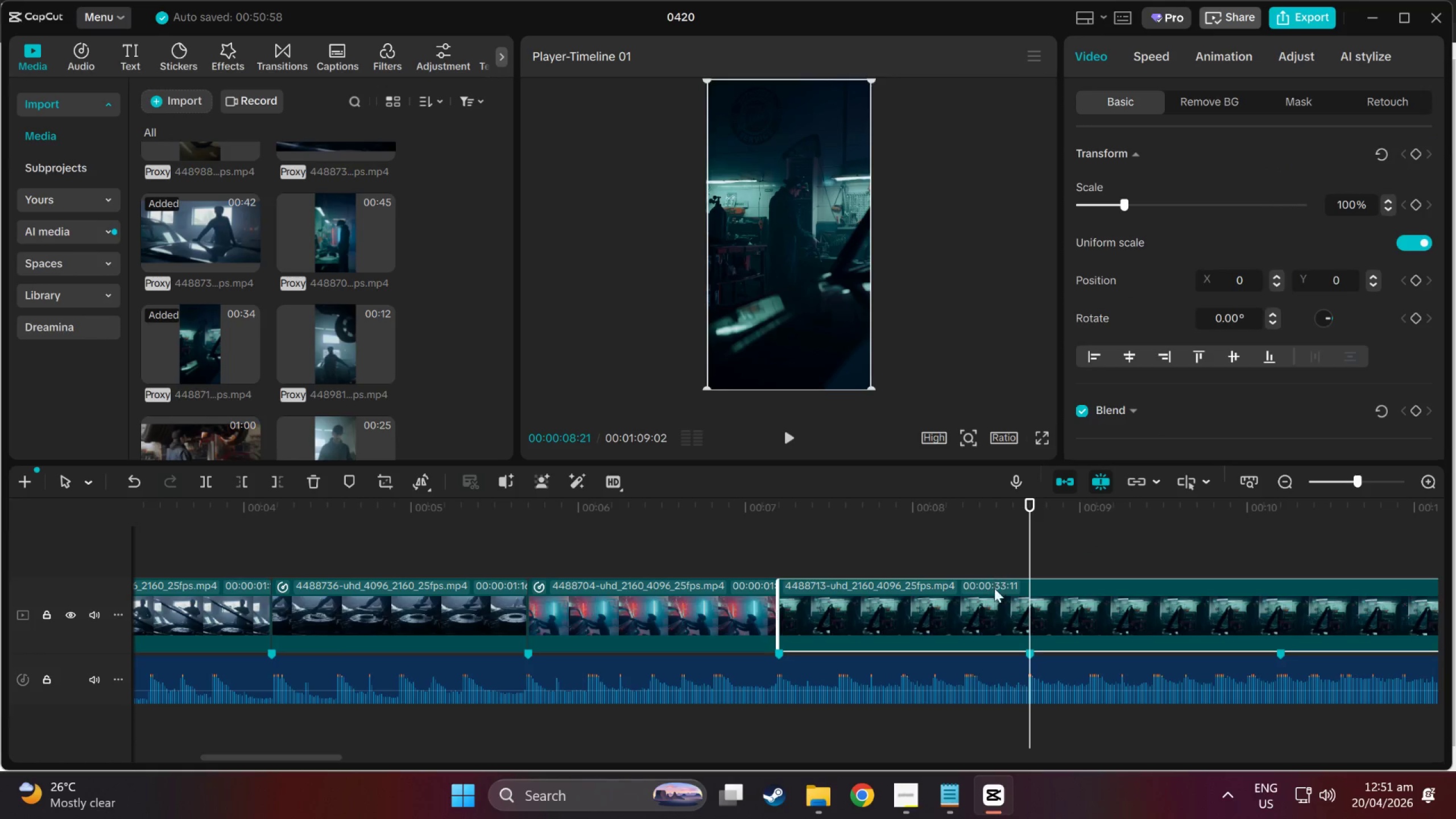 
left_click([994, 596])
 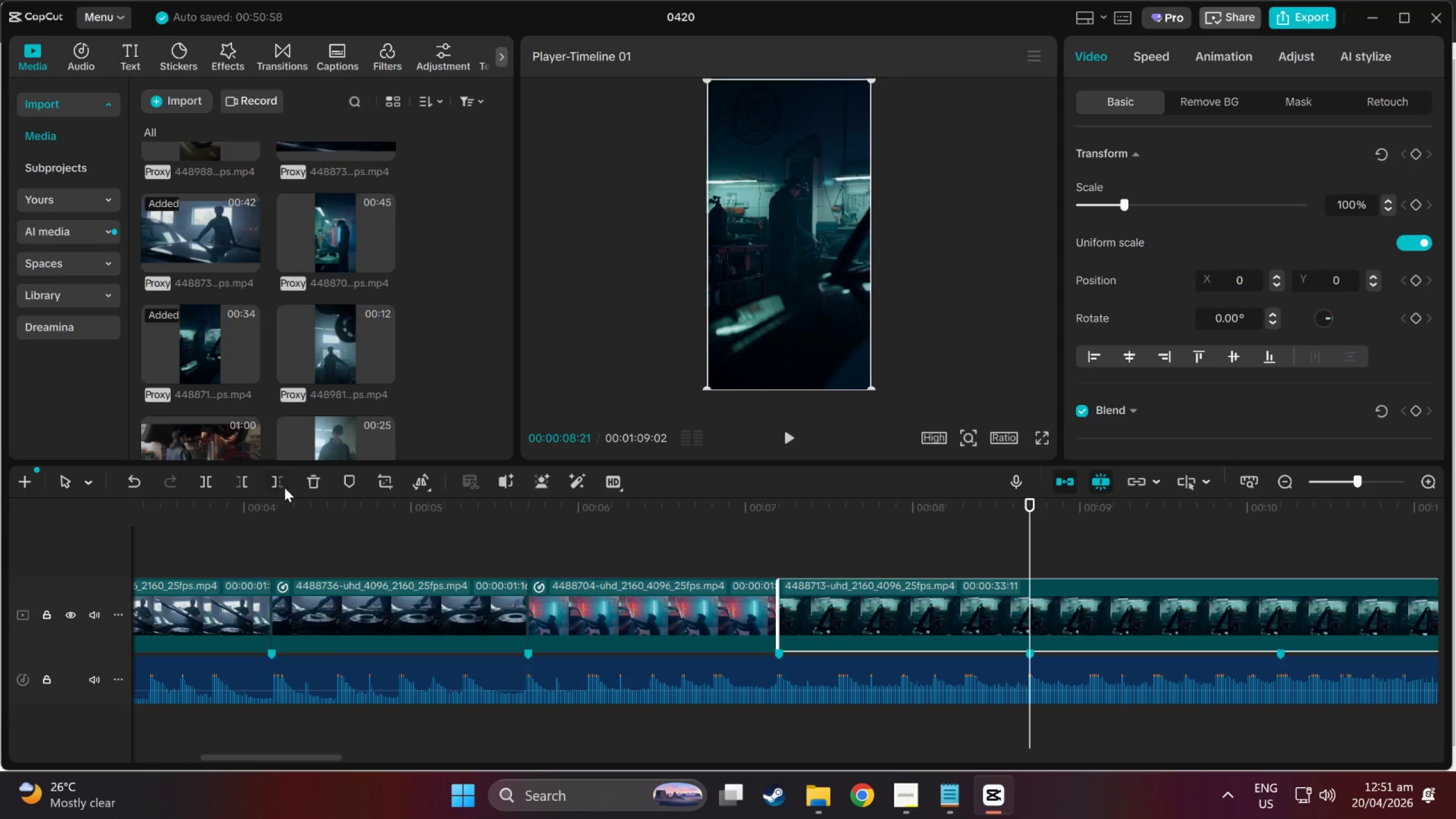 
left_click([282, 487])
 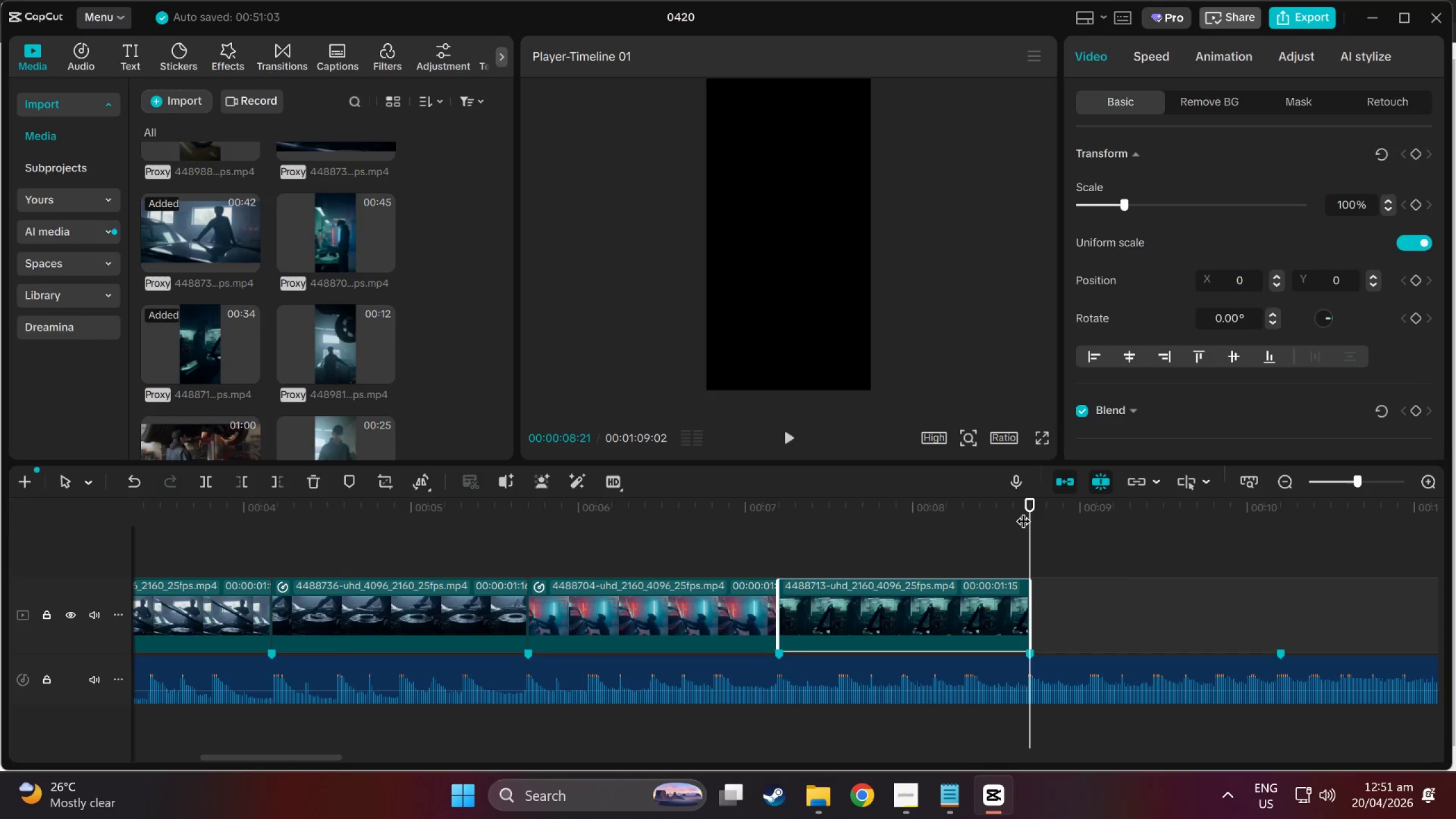 
left_click([938, 588])
 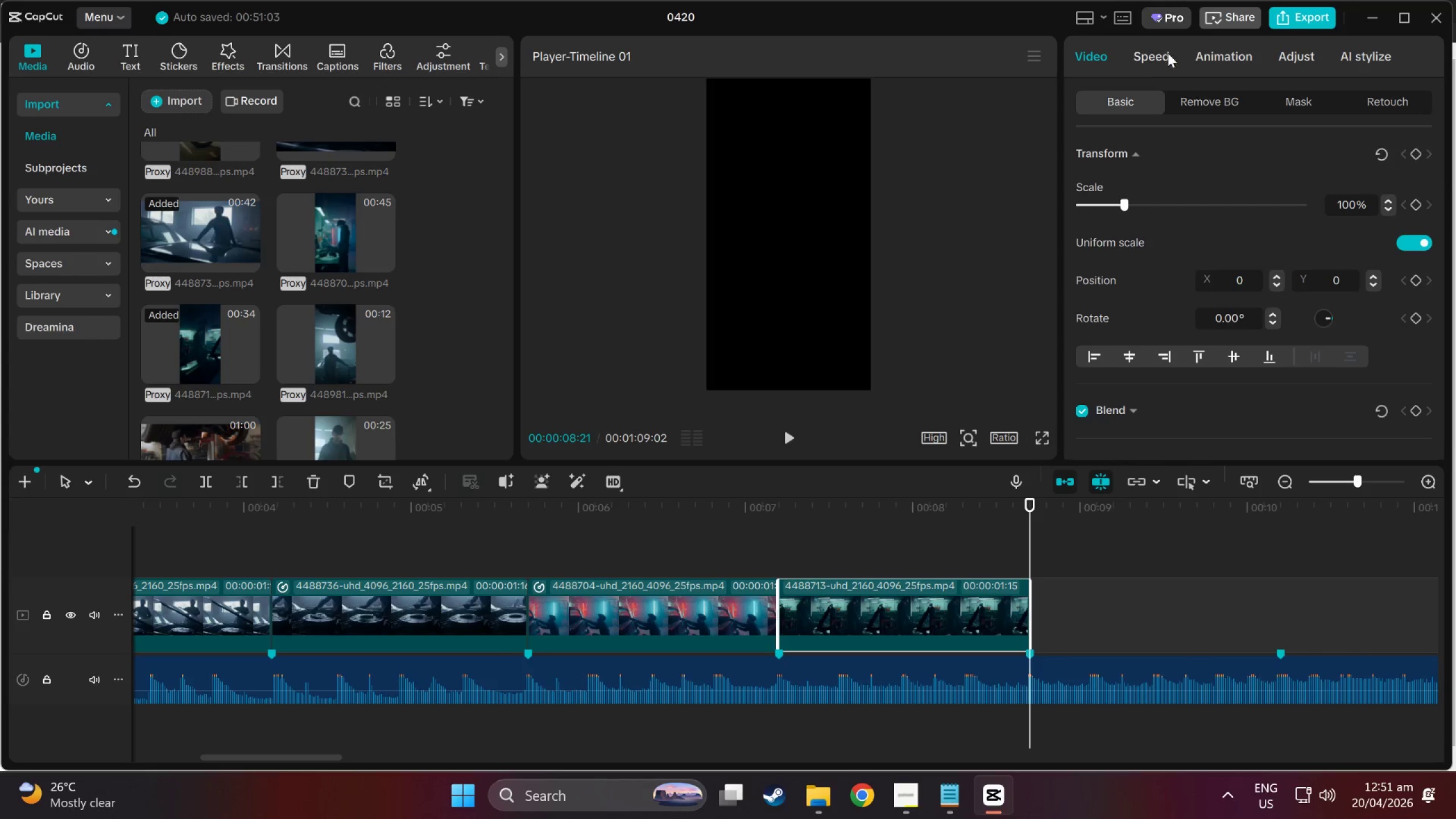 
left_click([1155, 56])
 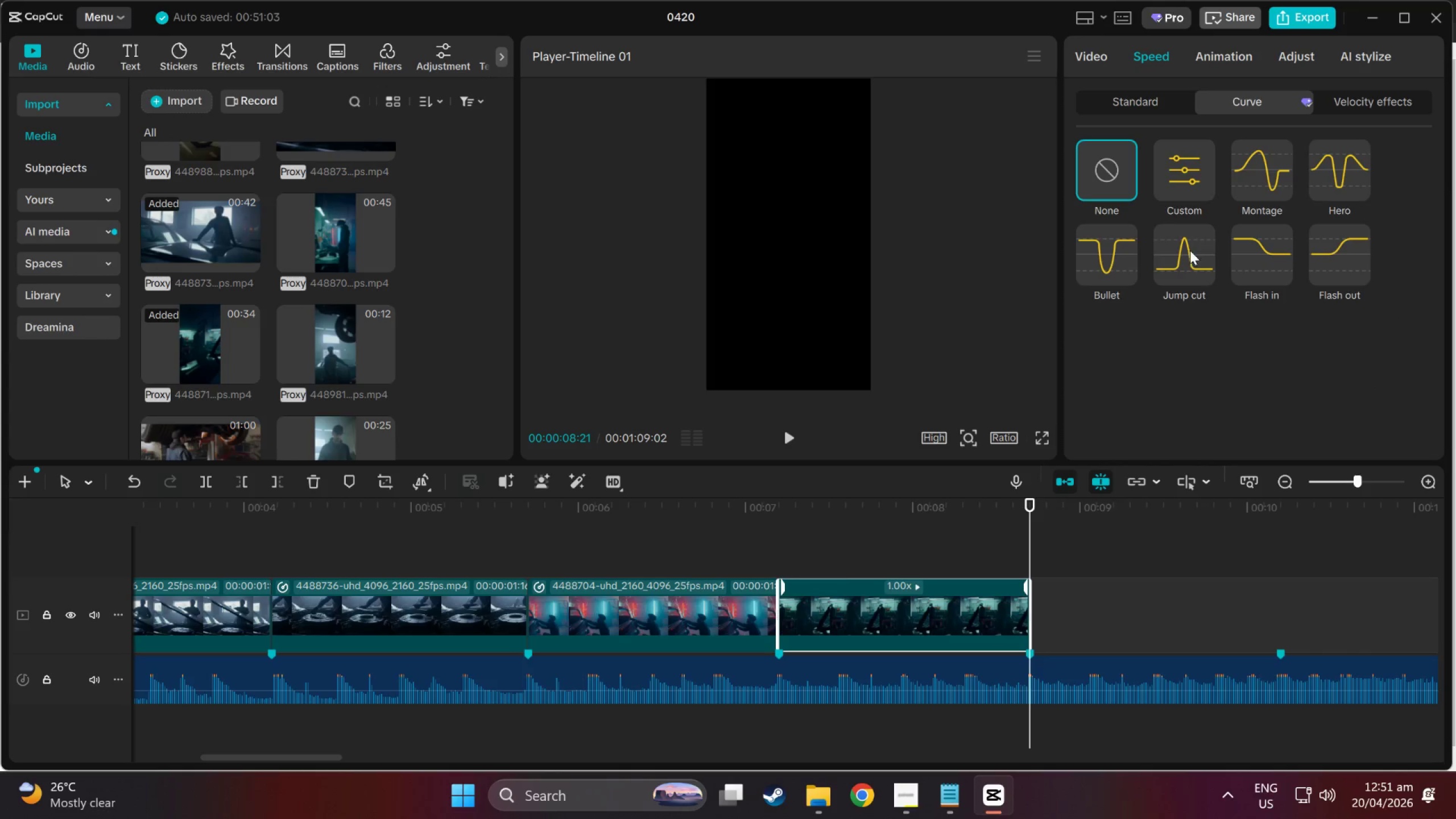 
left_click([1102, 271])
 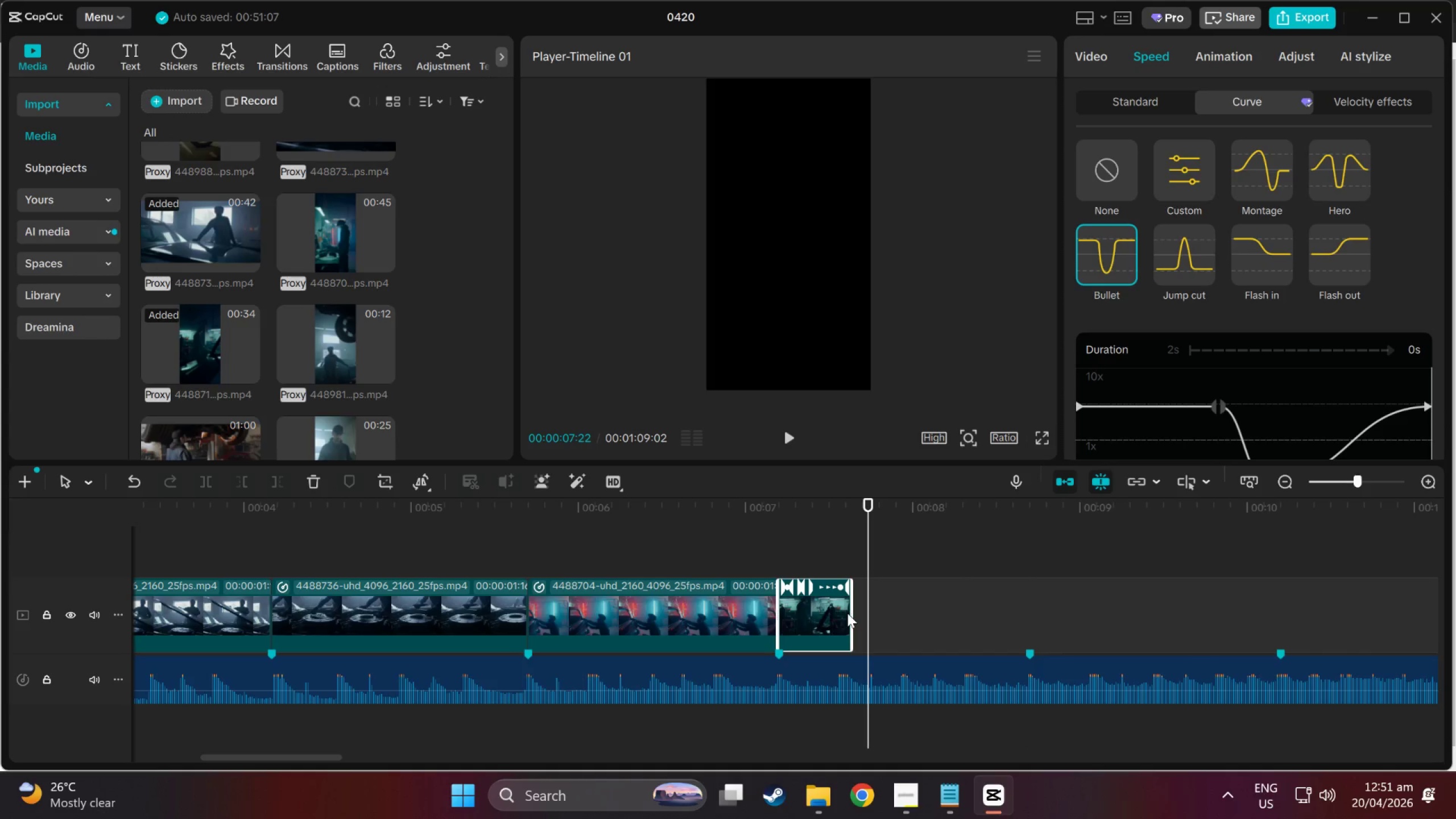 
left_click_drag(start_coordinate=[855, 613], to_coordinate=[1032, 610])
 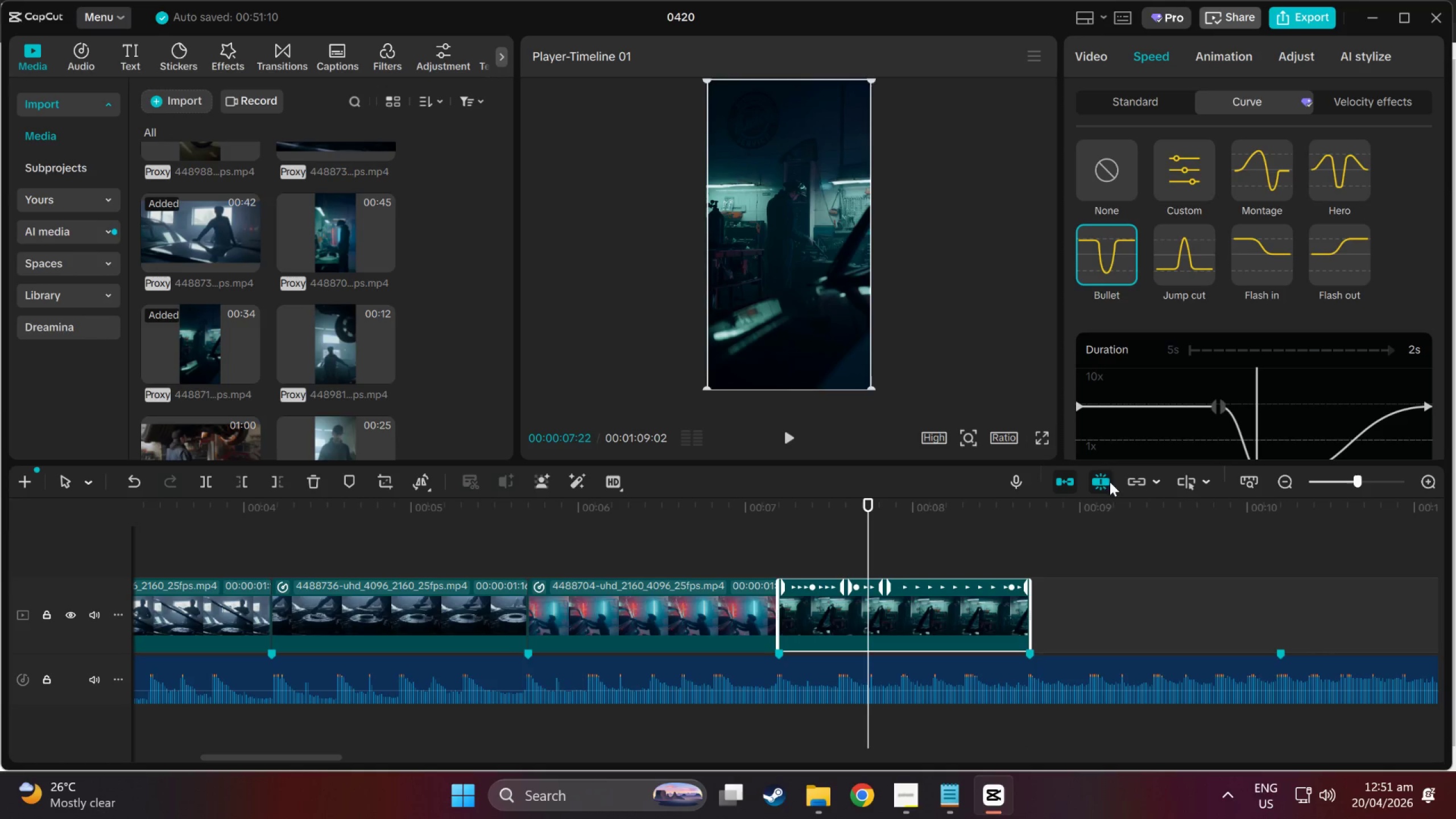 
scroll: coordinate [1221, 373], scroll_direction: down, amount: 9.0
 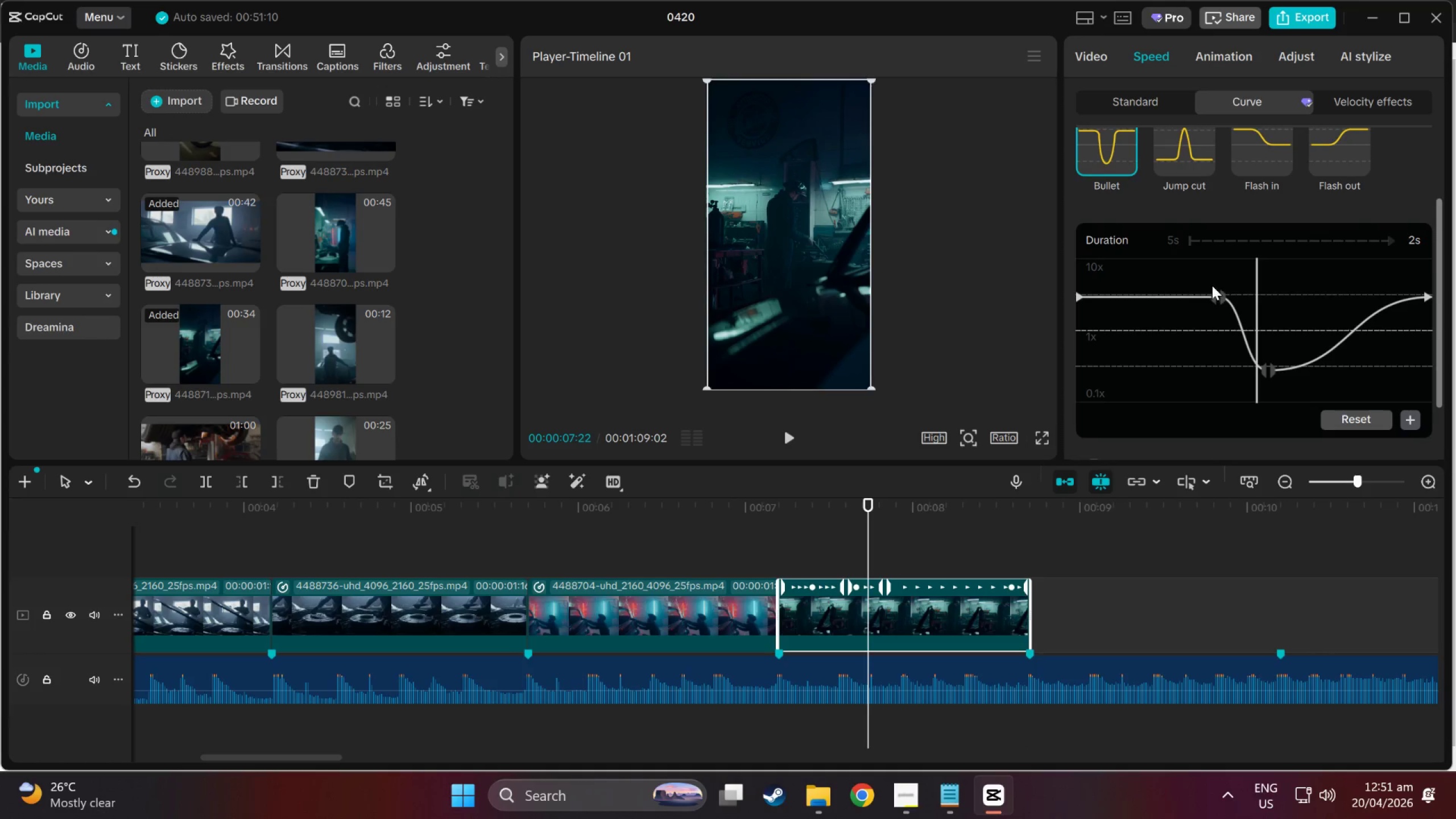 
left_click([1219, 294])
 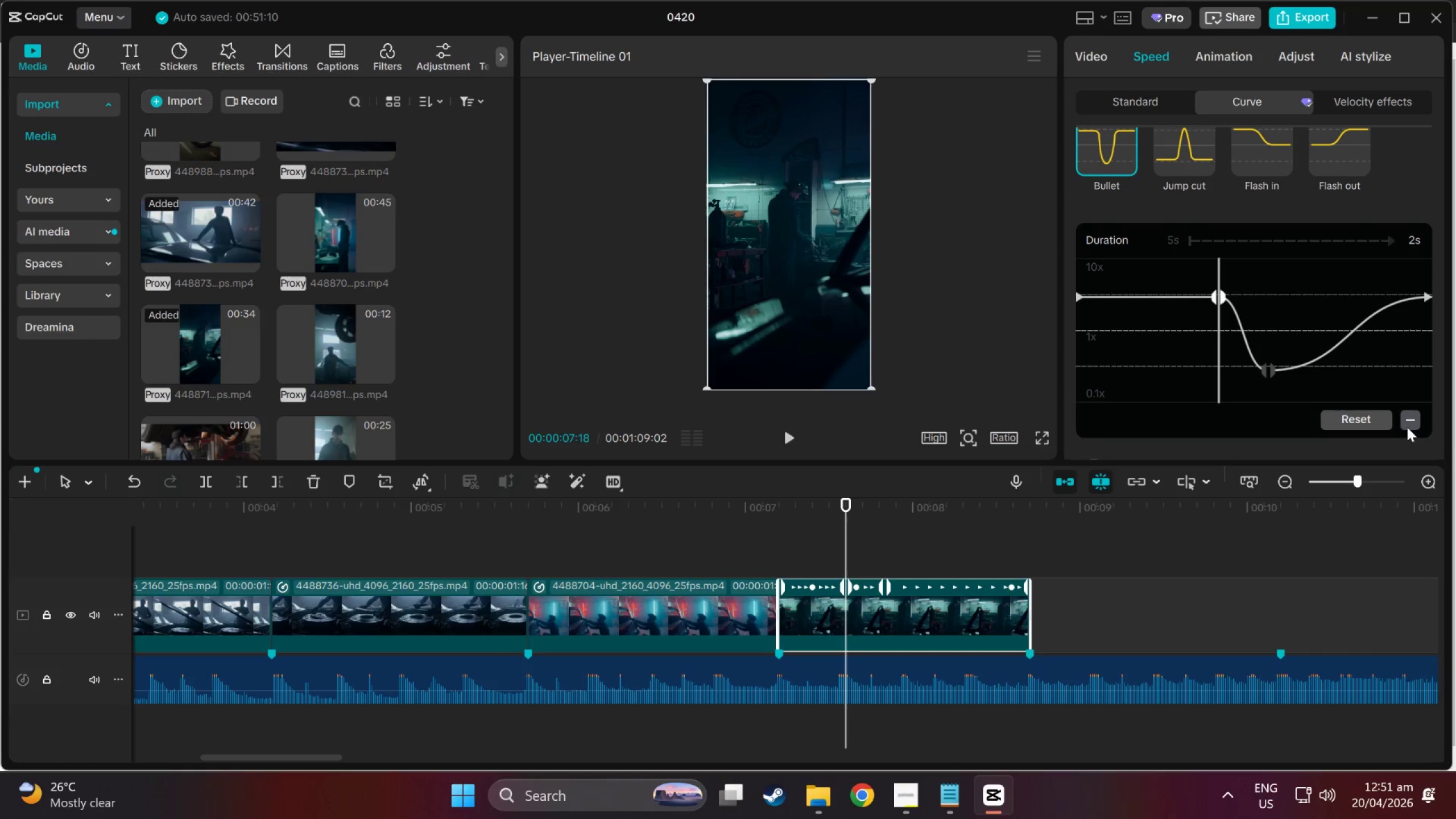 
left_click([1411, 425])
 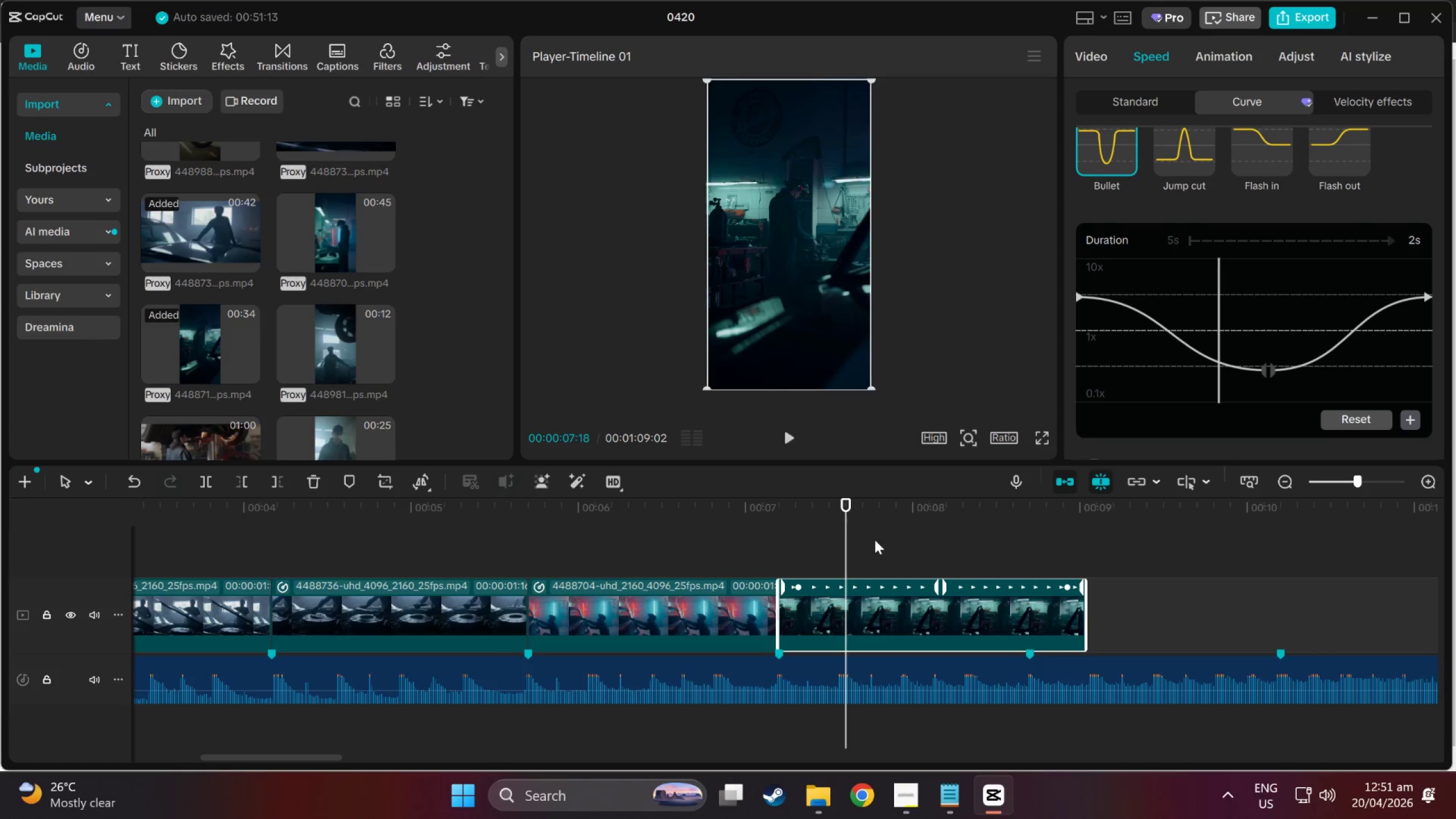 
left_click_drag(start_coordinate=[837, 498], to_coordinate=[615, 532])
 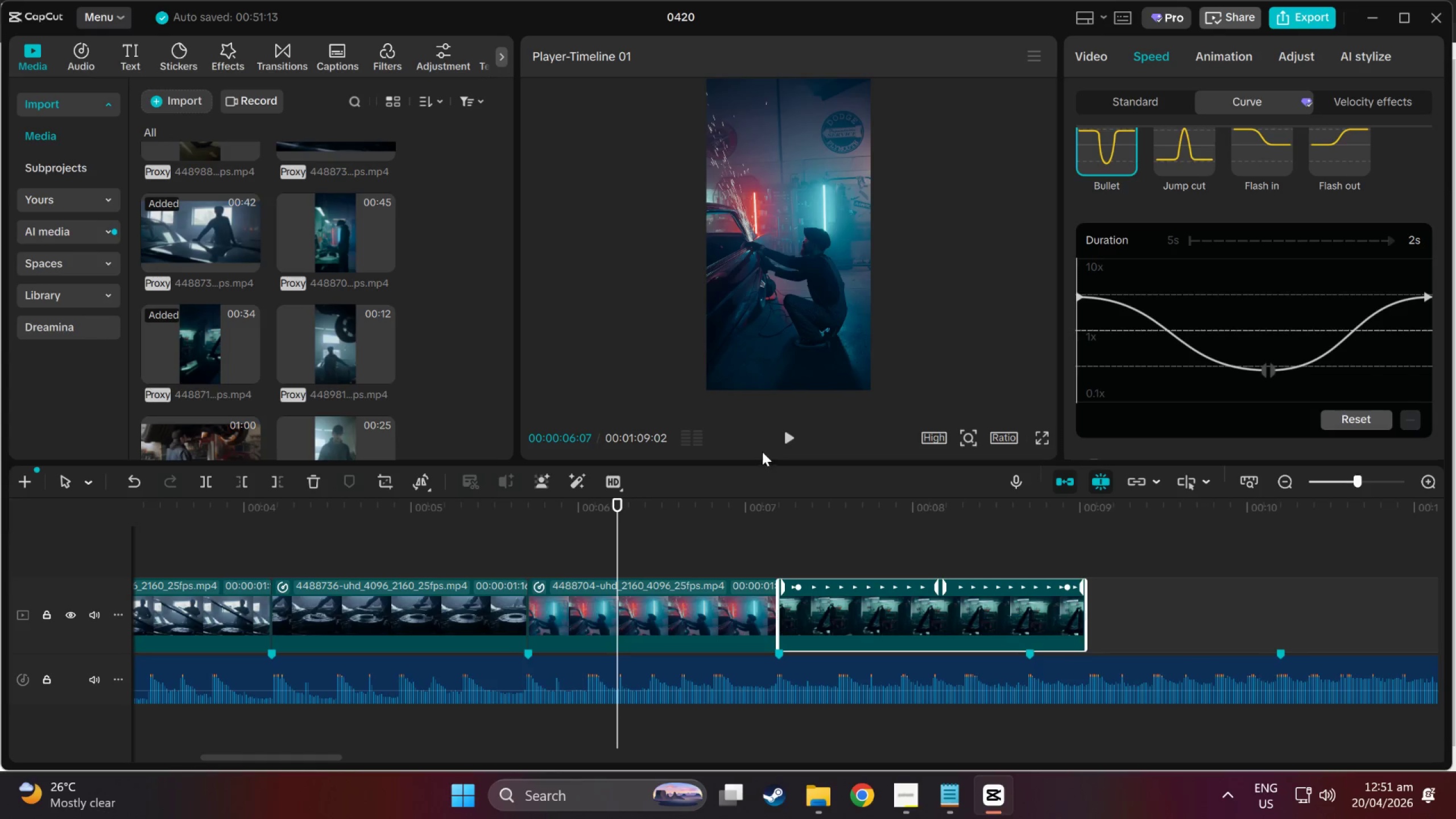 
left_click([784, 441])
 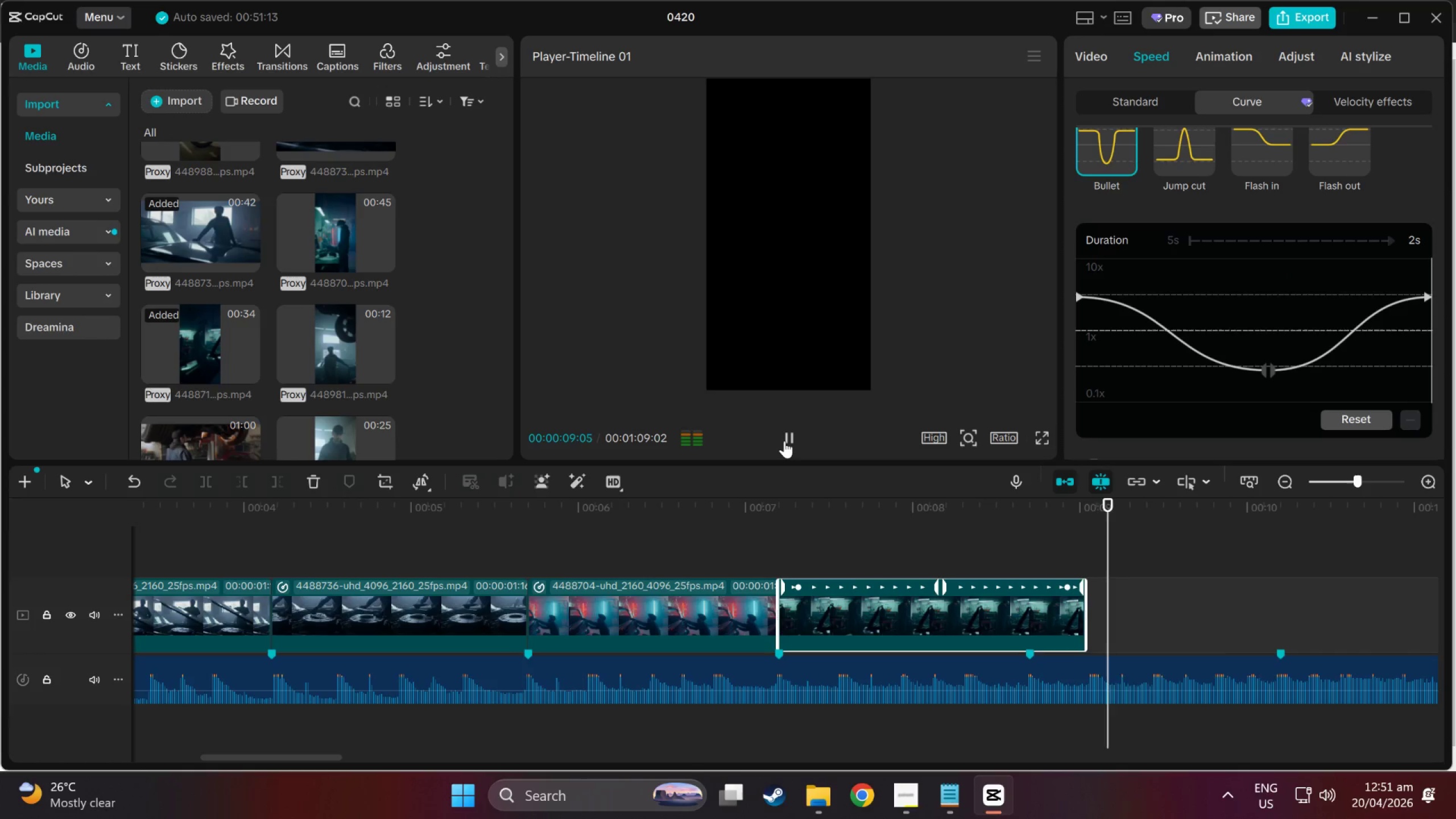 
left_click_drag(start_coordinate=[936, 514], to_coordinate=[1092, 573])
 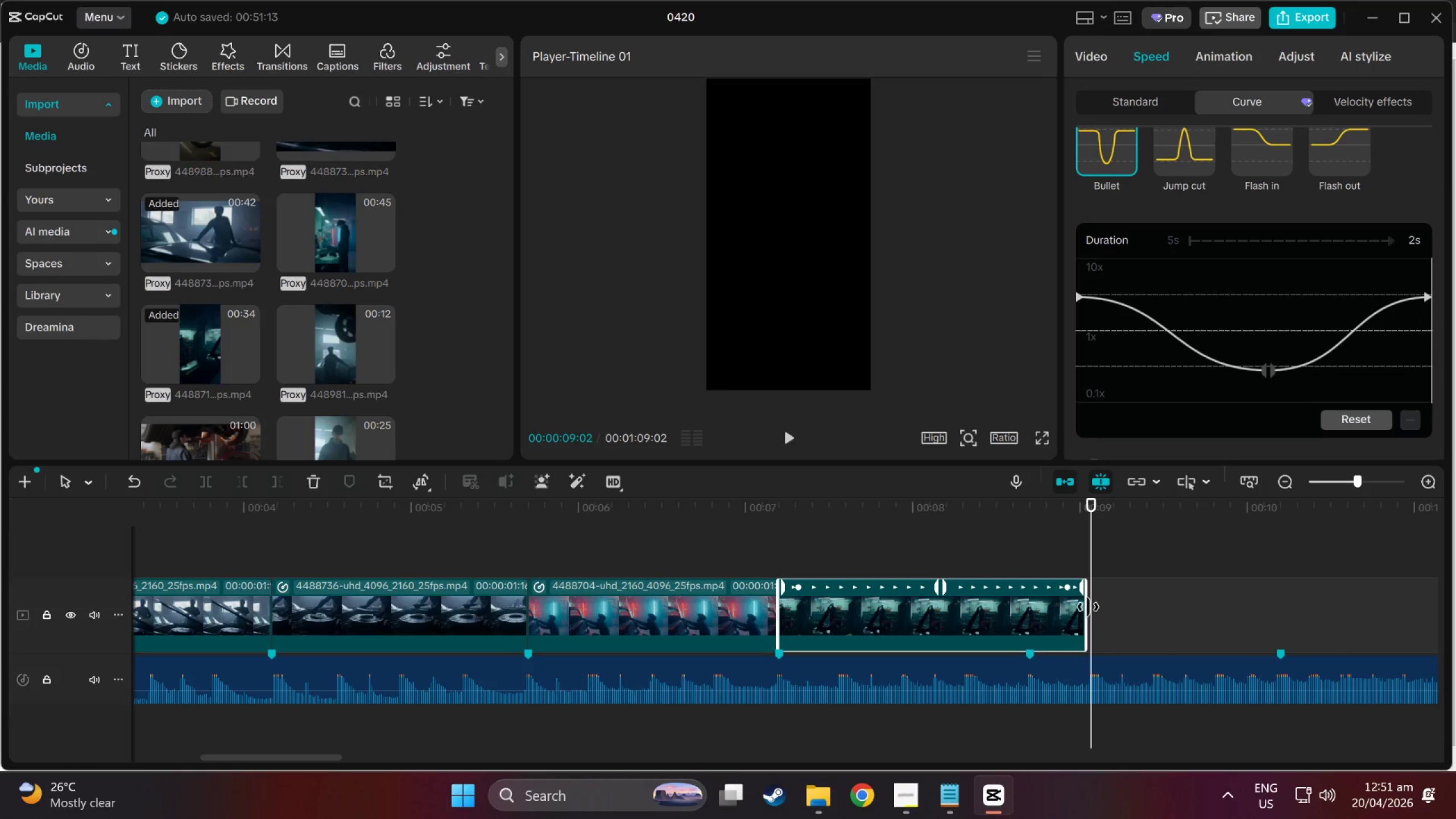 
left_click_drag(start_coordinate=[1088, 607], to_coordinate=[1259, 618])
 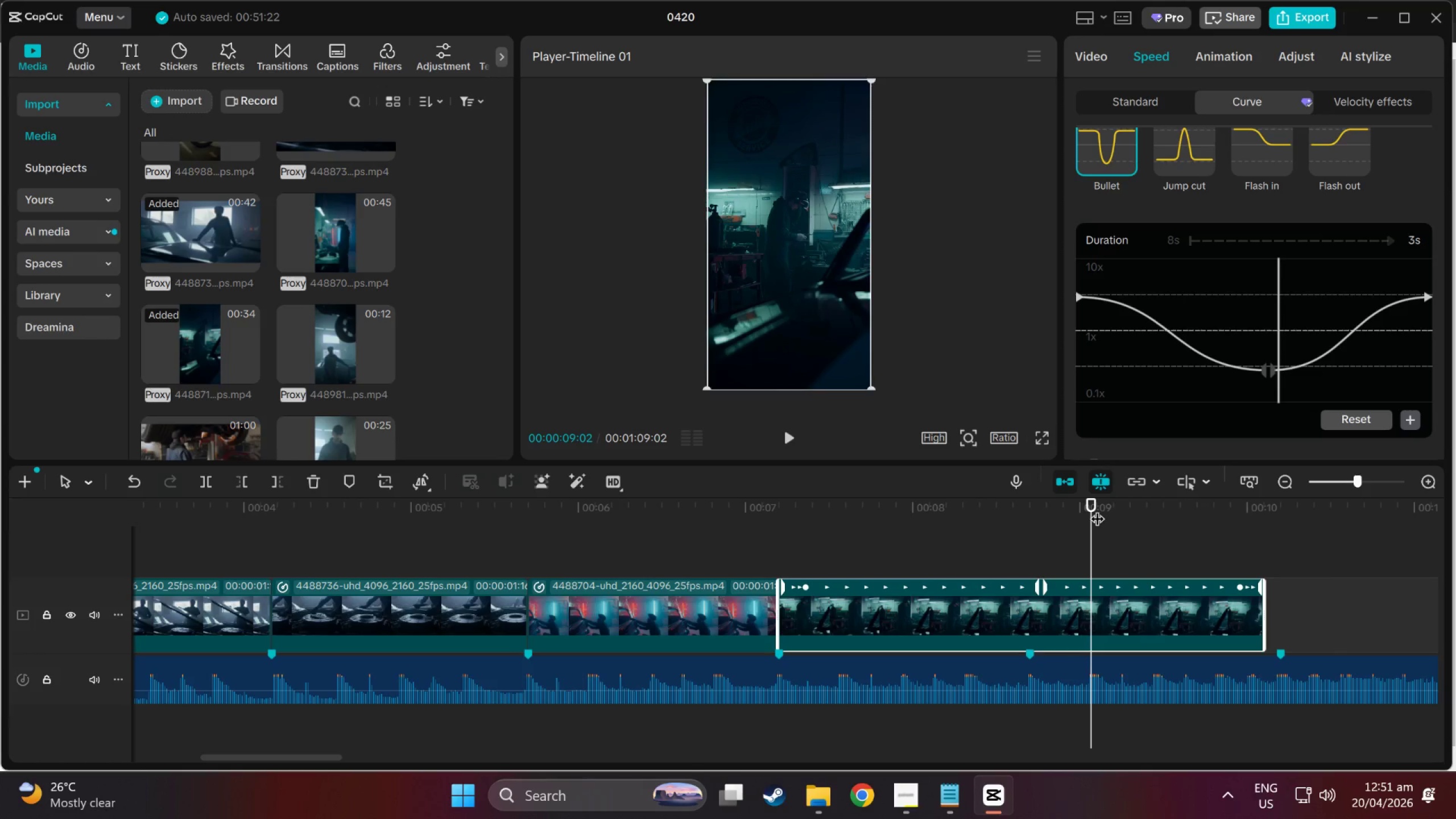 
left_click_drag(start_coordinate=[1097, 508], to_coordinate=[1083, 533])
 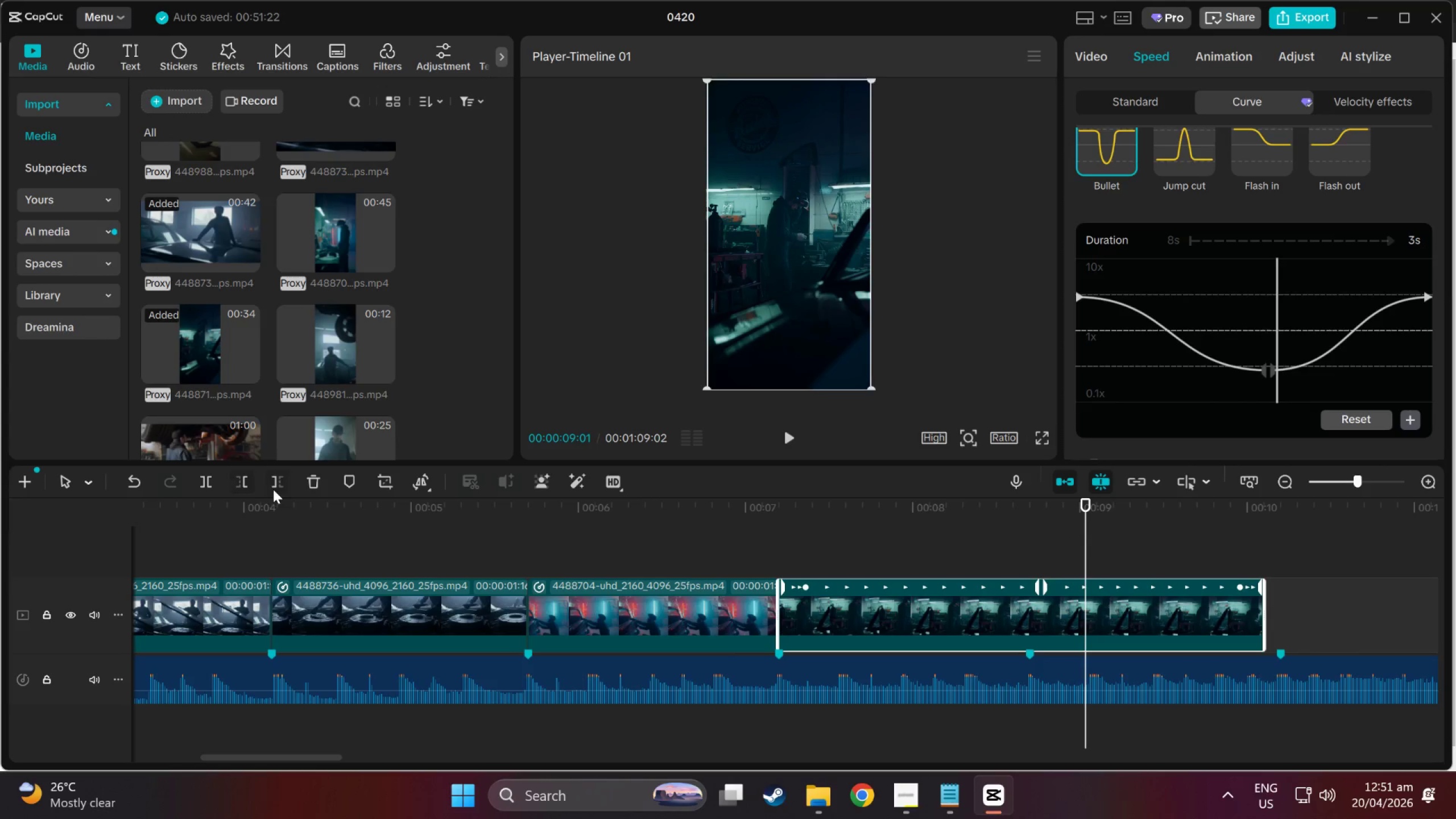 
left_click([245, 482])
 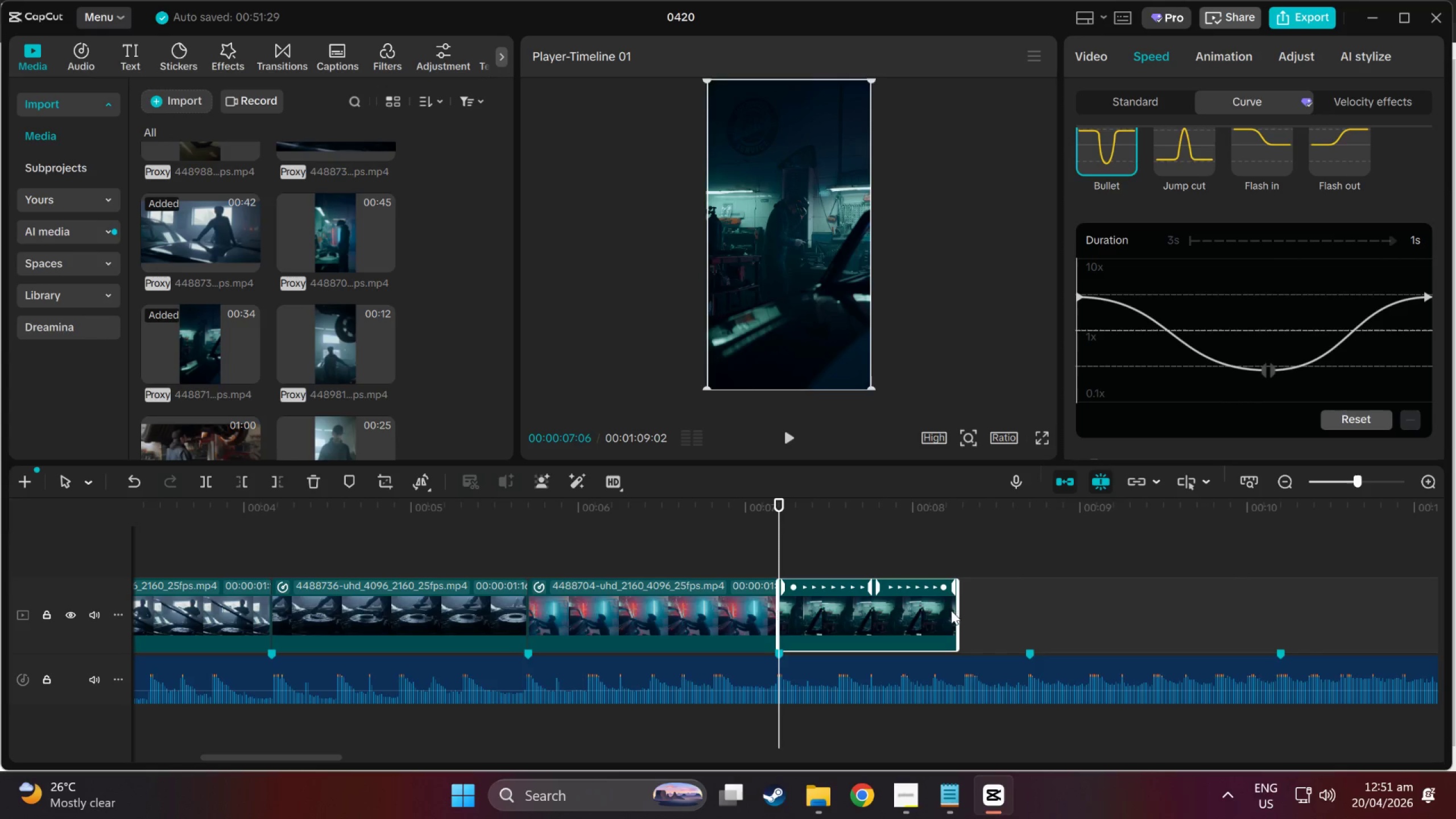 
left_click_drag(start_coordinate=[957, 611], to_coordinate=[1024, 615])
 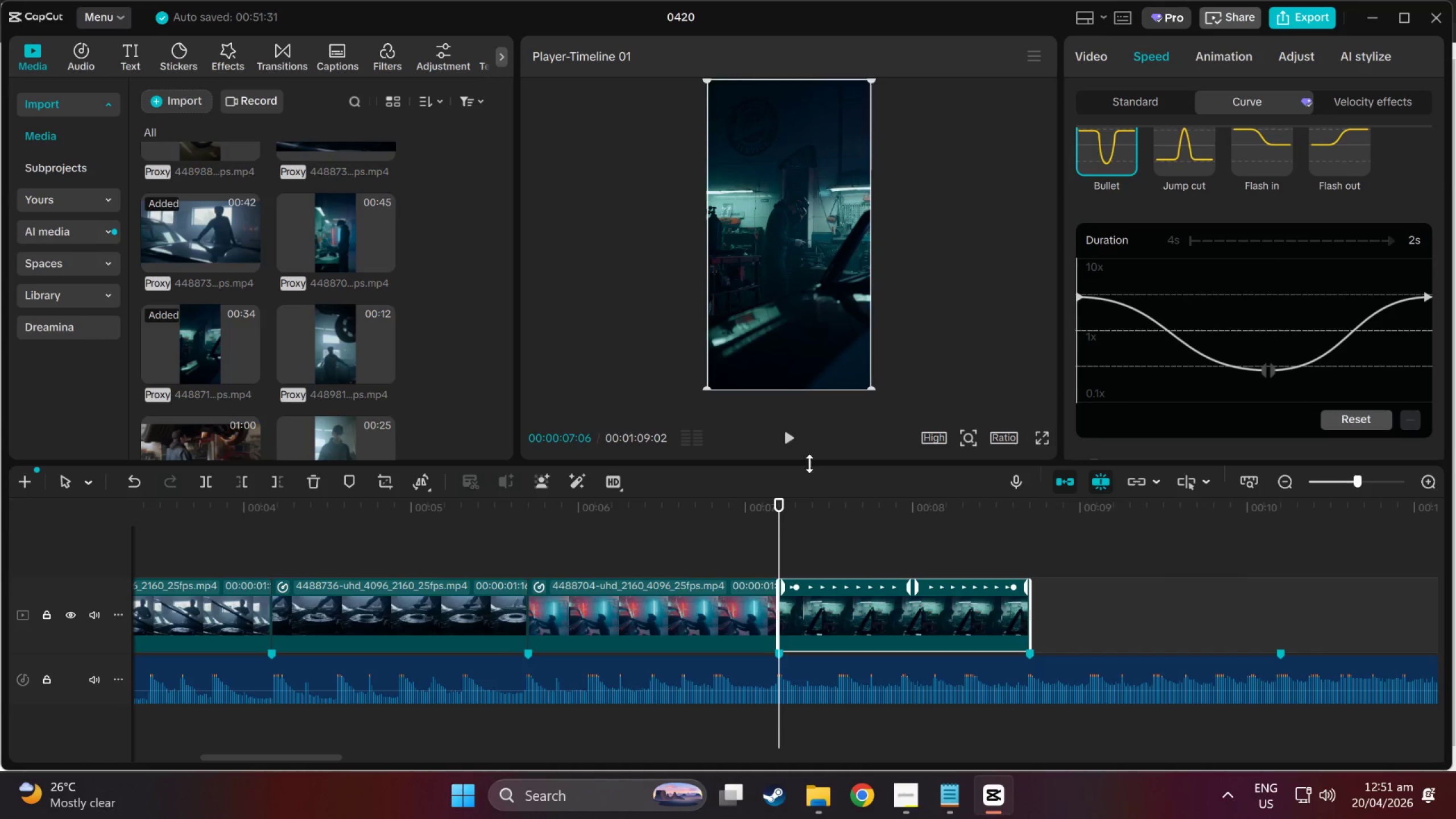 
left_click([790, 442])
 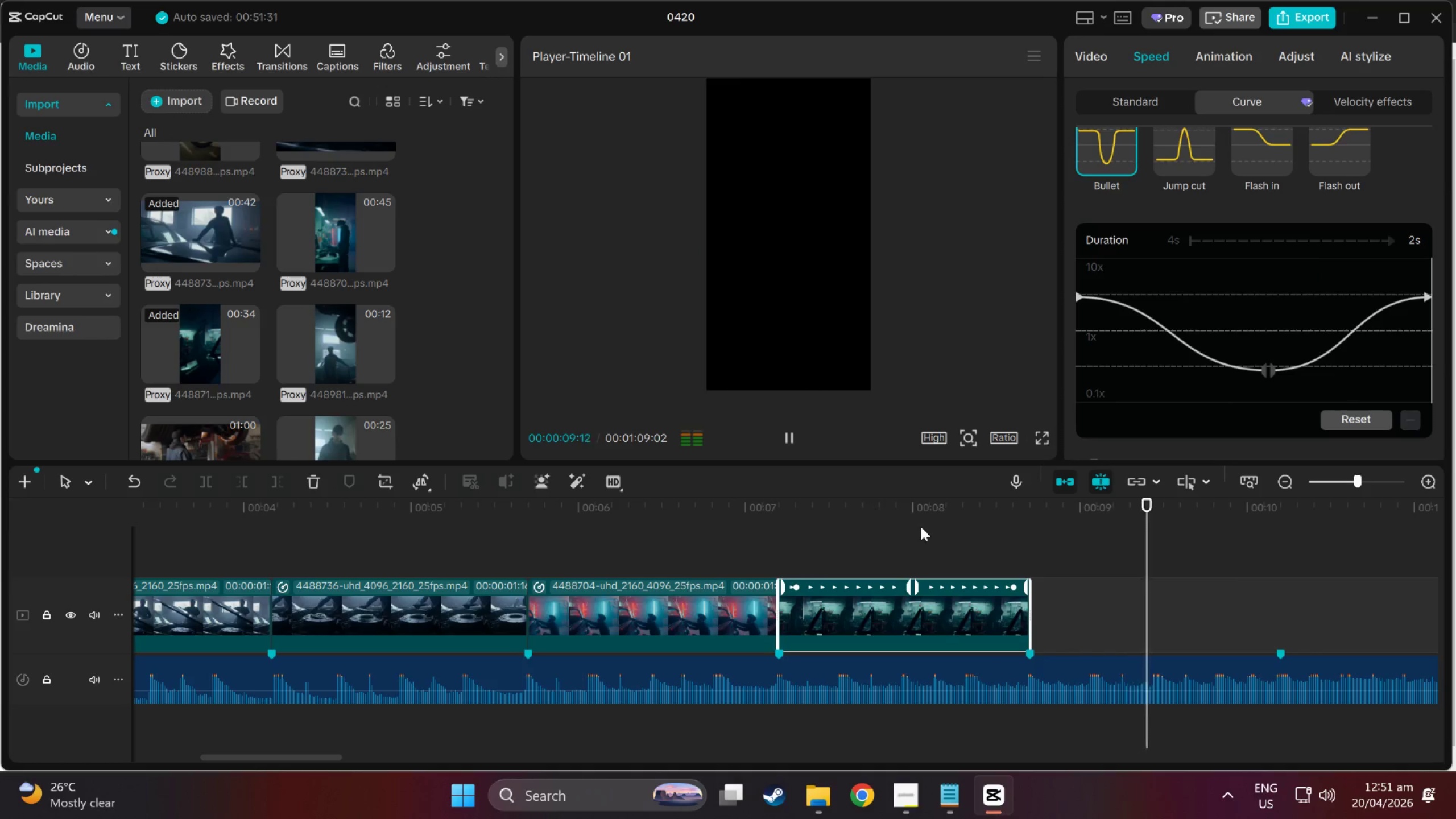 
left_click_drag(start_coordinate=[1032, 614], to_coordinate=[1428, 632])
 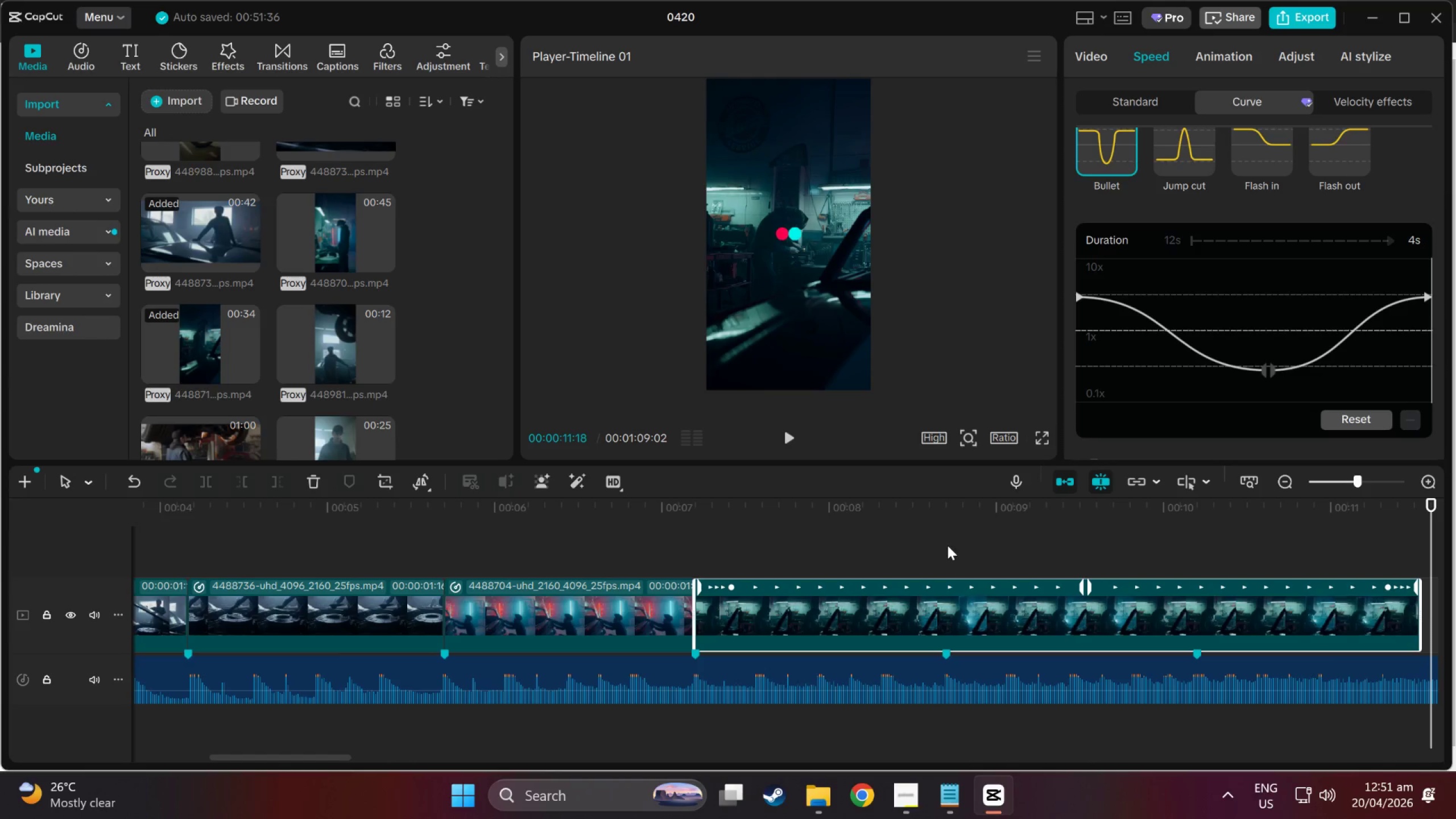 
left_click_drag(start_coordinate=[976, 543], to_coordinate=[1001, 535])
 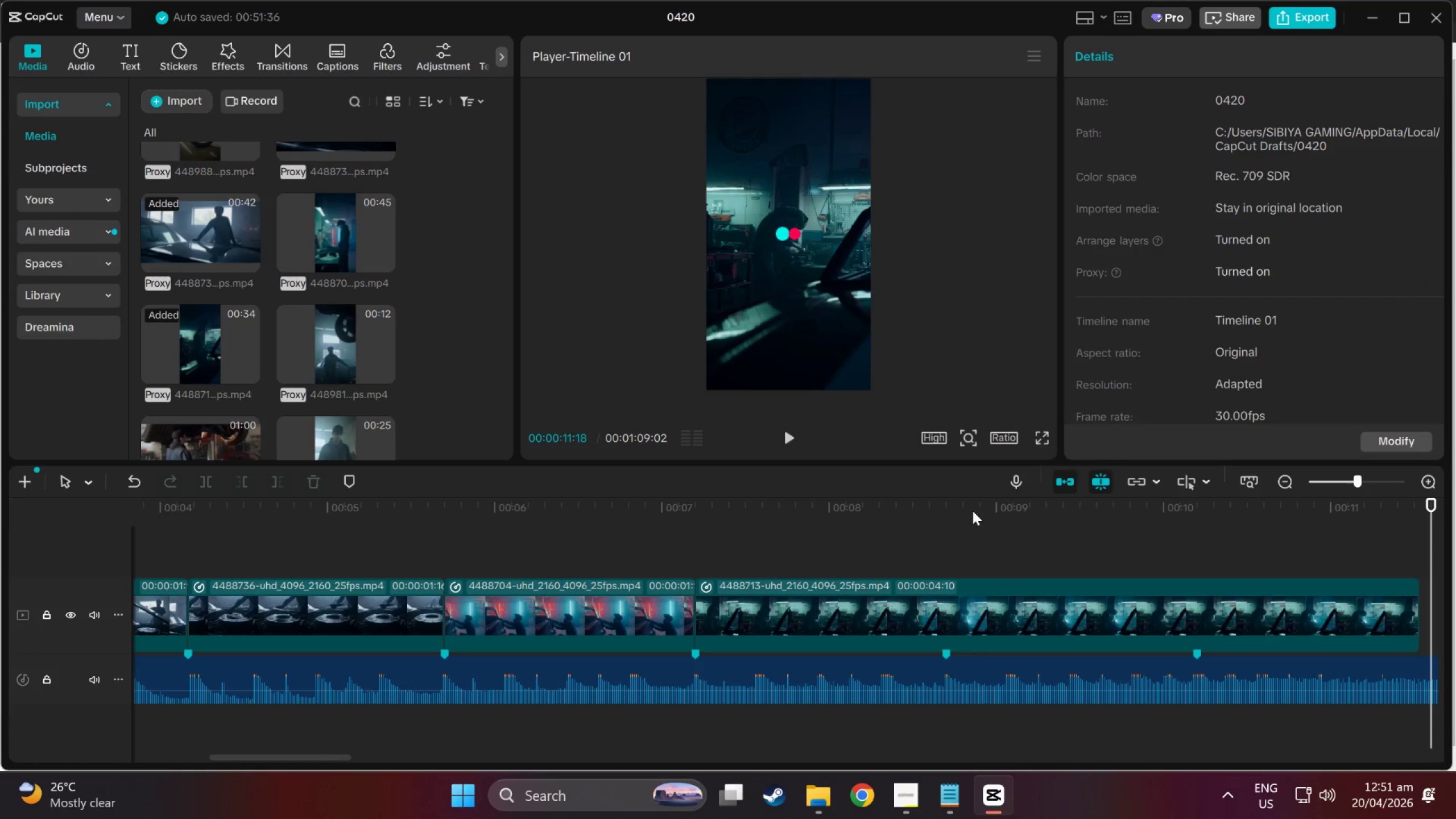 
left_click_drag(start_coordinate=[973, 511], to_coordinate=[949, 568])
 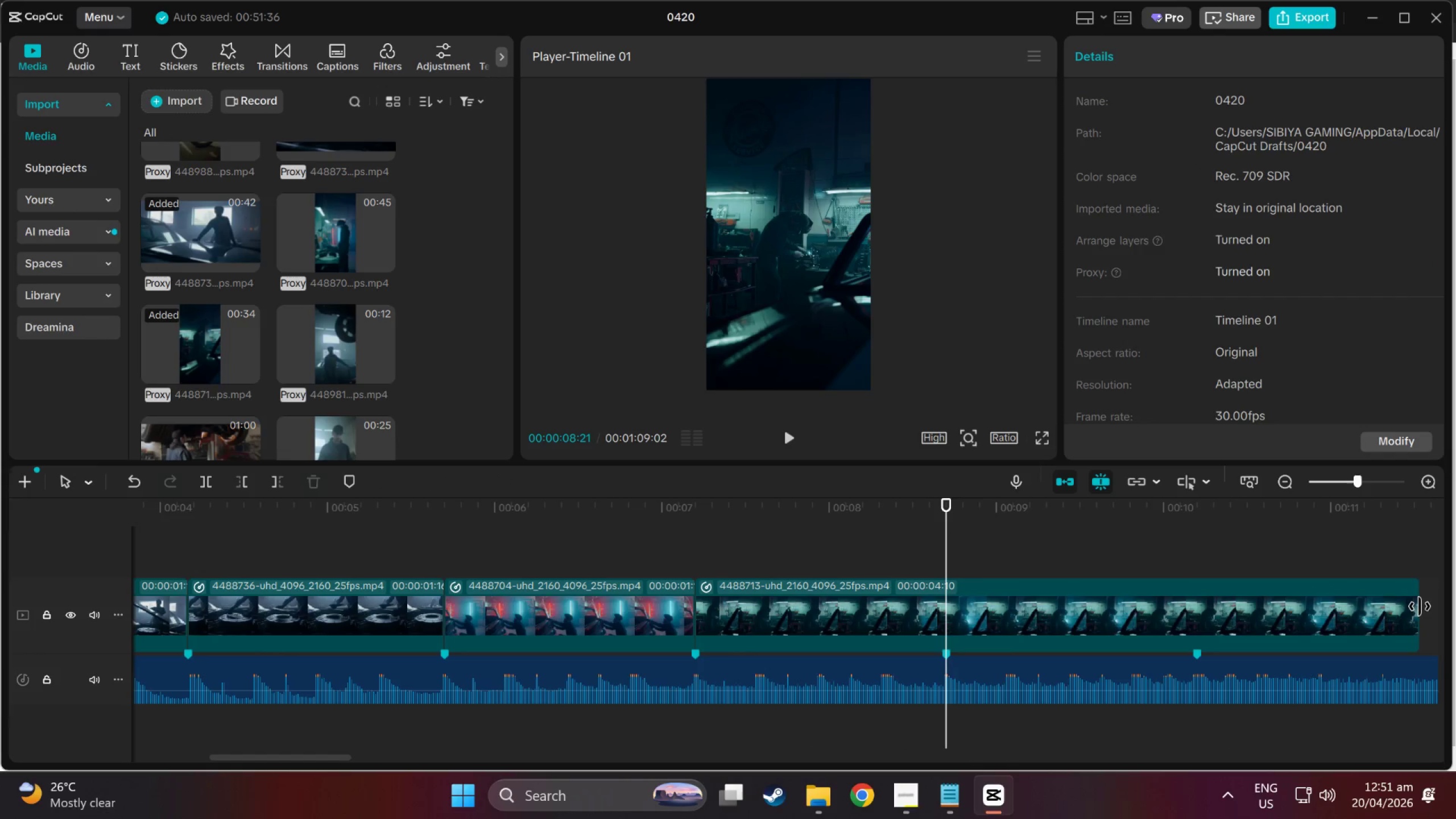 
left_click_drag(start_coordinate=[1420, 606], to_coordinate=[945, 630])
 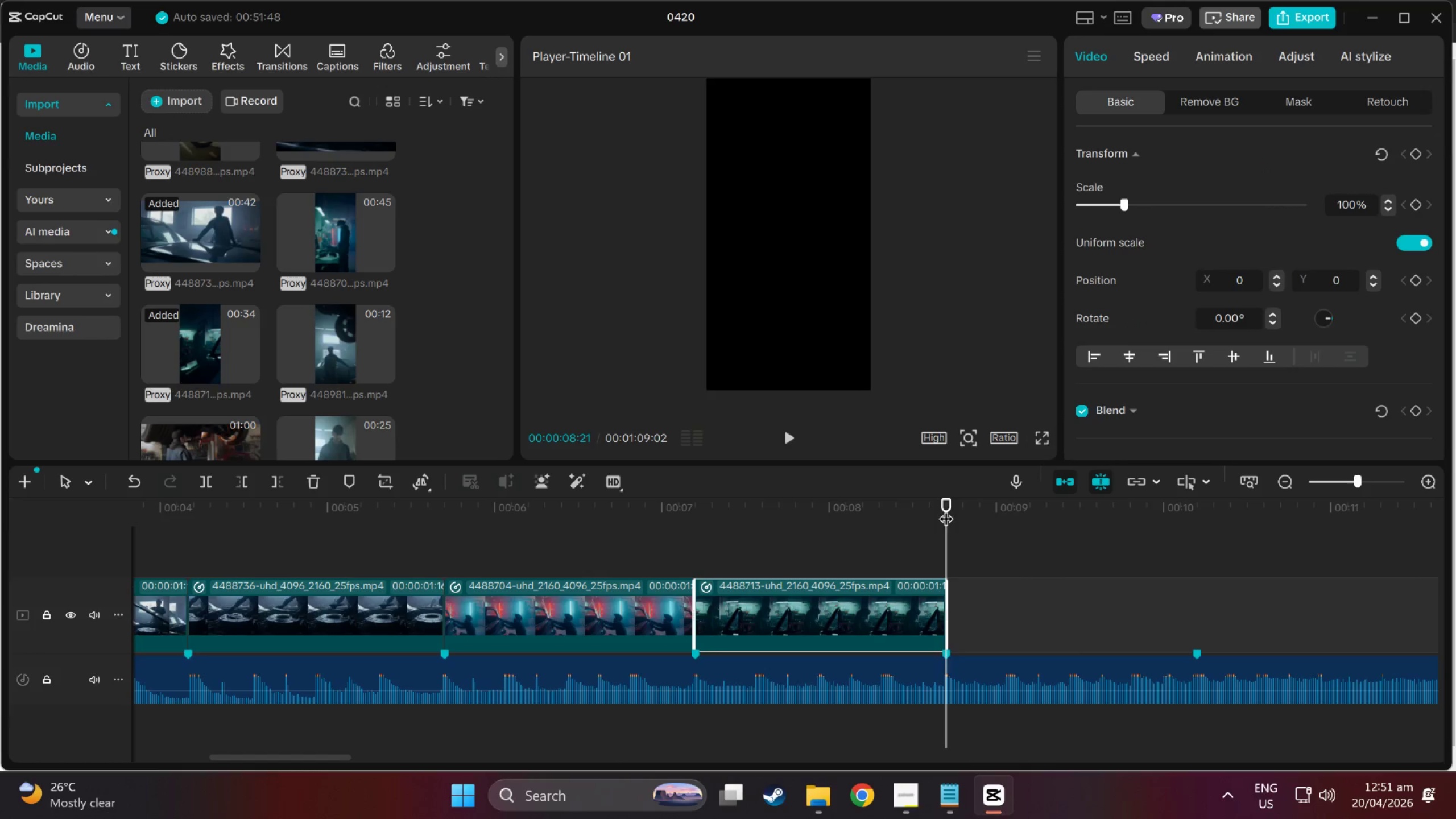 
left_click_drag(start_coordinate=[947, 504], to_coordinate=[881, 535])
 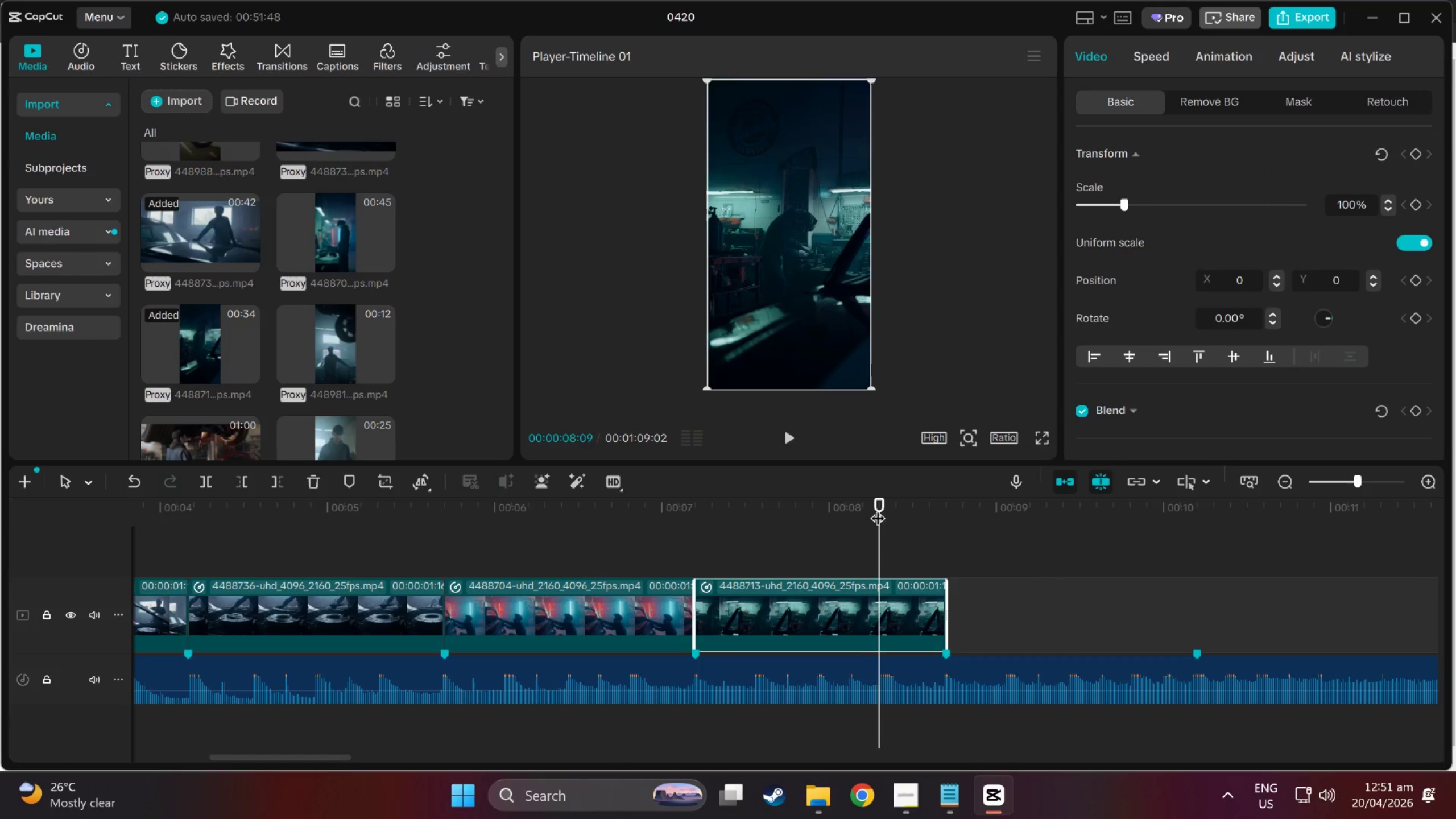 
left_click_drag(start_coordinate=[885, 504], to_coordinate=[687, 518])
 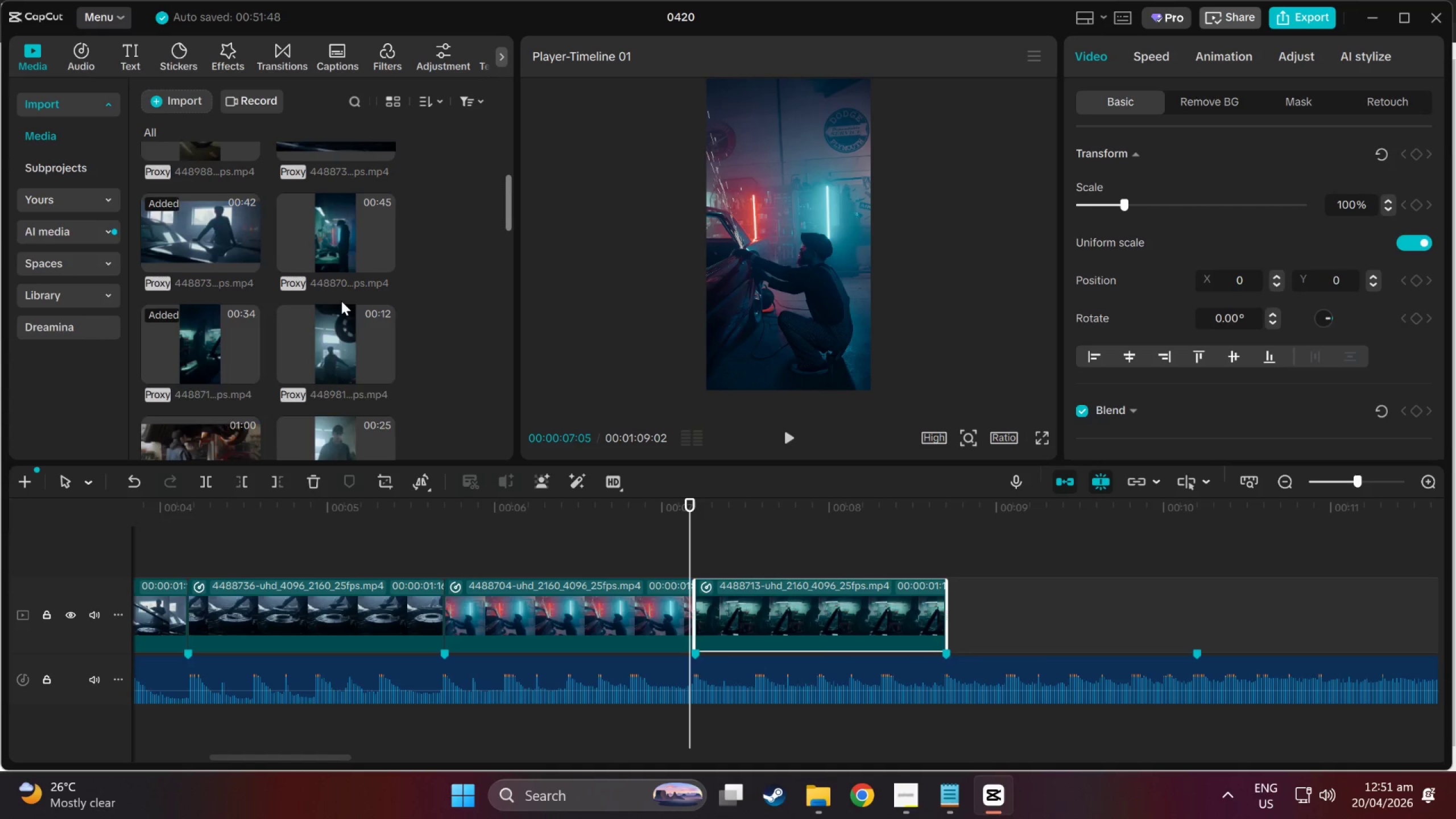 
scroll: coordinate [341, 301], scroll_direction: down, amount: 5.0
 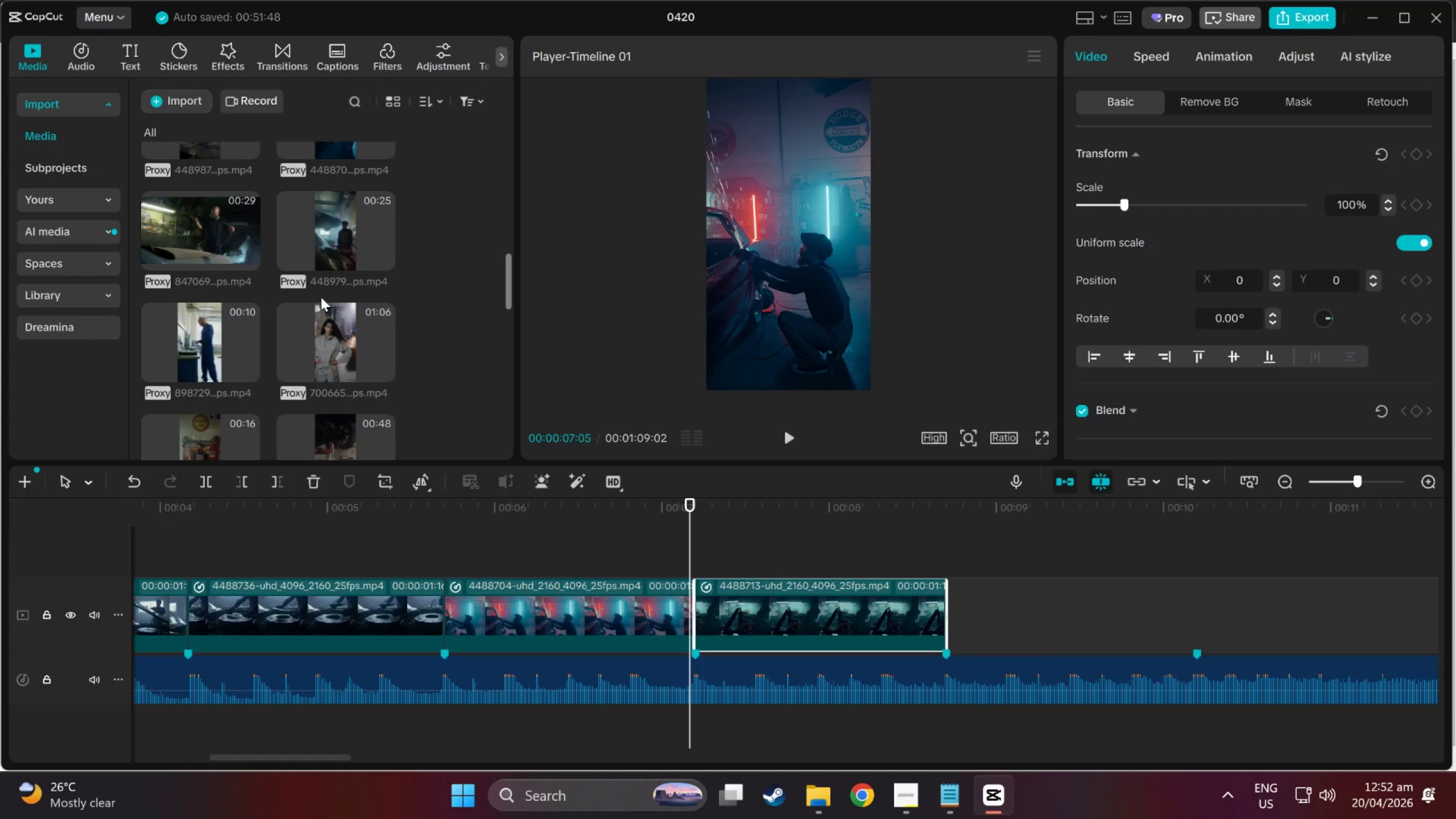 
scroll: coordinate [321, 297], scroll_direction: up, amount: 1.0
 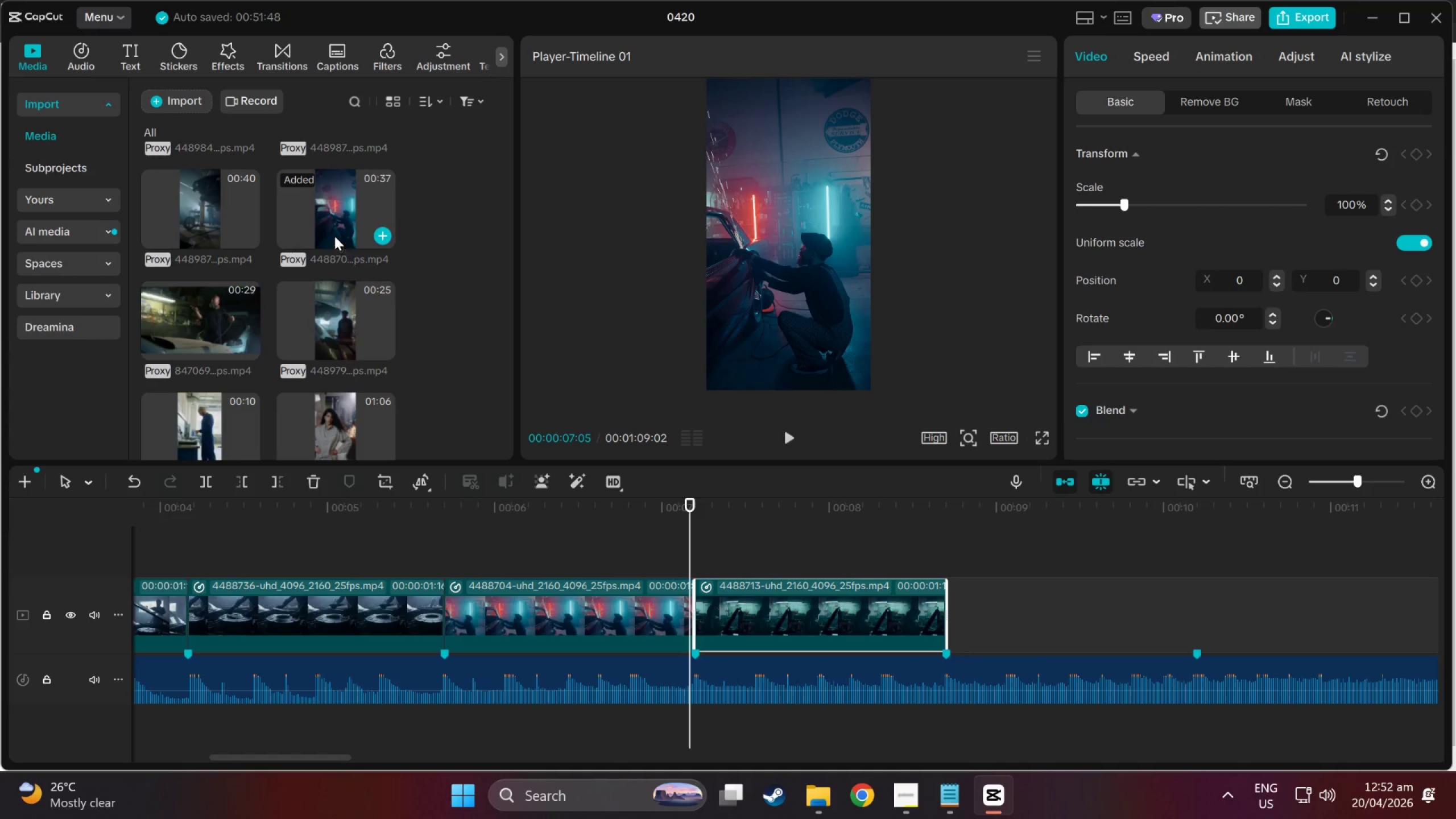 
scroll: coordinate [337, 277], scroll_direction: down, amount: 2.0
 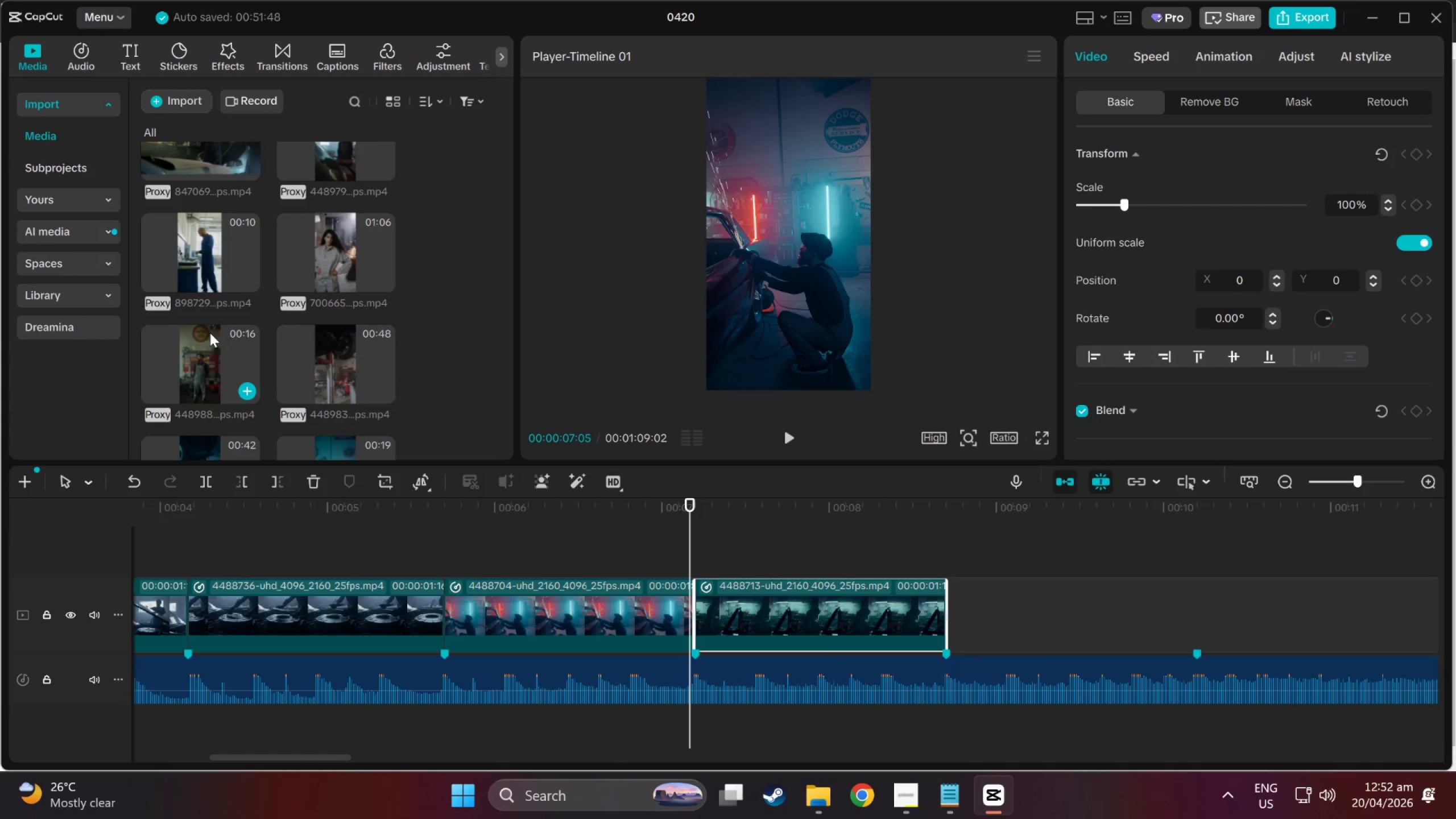 
left_click([210, 338])
 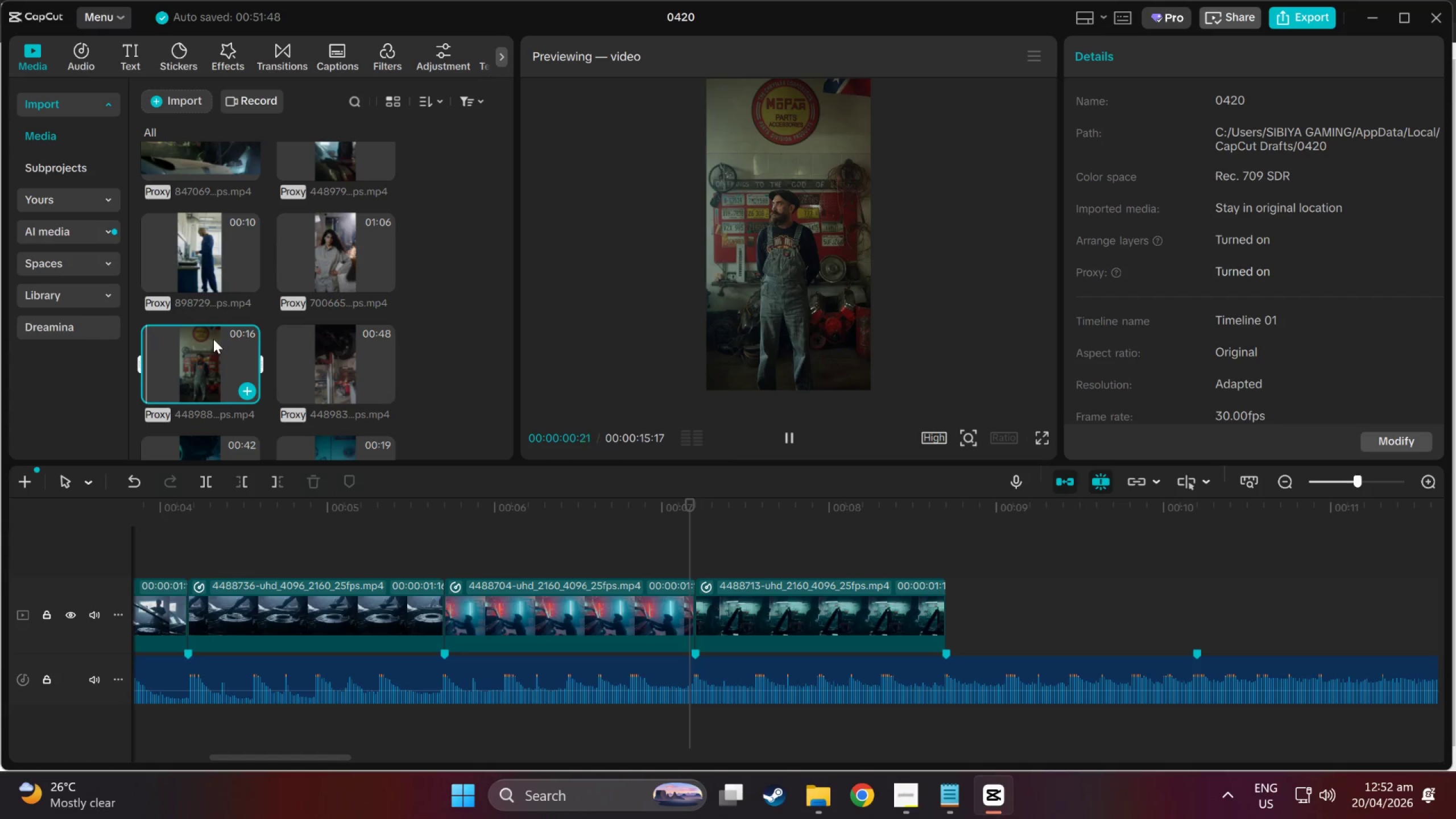 
scroll: coordinate [214, 340], scroll_direction: down, amount: 1.0
 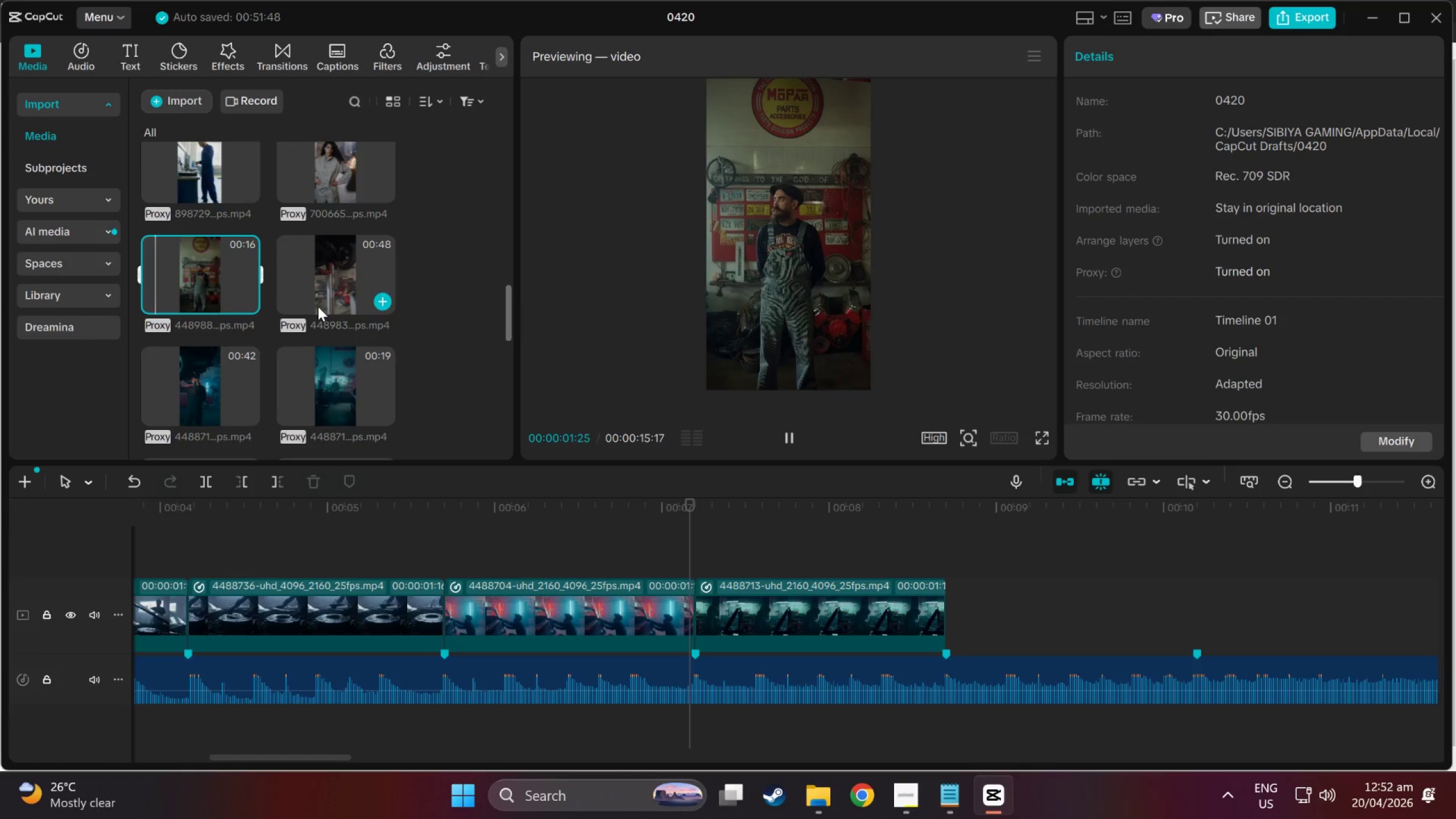 
left_click([318, 307])
 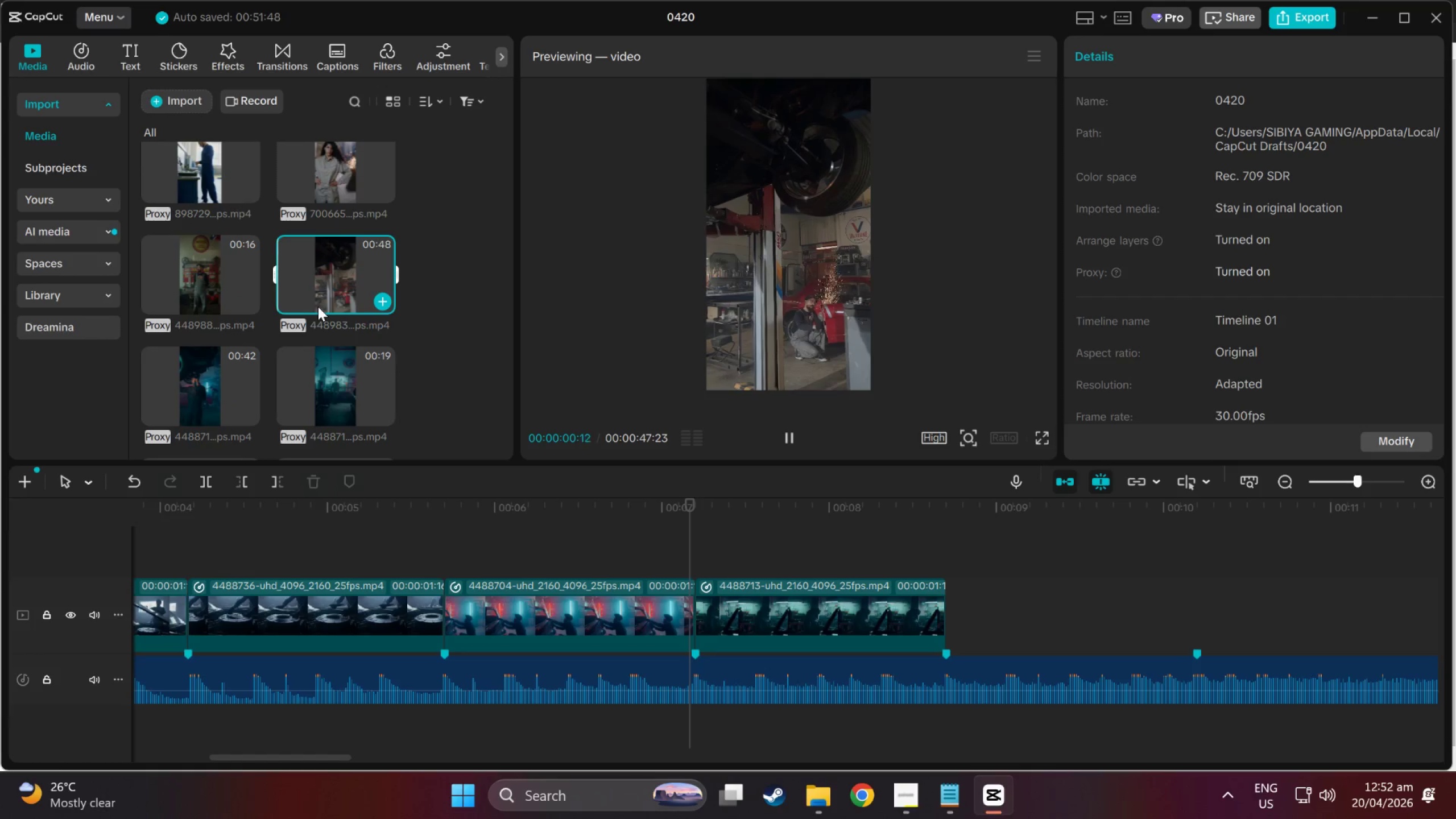 
scroll: coordinate [318, 307], scroll_direction: down, amount: 2.0
 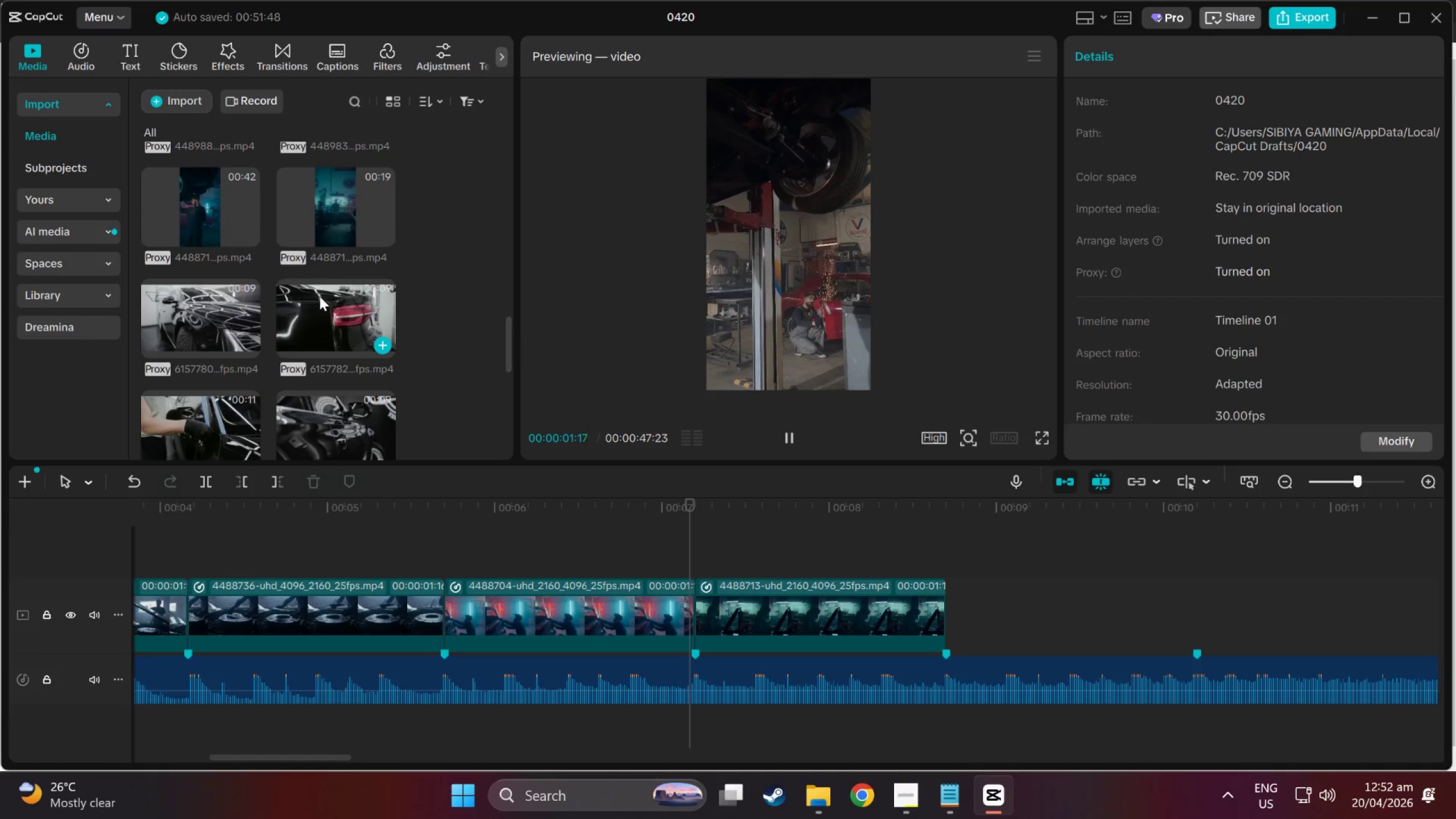 
left_click([320, 296])
 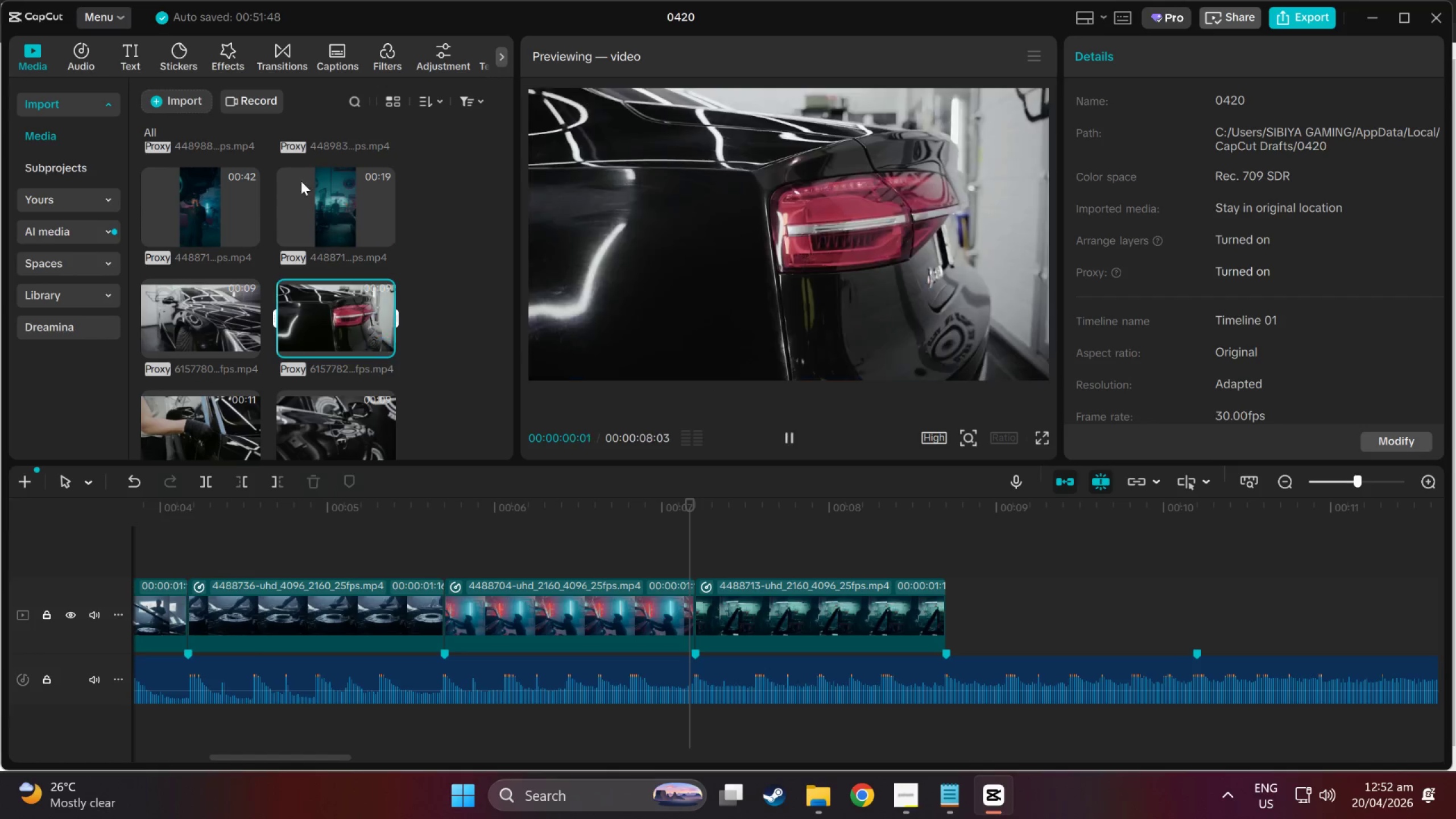 
left_click([340, 181])
 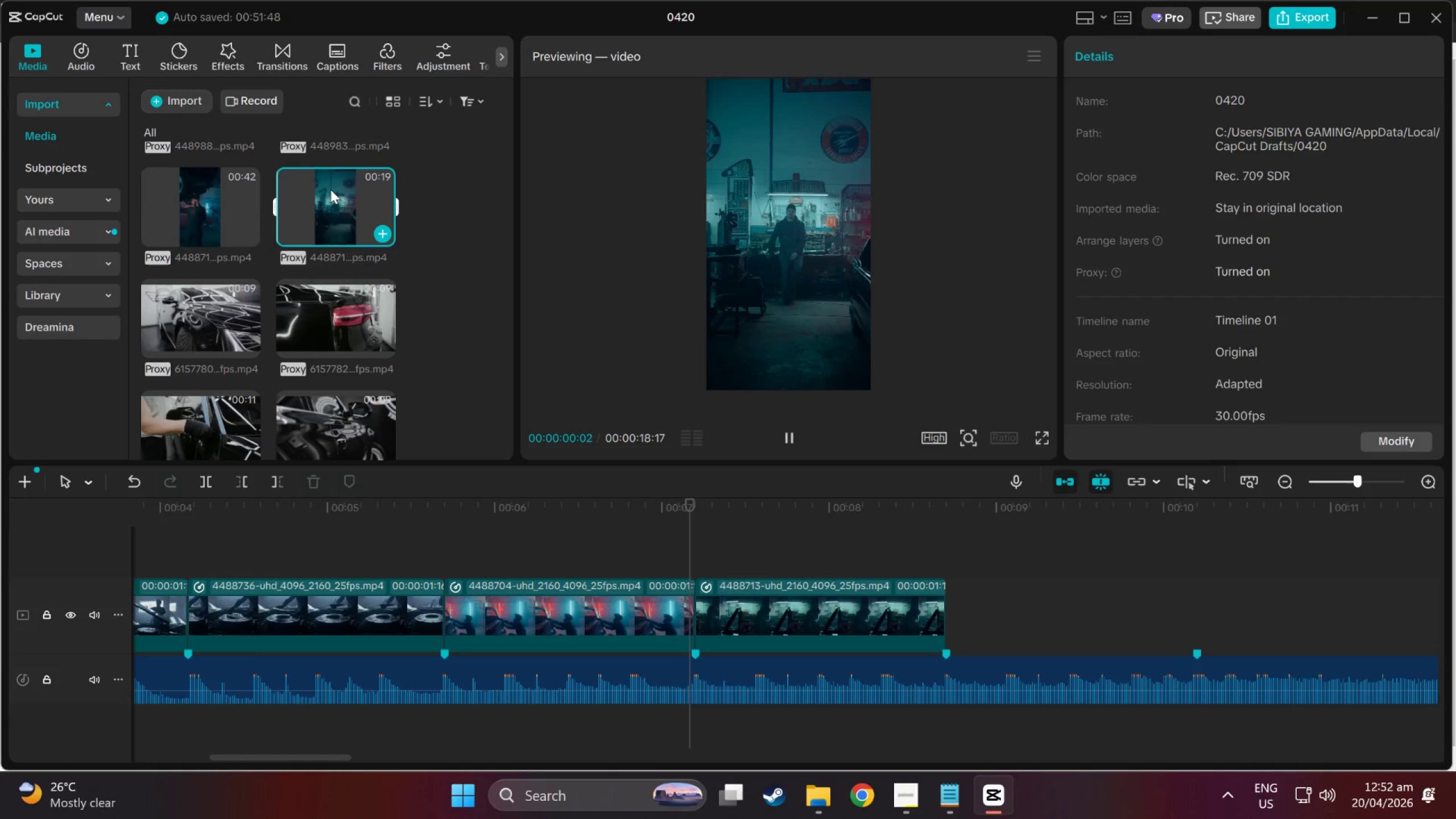 
left_click_drag(start_coordinate=[330, 189], to_coordinate=[956, 605])
 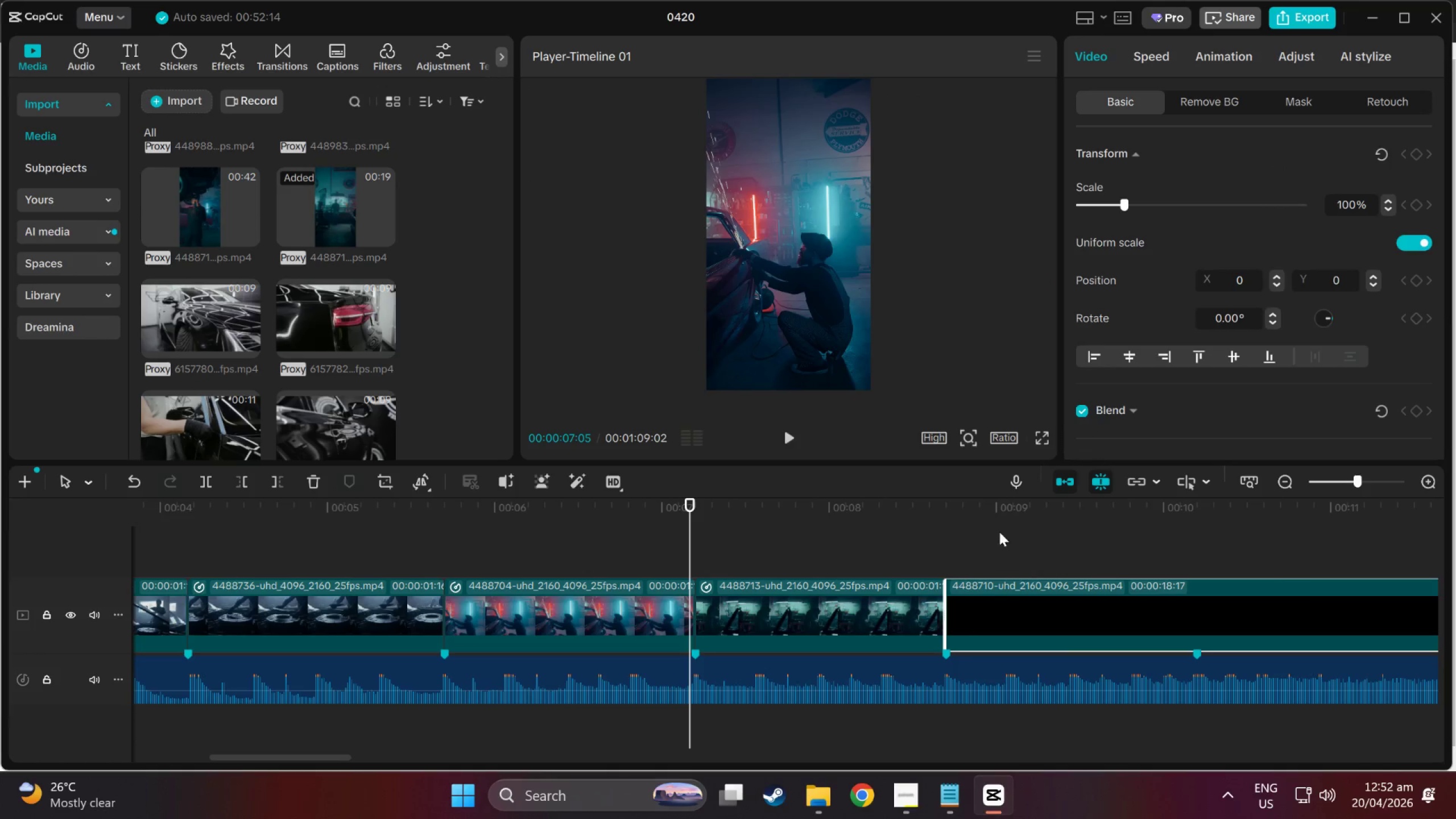 
left_click_drag(start_coordinate=[990, 522], to_coordinate=[1193, 525])
 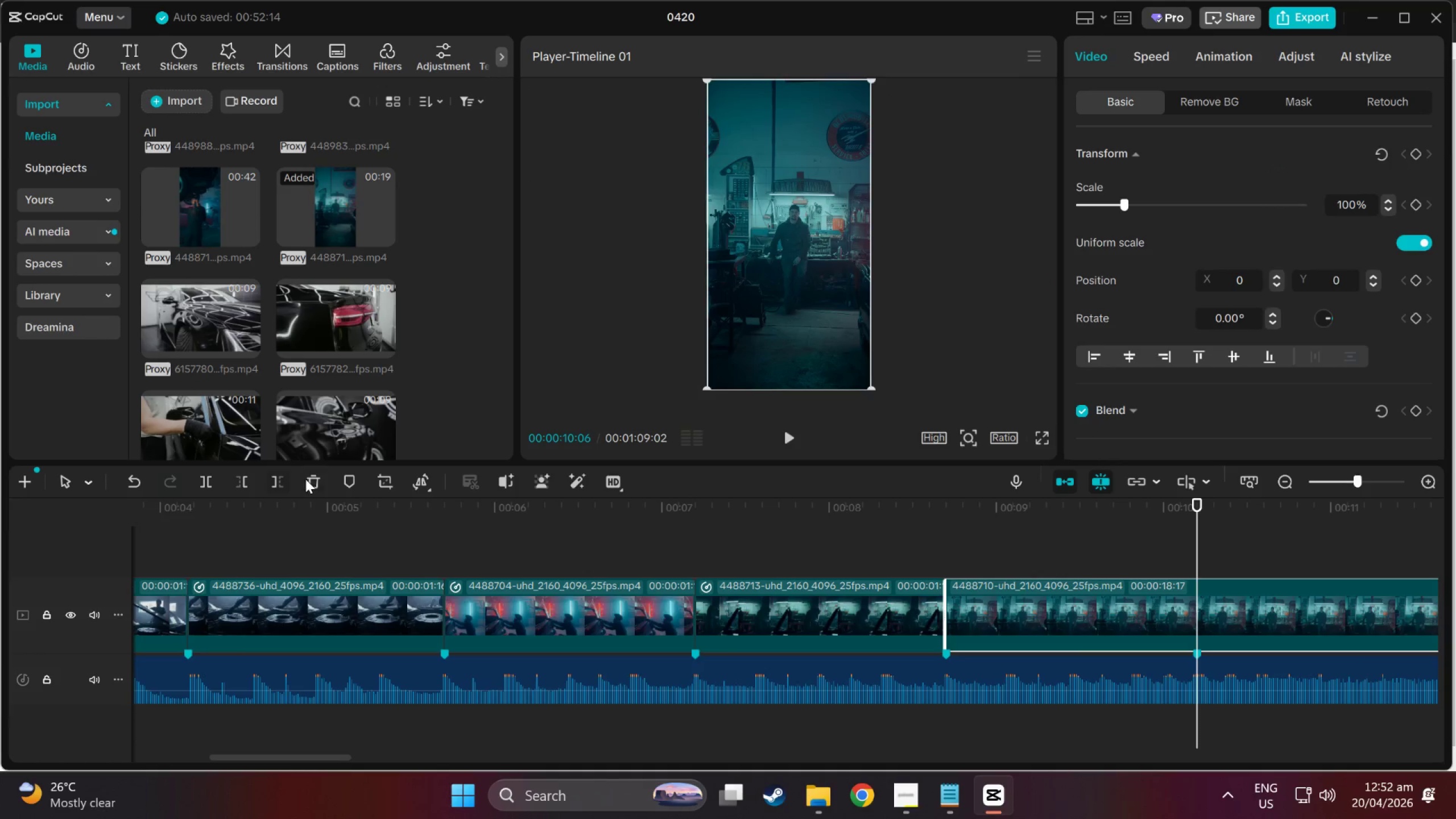 
left_click([276, 485])
 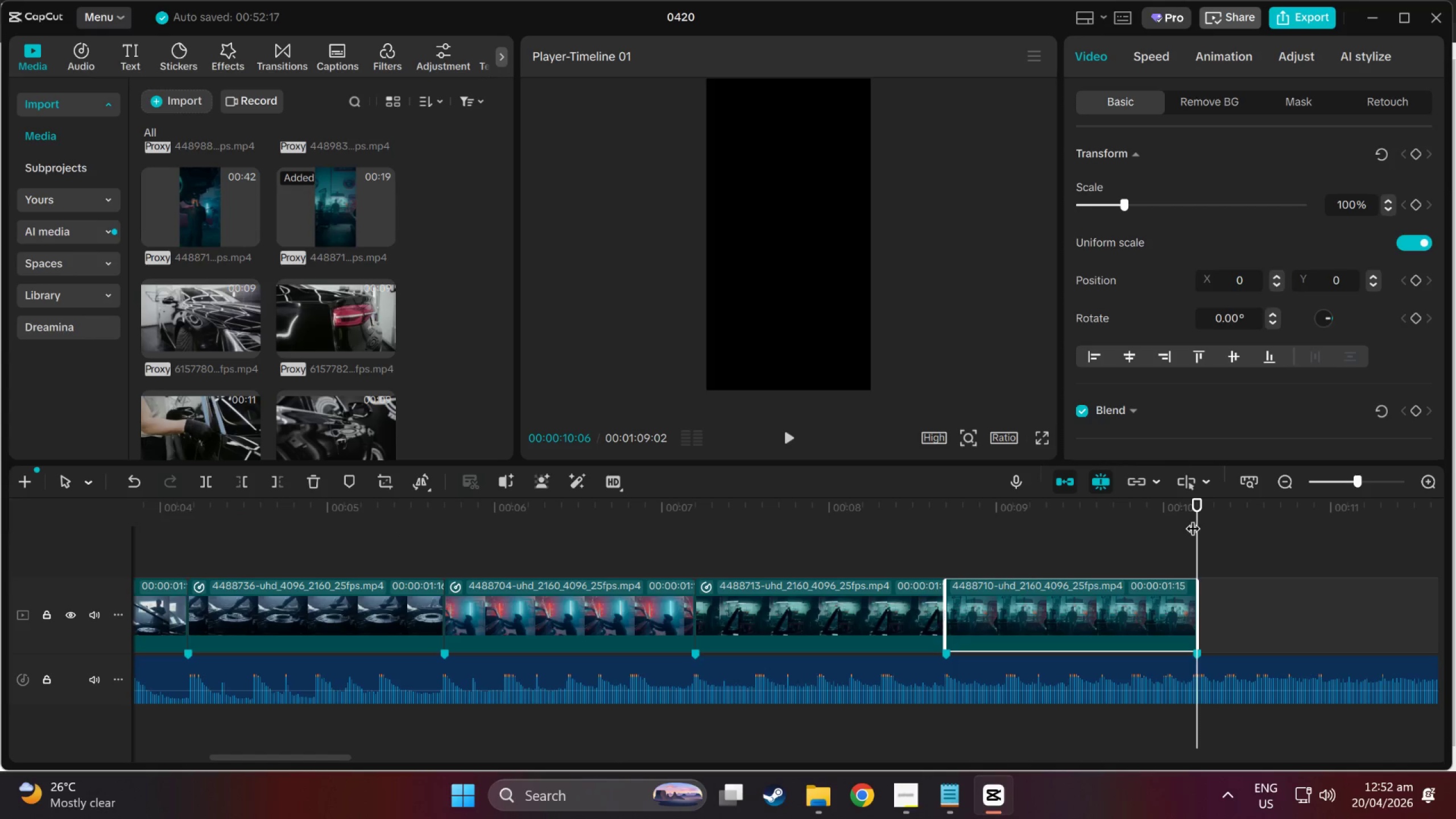 
left_click_drag(start_coordinate=[1201, 509], to_coordinate=[0, 535])
 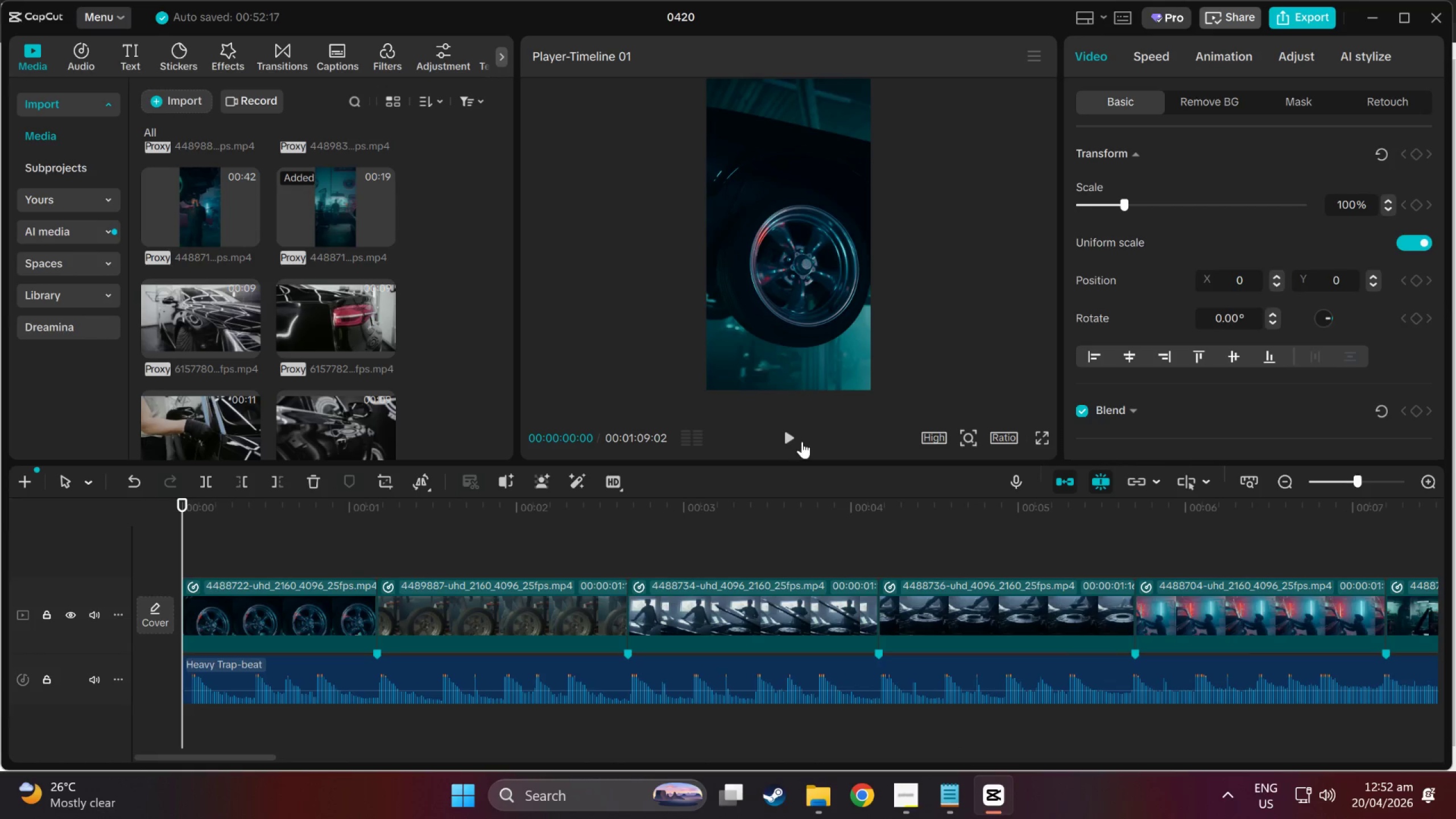 
left_click([802, 441])
 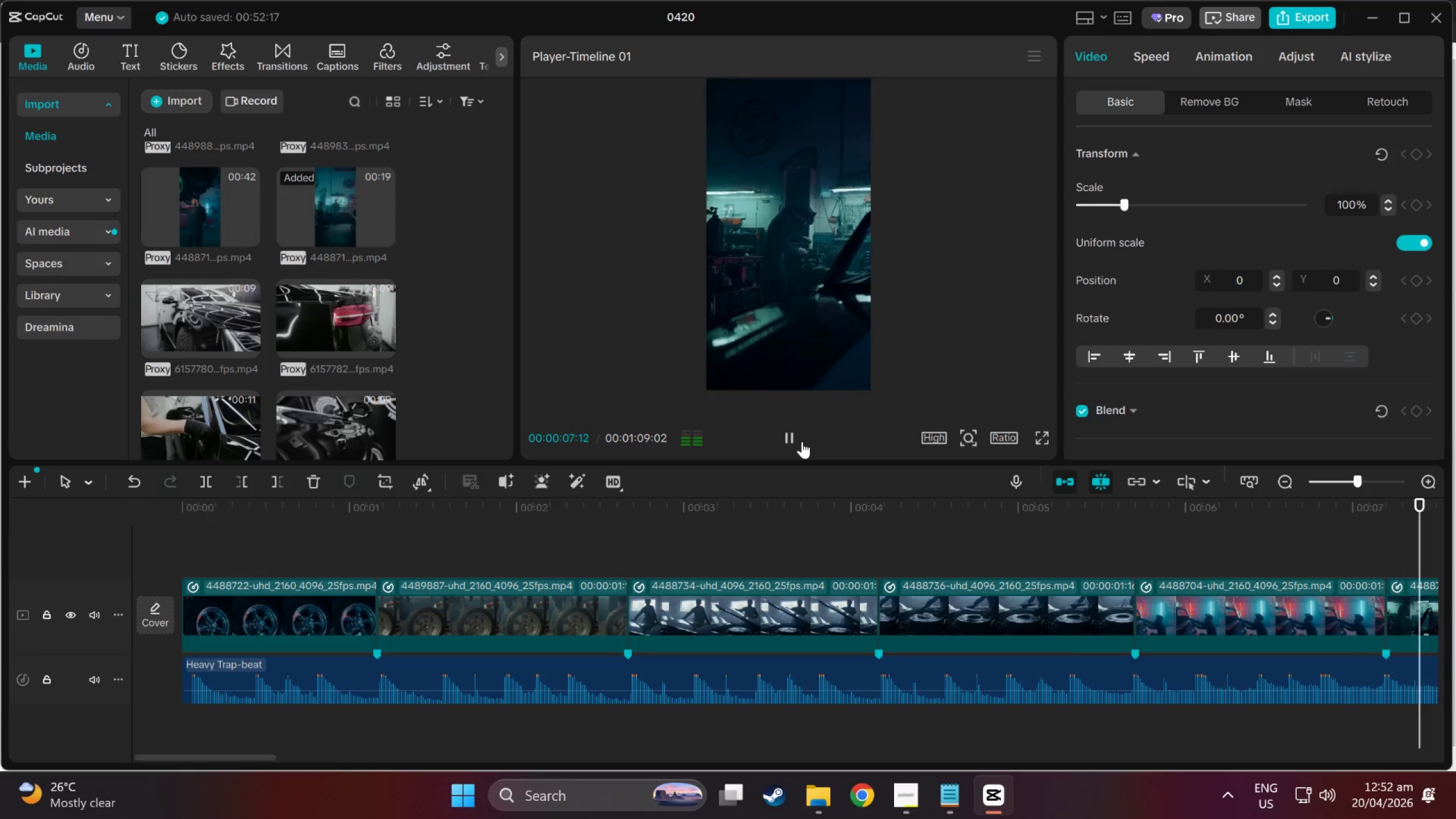 
wait(12.64)
 